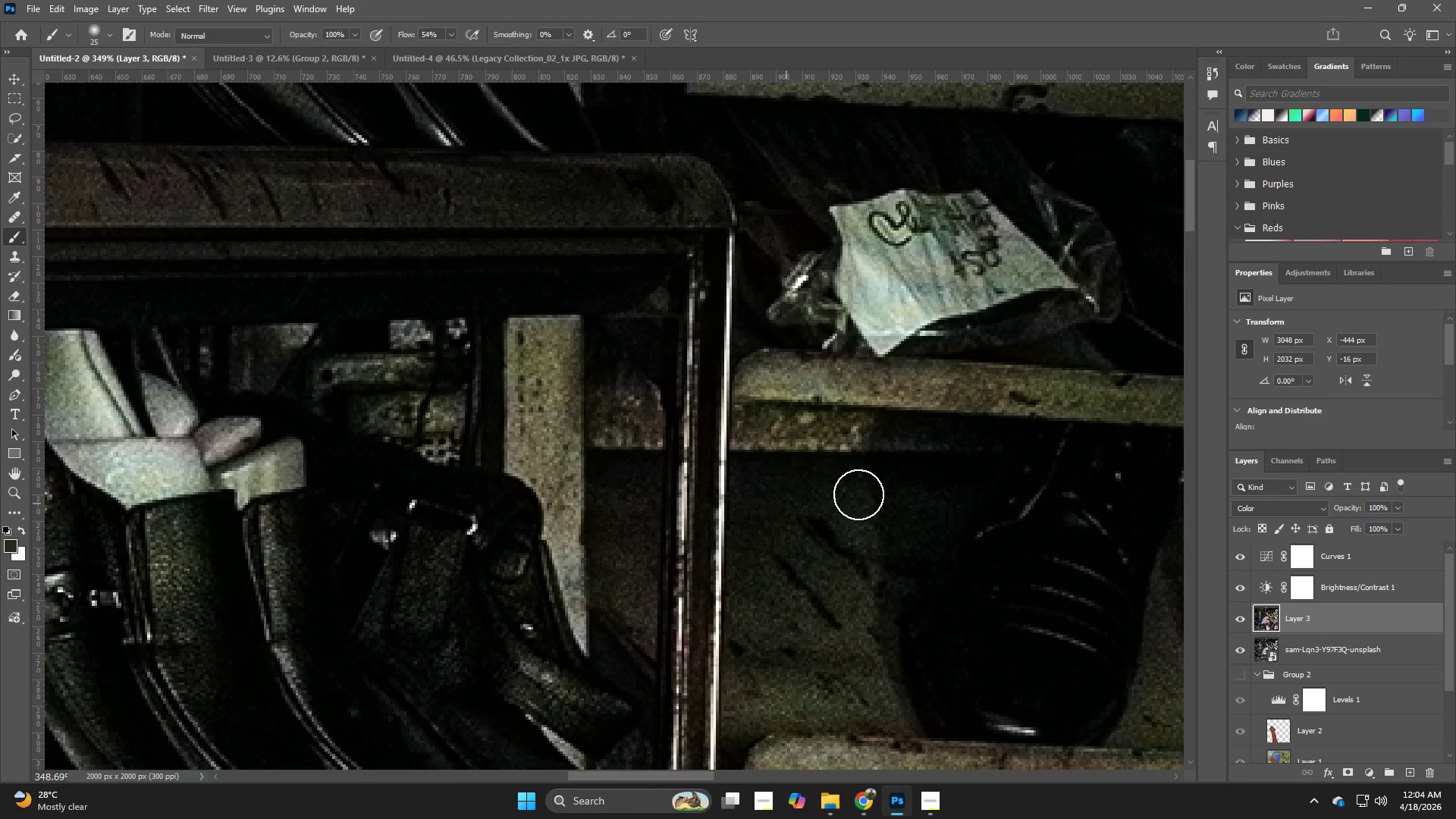 
key(Z)
 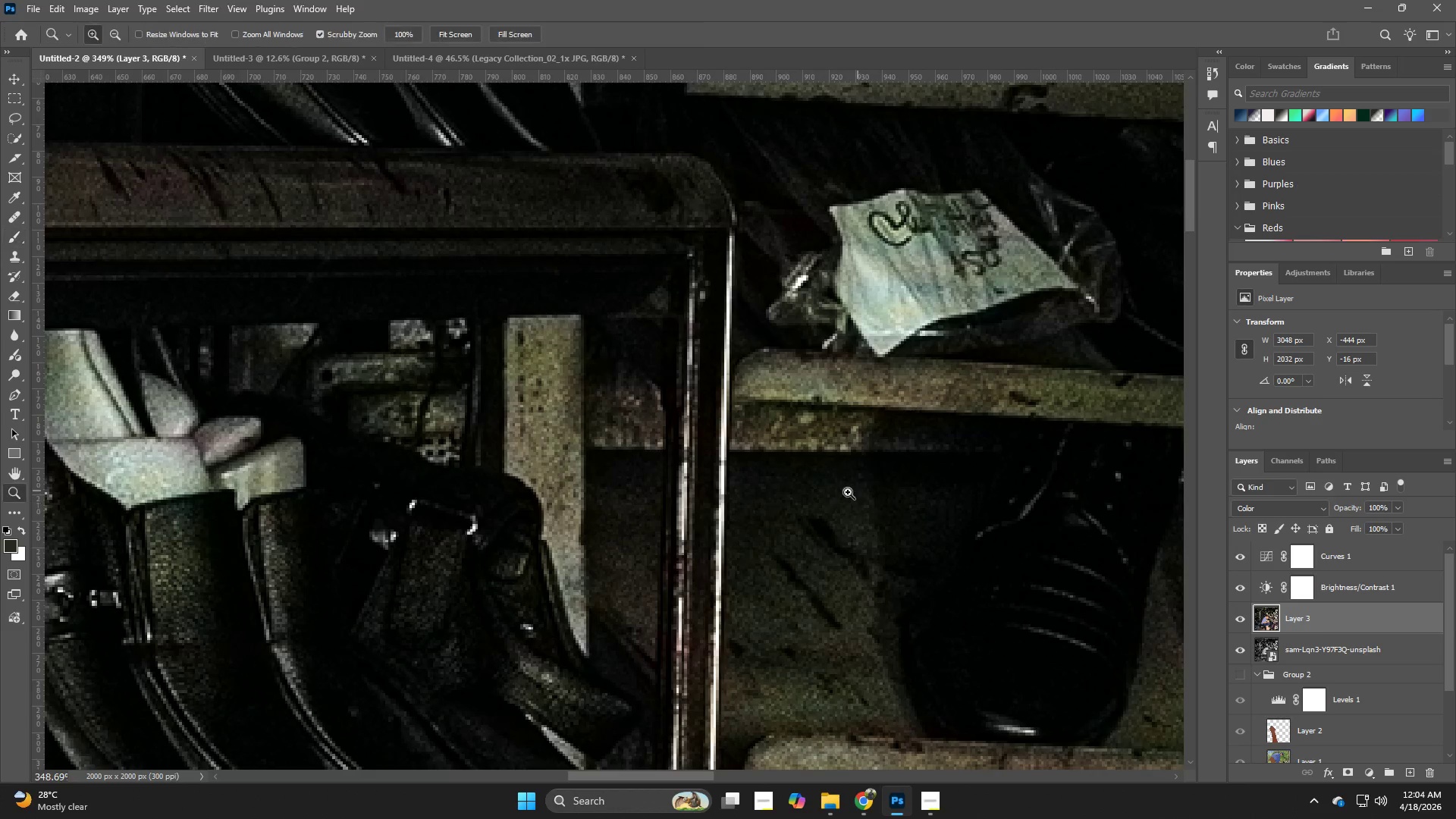 
left_click_drag(start_coordinate=[843, 493], to_coordinate=[747, 535])
 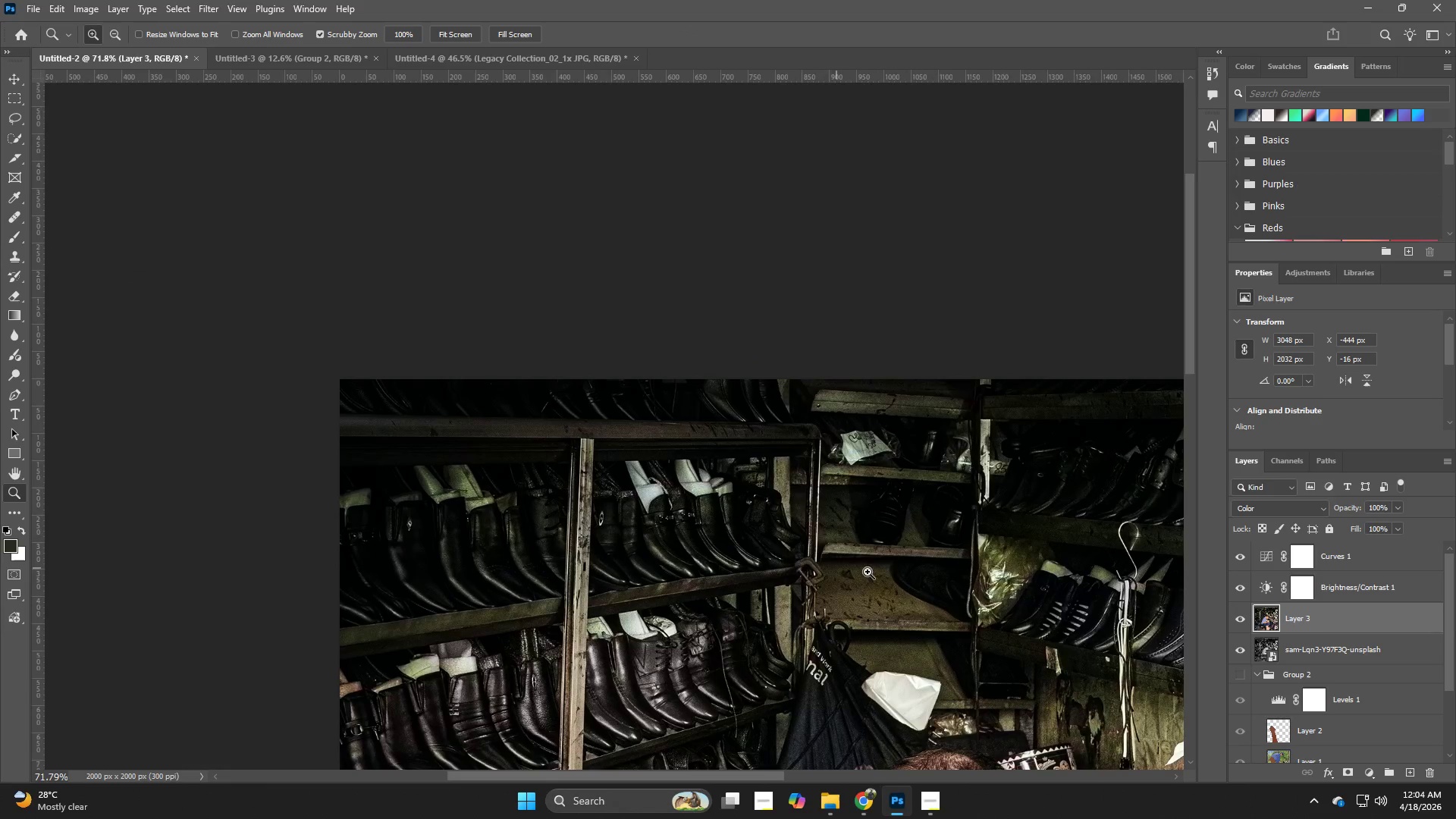 
hold_key(key=Space, duration=0.67)
 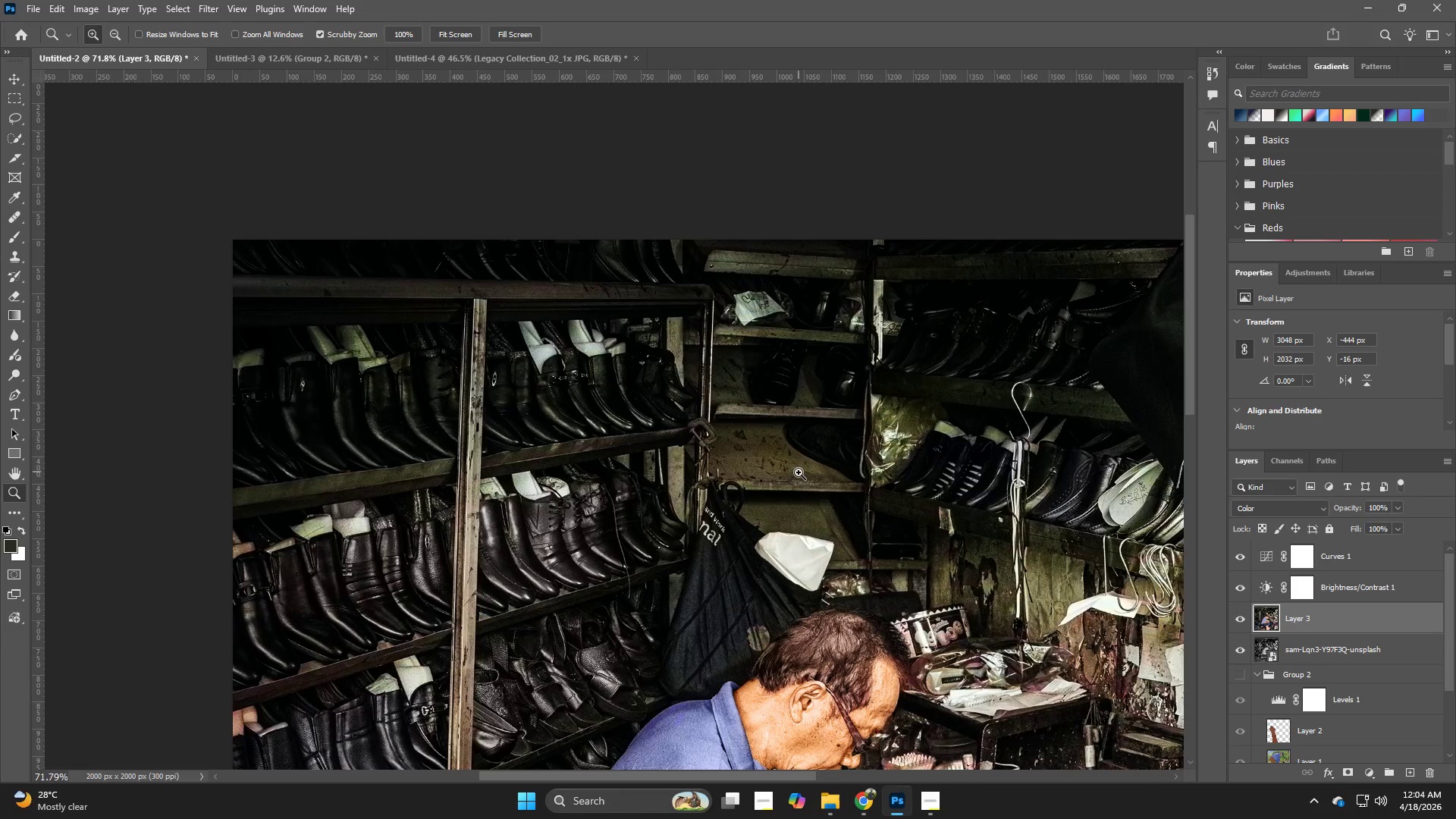 
left_click_drag(start_coordinate=[899, 561], to_coordinate=[792, 422])
 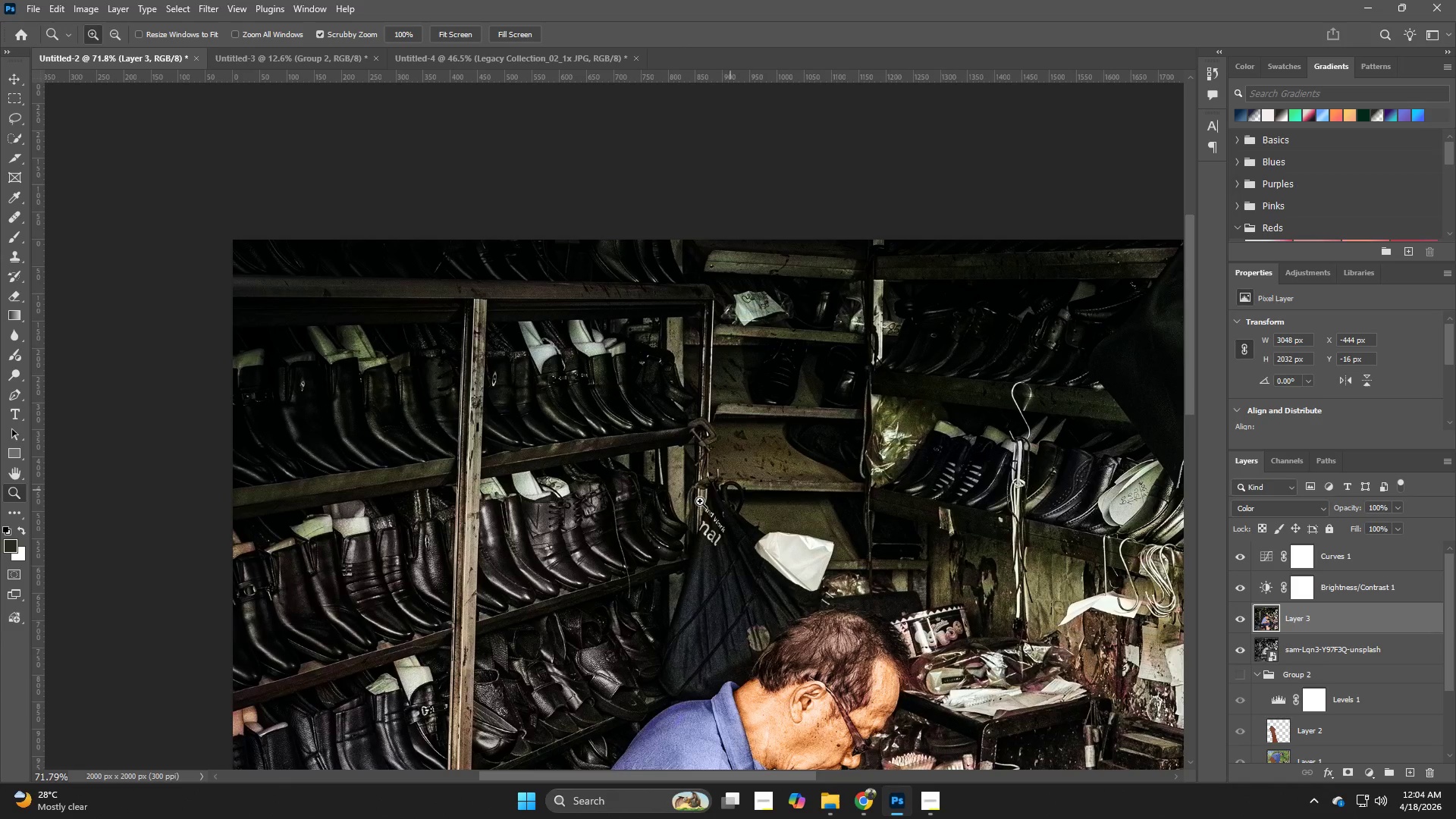 
hold_key(key=Space, duration=0.58)
 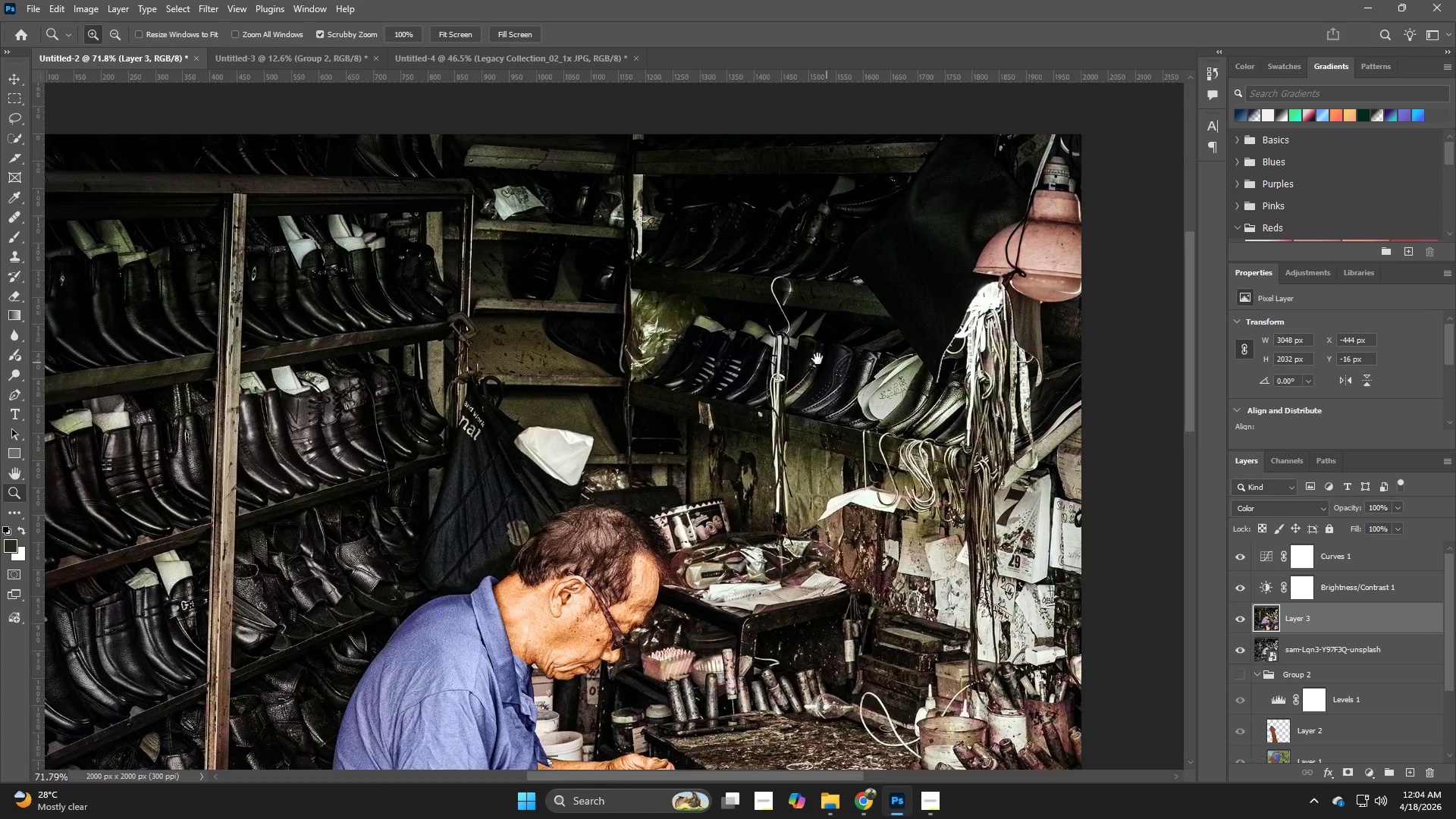 
left_click_drag(start_coordinate=[880, 425], to_coordinate=[767, 403])
 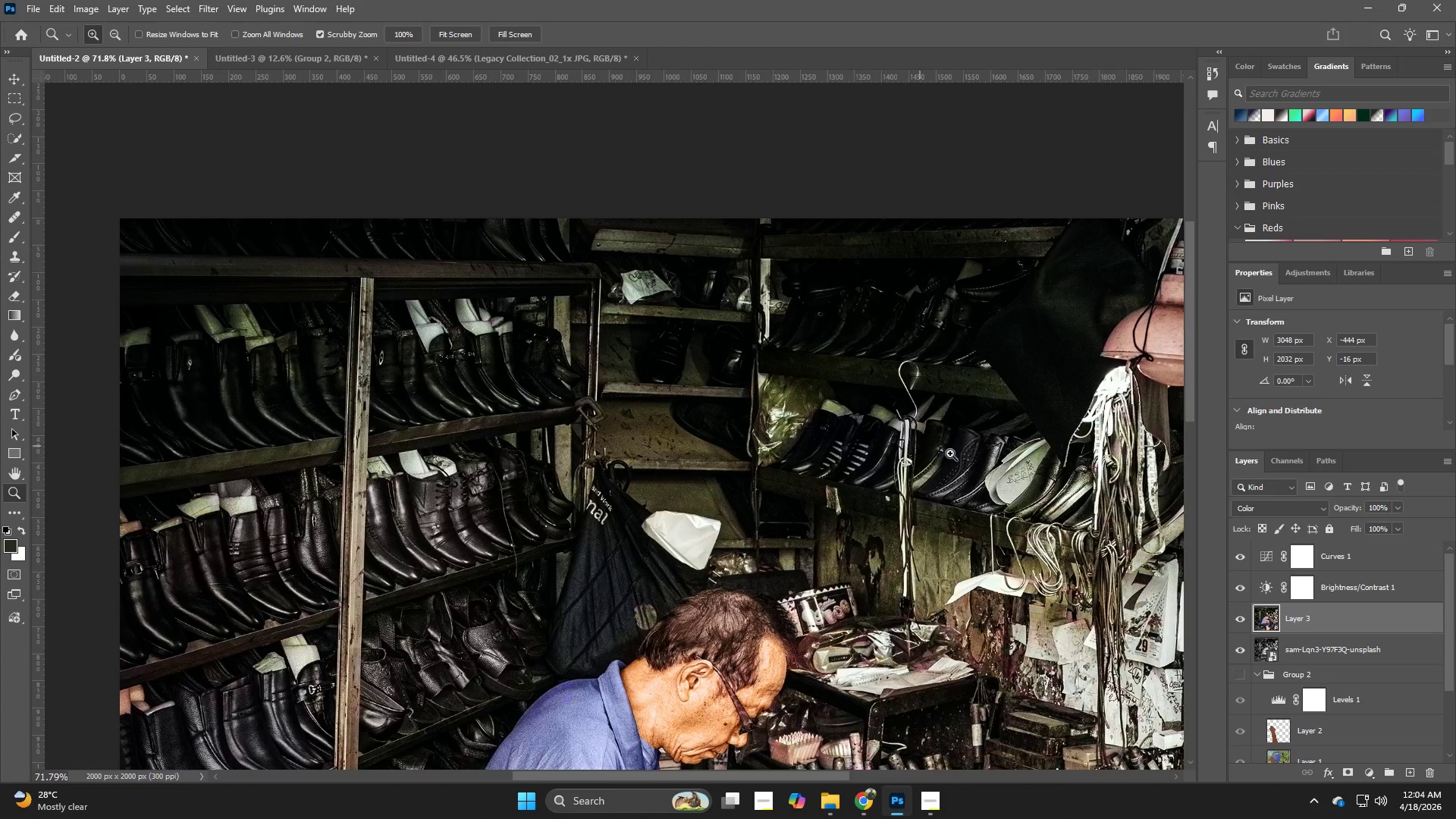 
hold_key(key=Space, duration=0.84)
 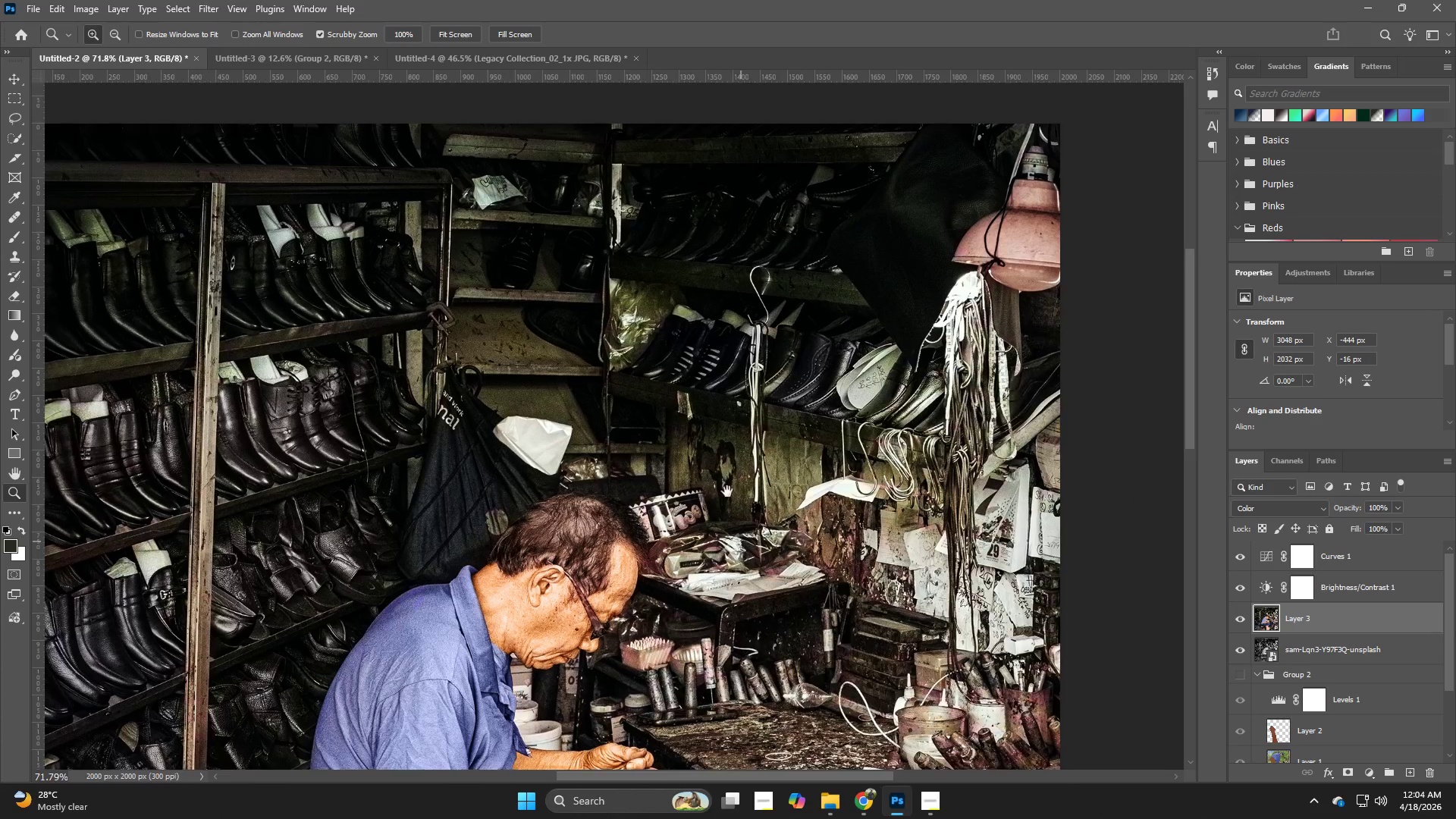 
left_click_drag(start_coordinate=[966, 453], to_coordinate=[817, 359])
 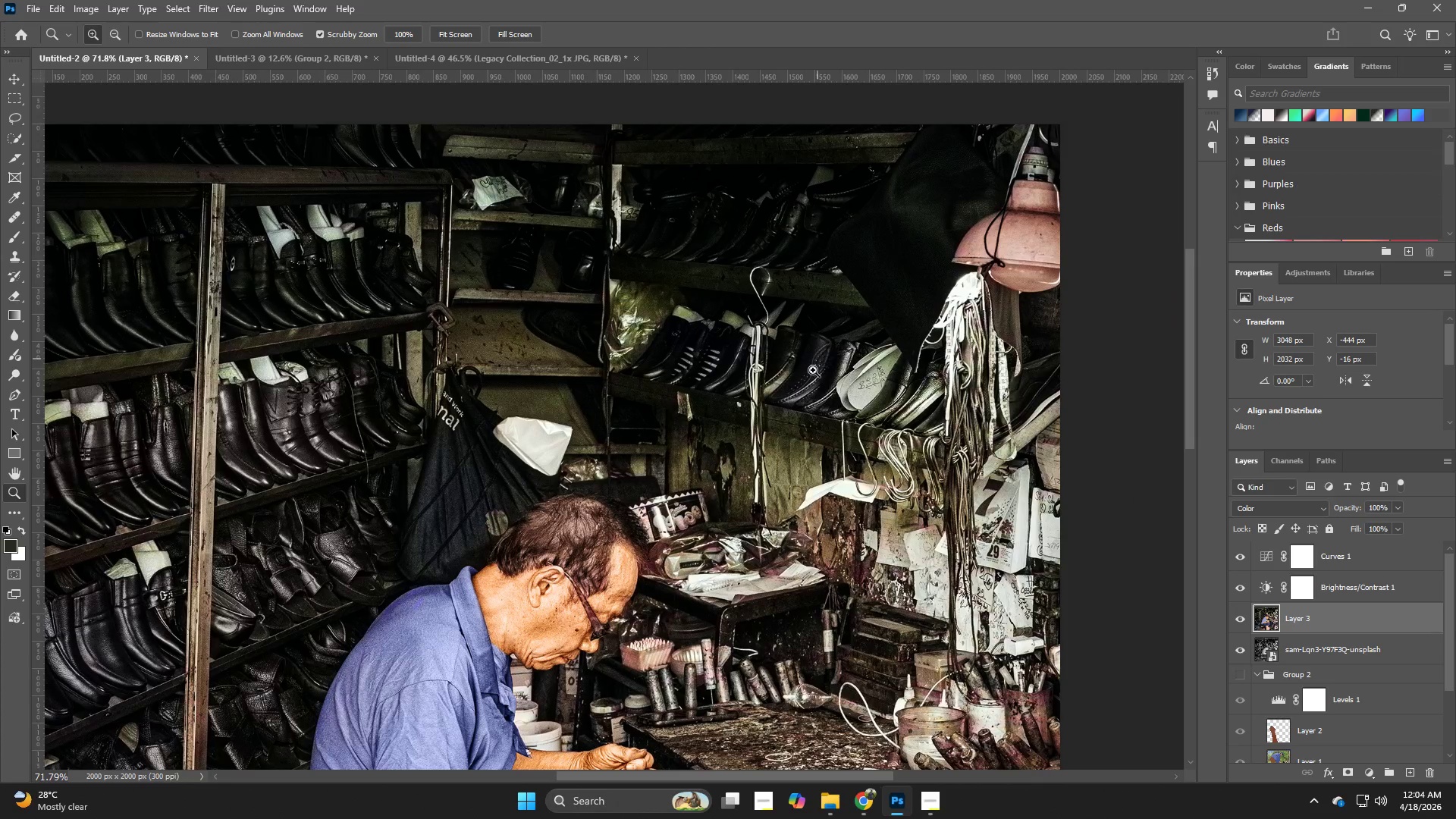 
hold_key(key=Space, duration=0.83)
 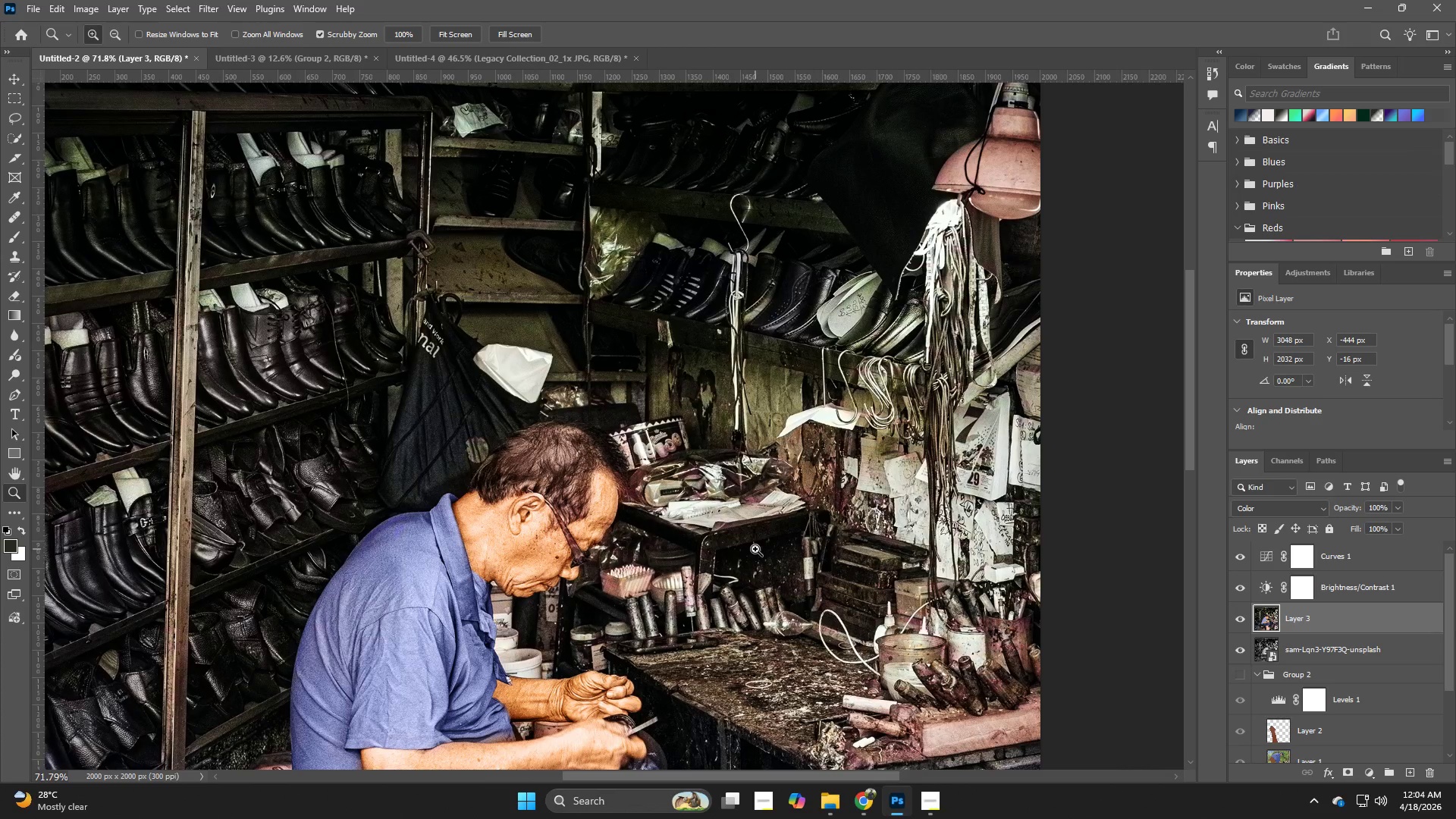 
left_click_drag(start_coordinate=[745, 557], to_coordinate=[726, 484])
 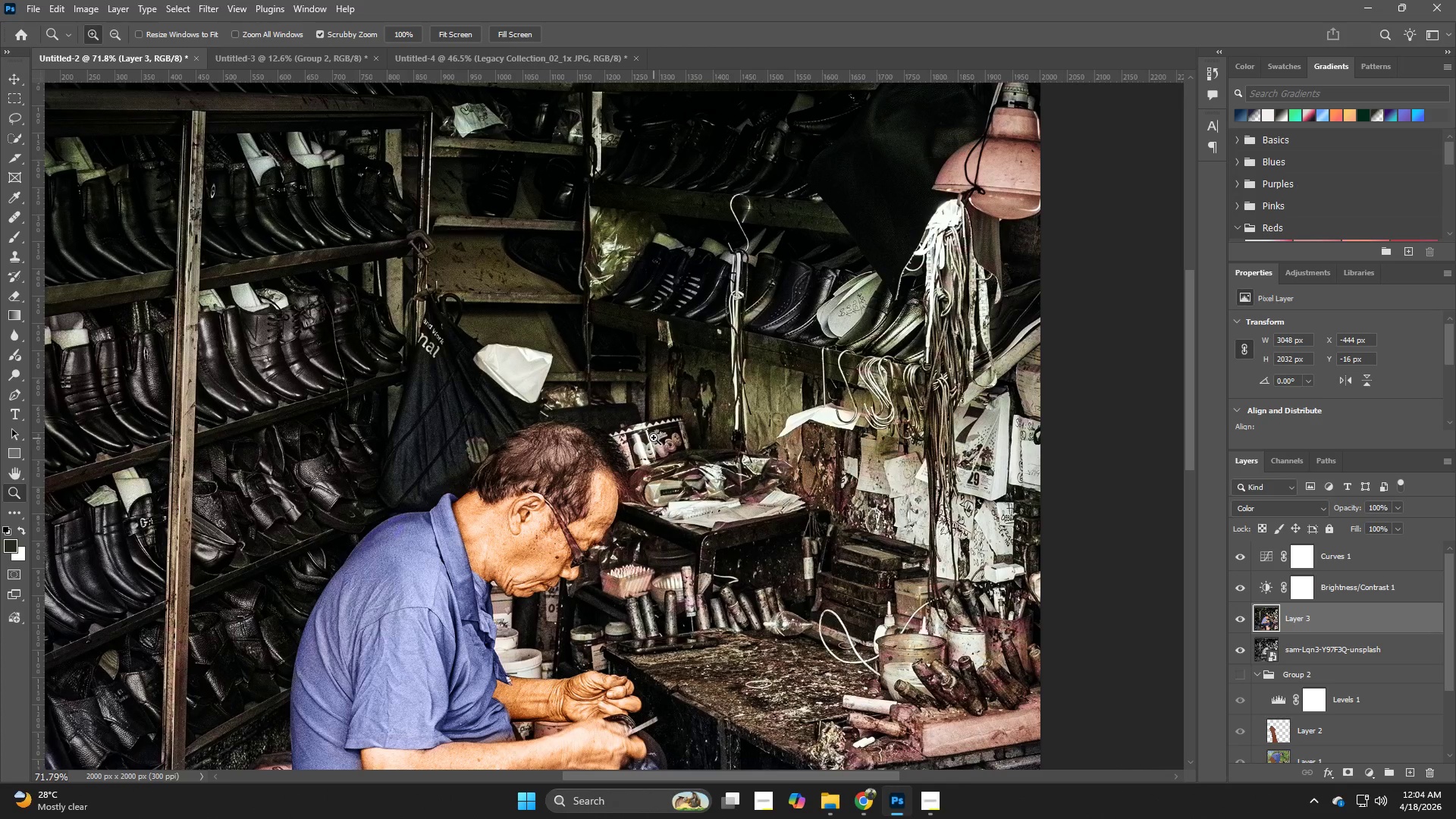 
hold_key(key=Z, duration=0.83)
 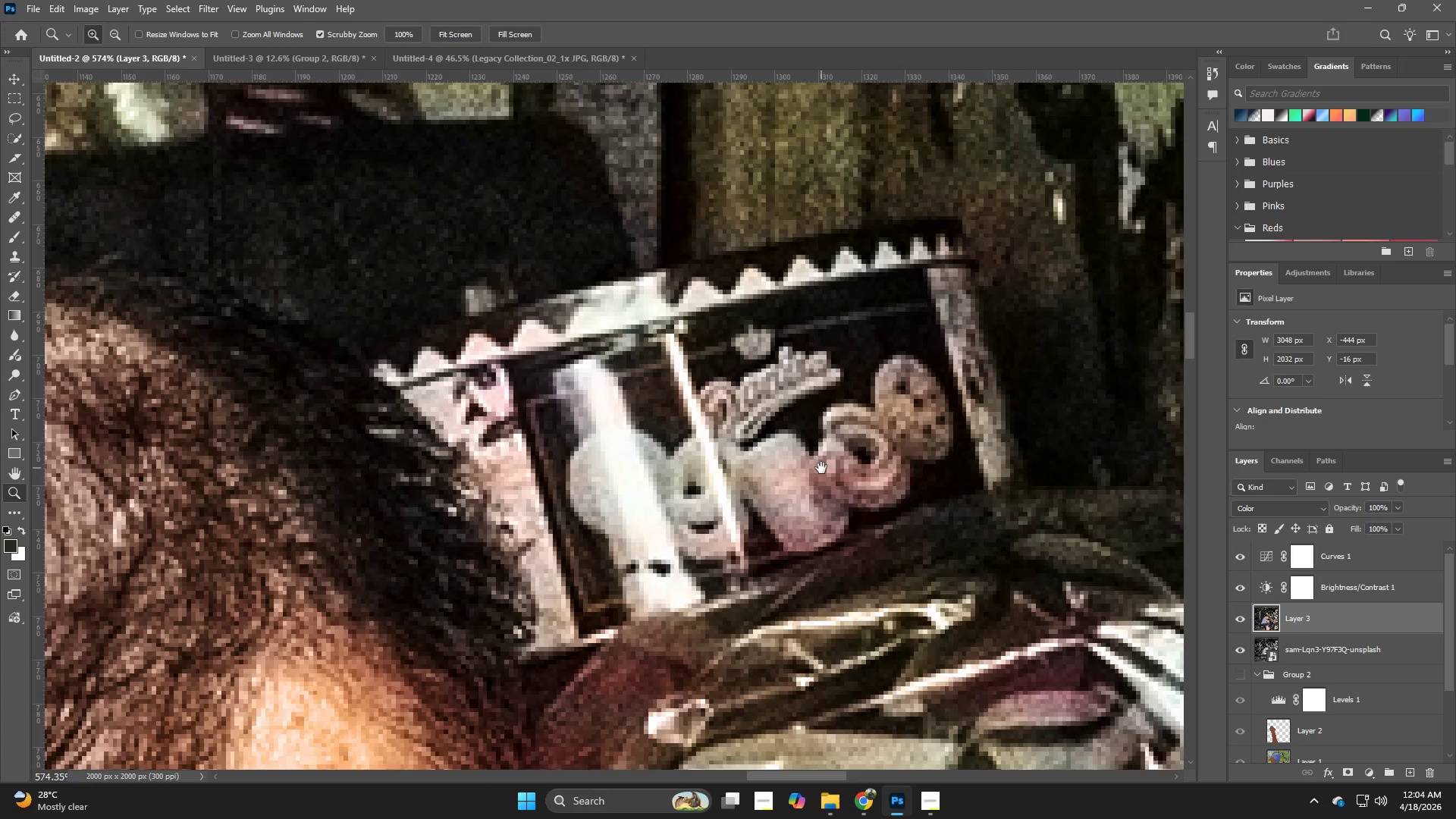 
left_click_drag(start_coordinate=[626, 439], to_coordinate=[749, 470])
 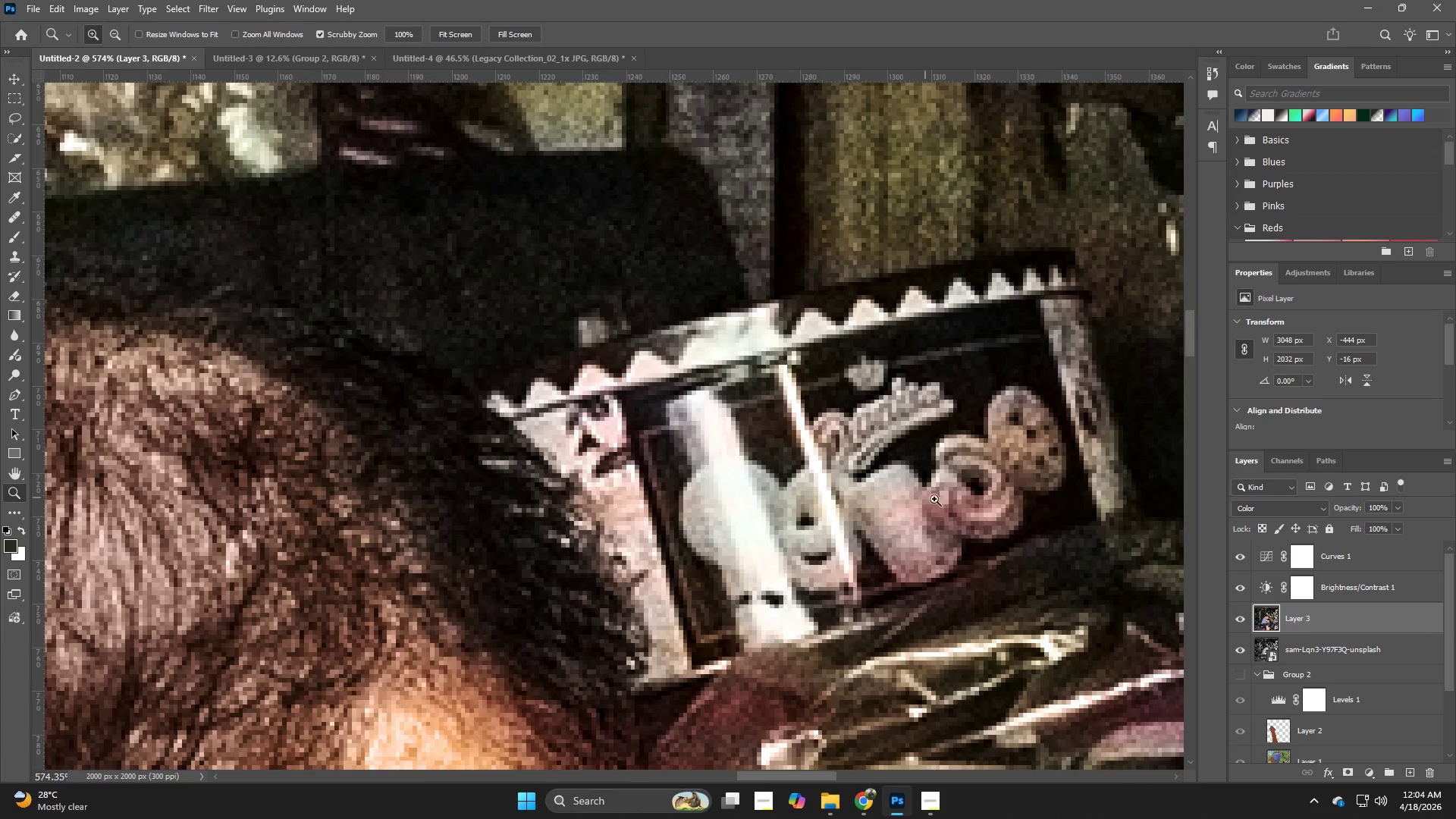 
hold_key(key=Space, duration=0.41)
 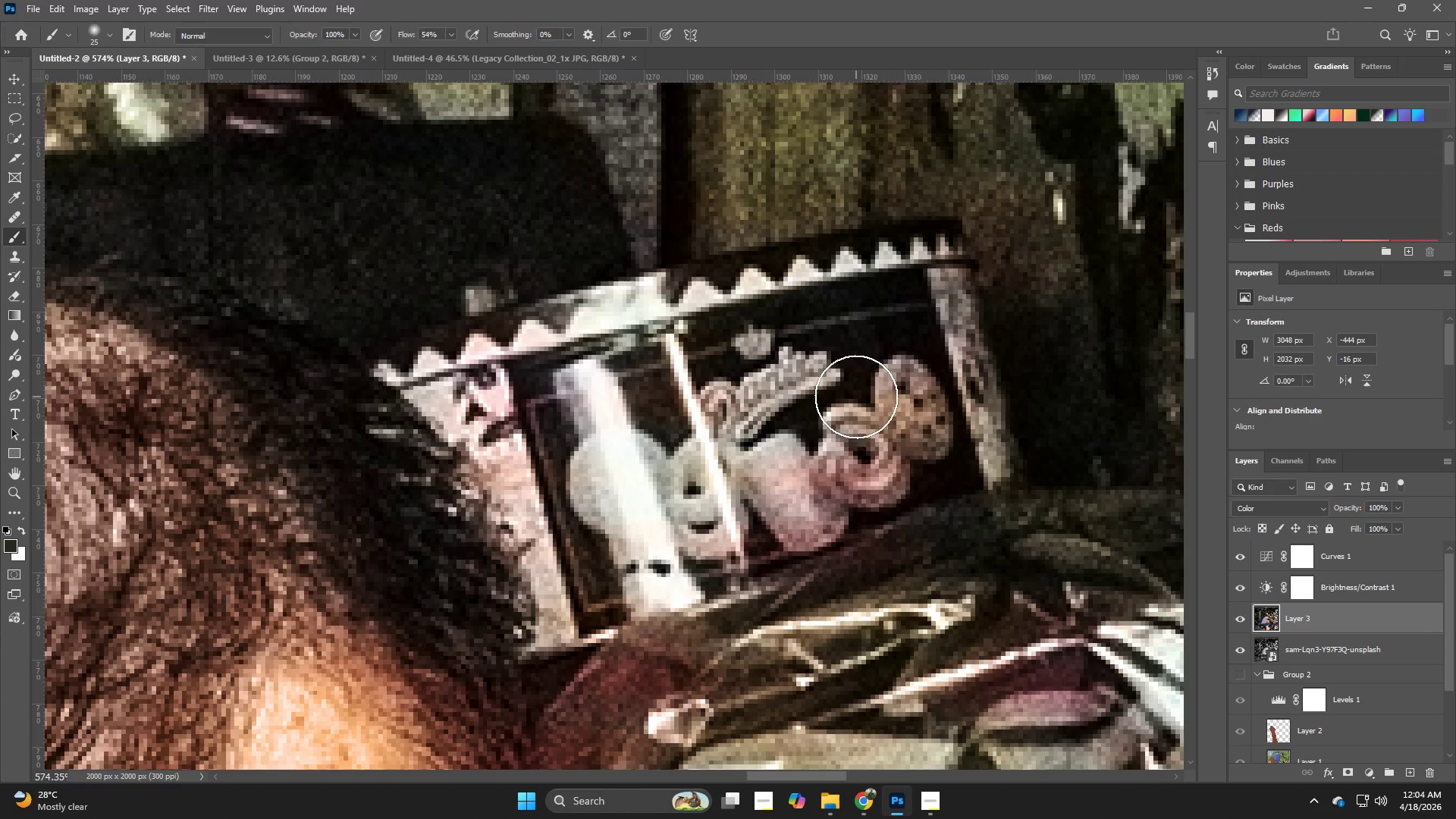 
left_click_drag(start_coordinate=[934, 499], to_coordinate=[821, 468])
 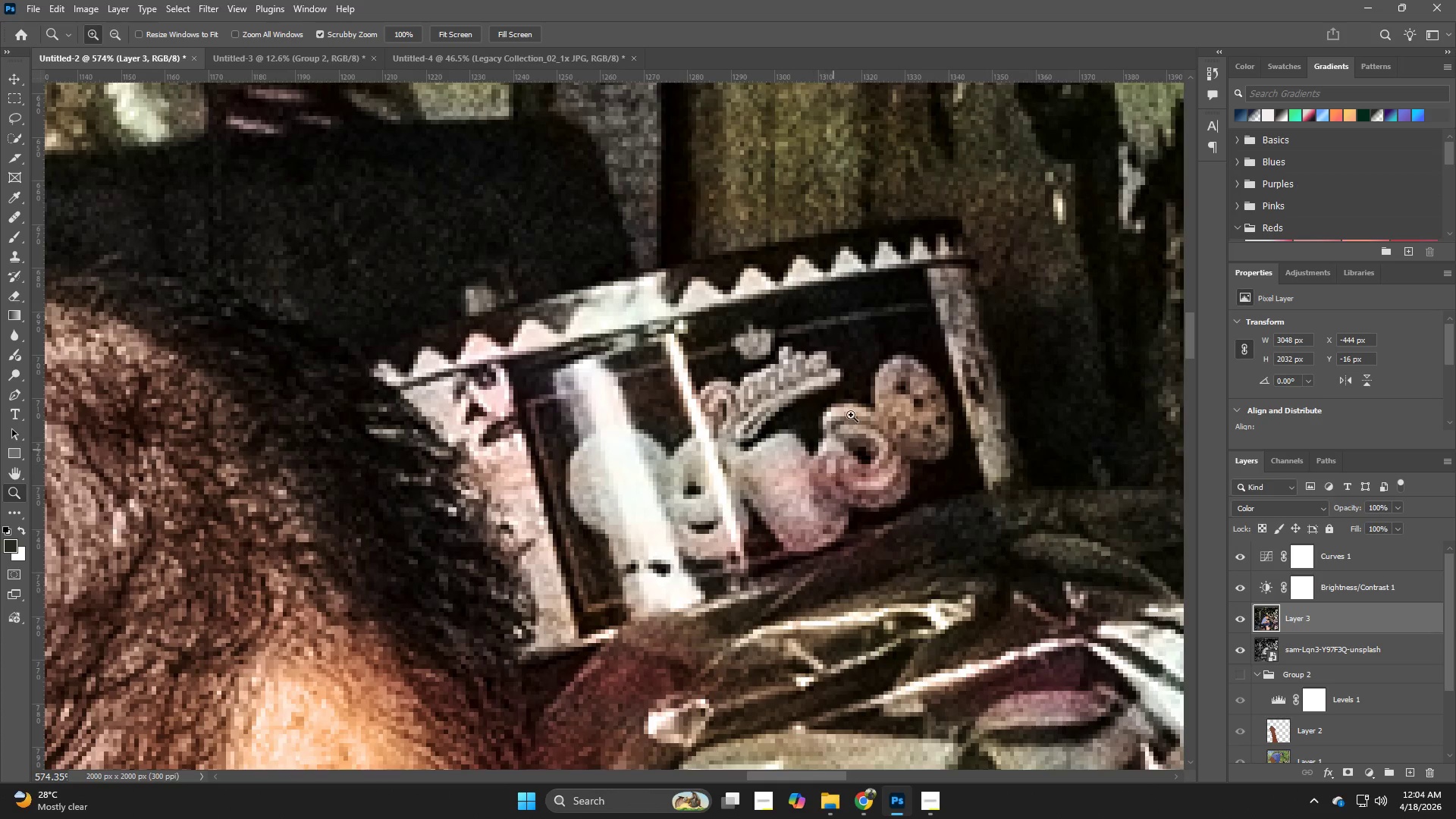 
type(bb)
 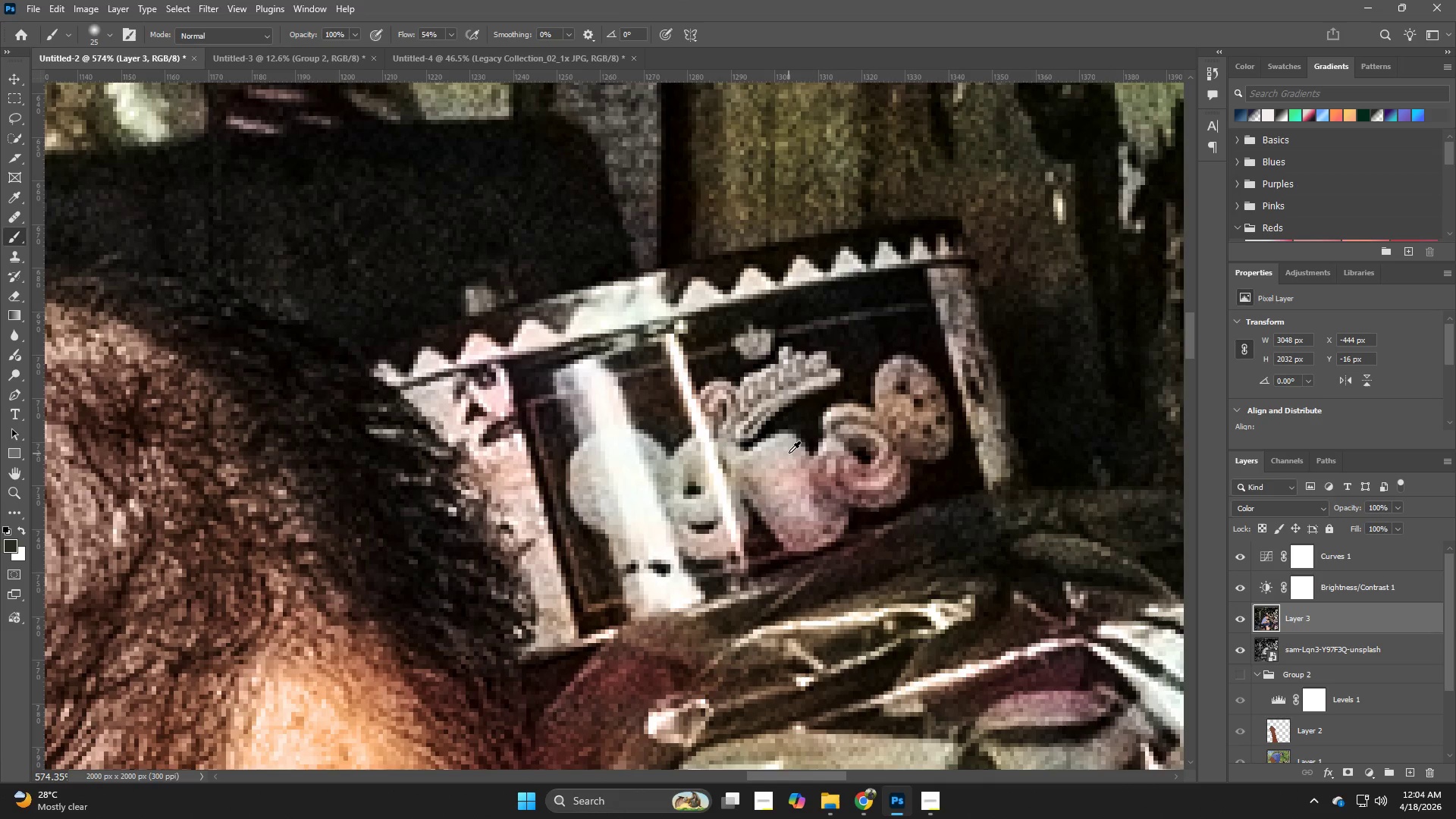 
hold_key(key=AltLeft, duration=0.61)
 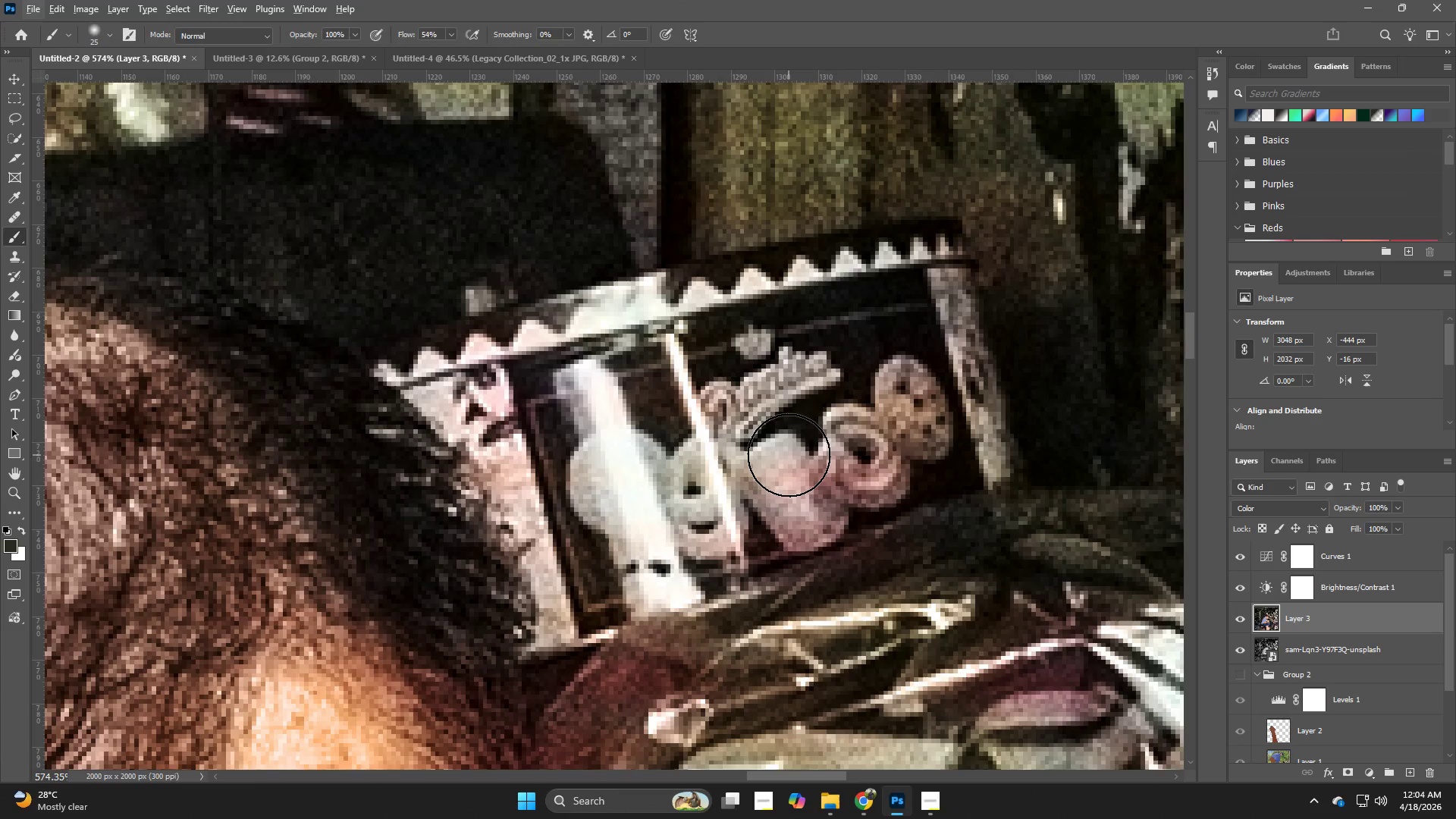 
hold_key(key=AltLeft, duration=0.47)
left_click([789, 451])
 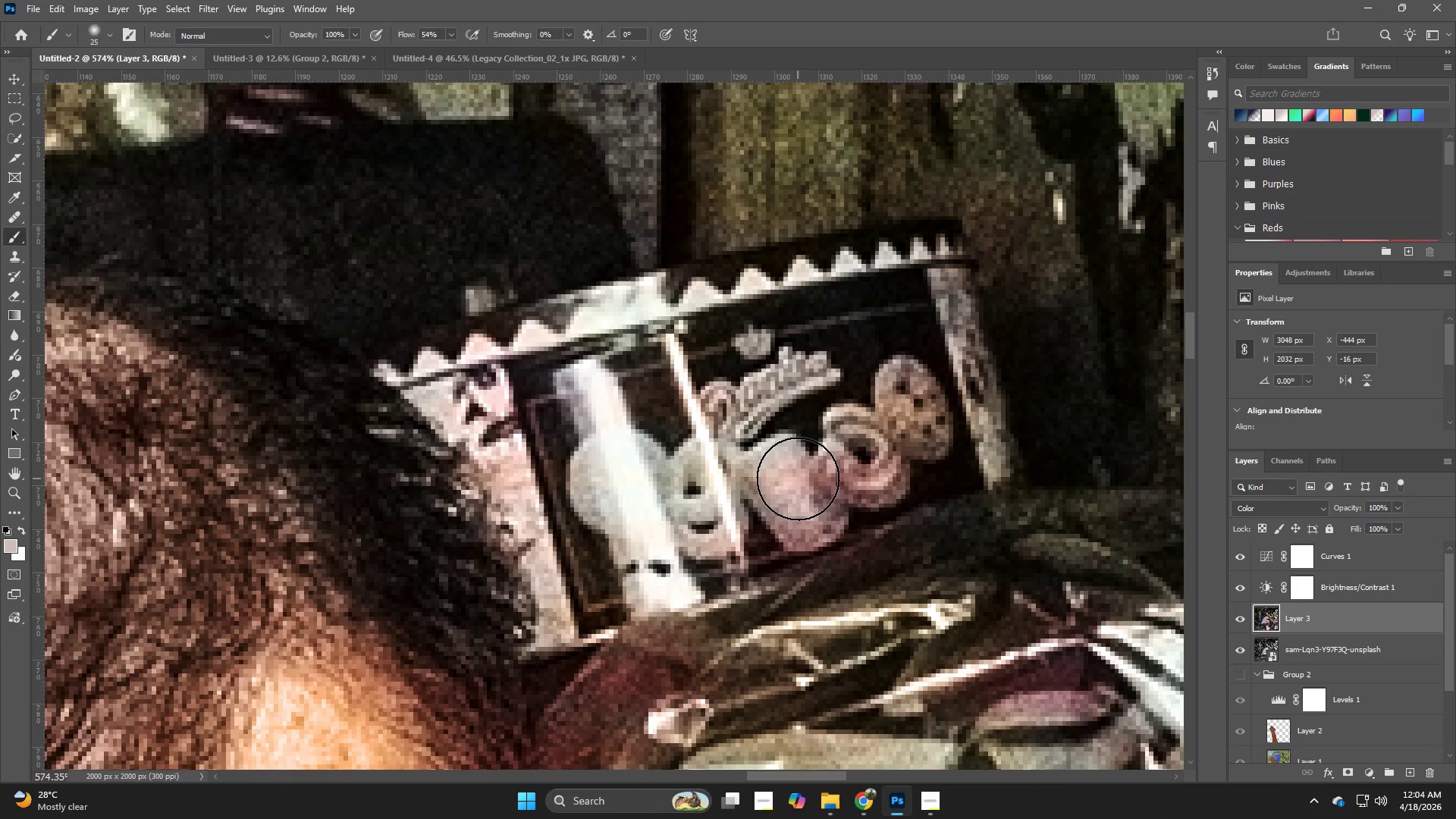 
left_click_drag(start_coordinate=[798, 479], to_coordinate=[804, 504])
 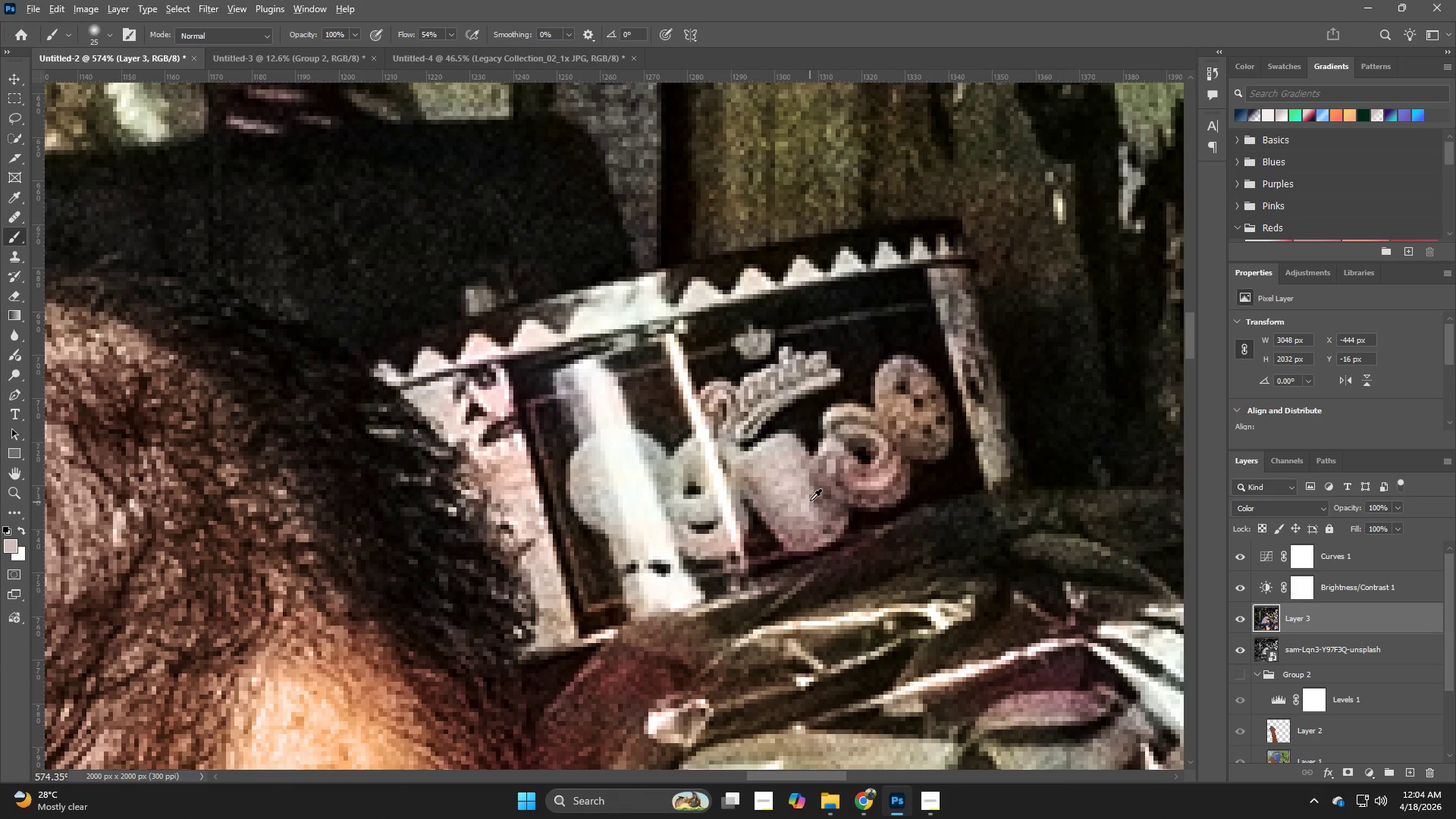 
hold_key(key=AltLeft, duration=0.41)
 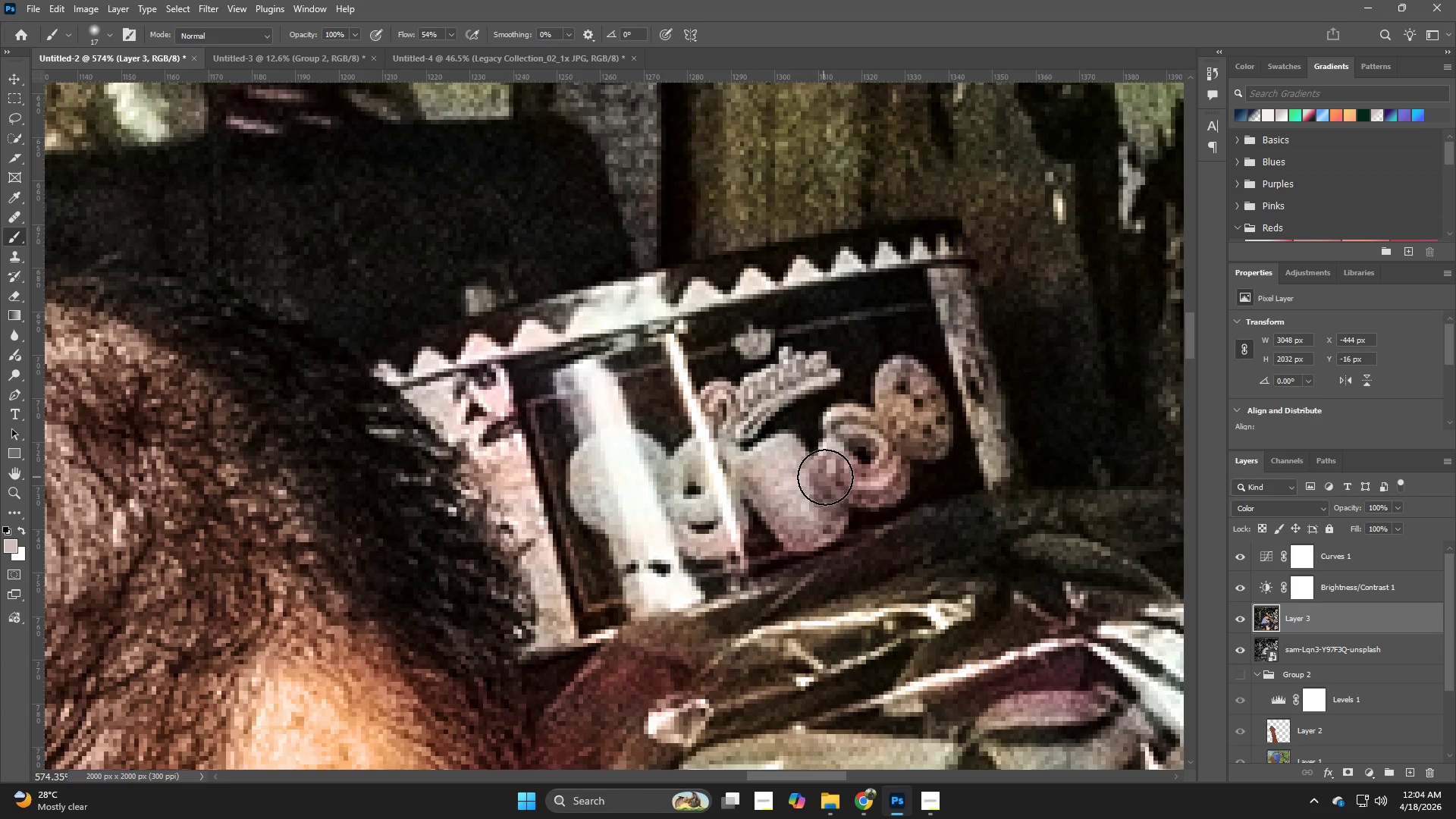 
left_click_drag(start_coordinate=[829, 476], to_coordinate=[888, 477])
 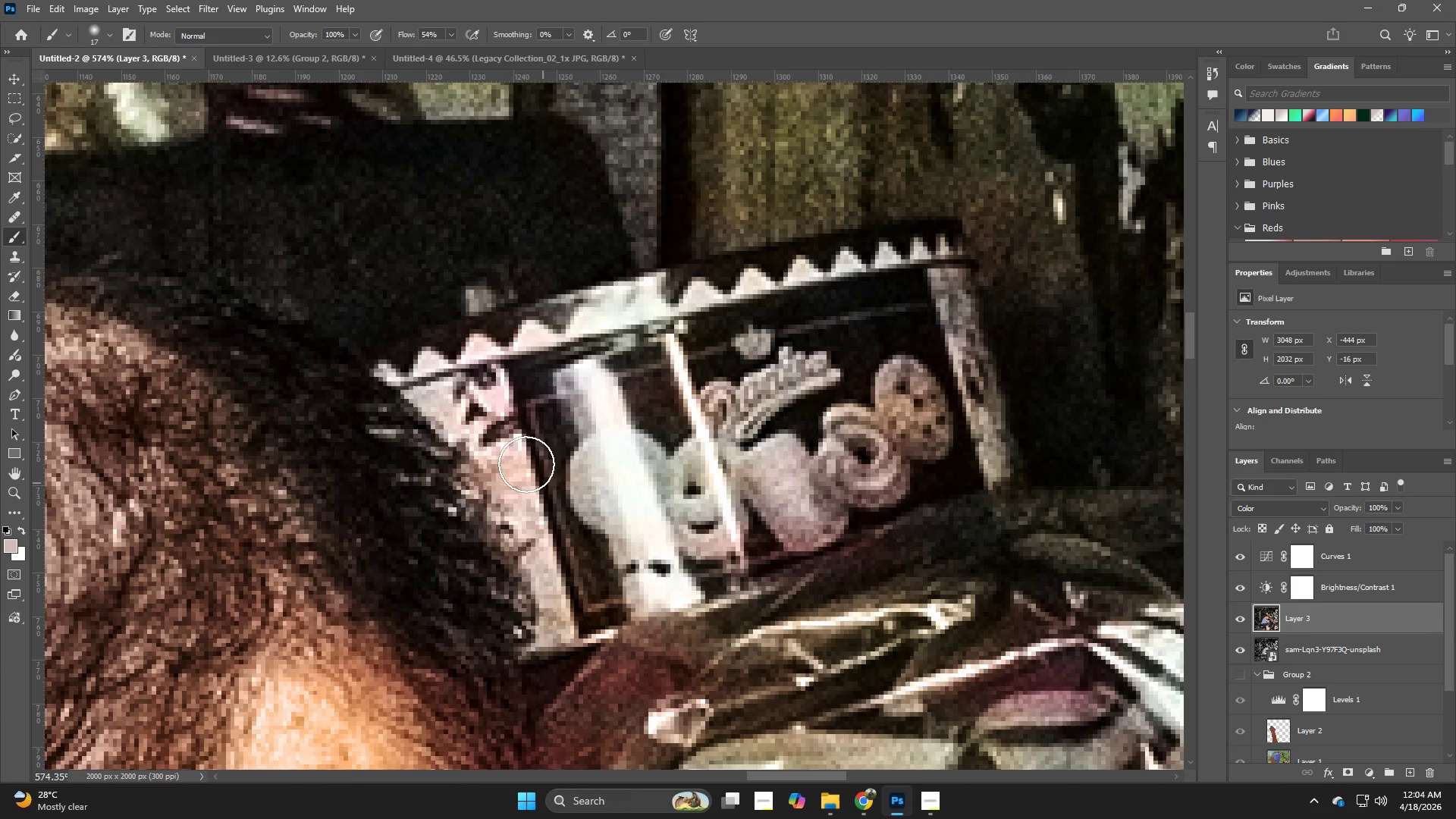 
left_click_drag(start_coordinate=[472, 418], to_coordinate=[528, 501])
 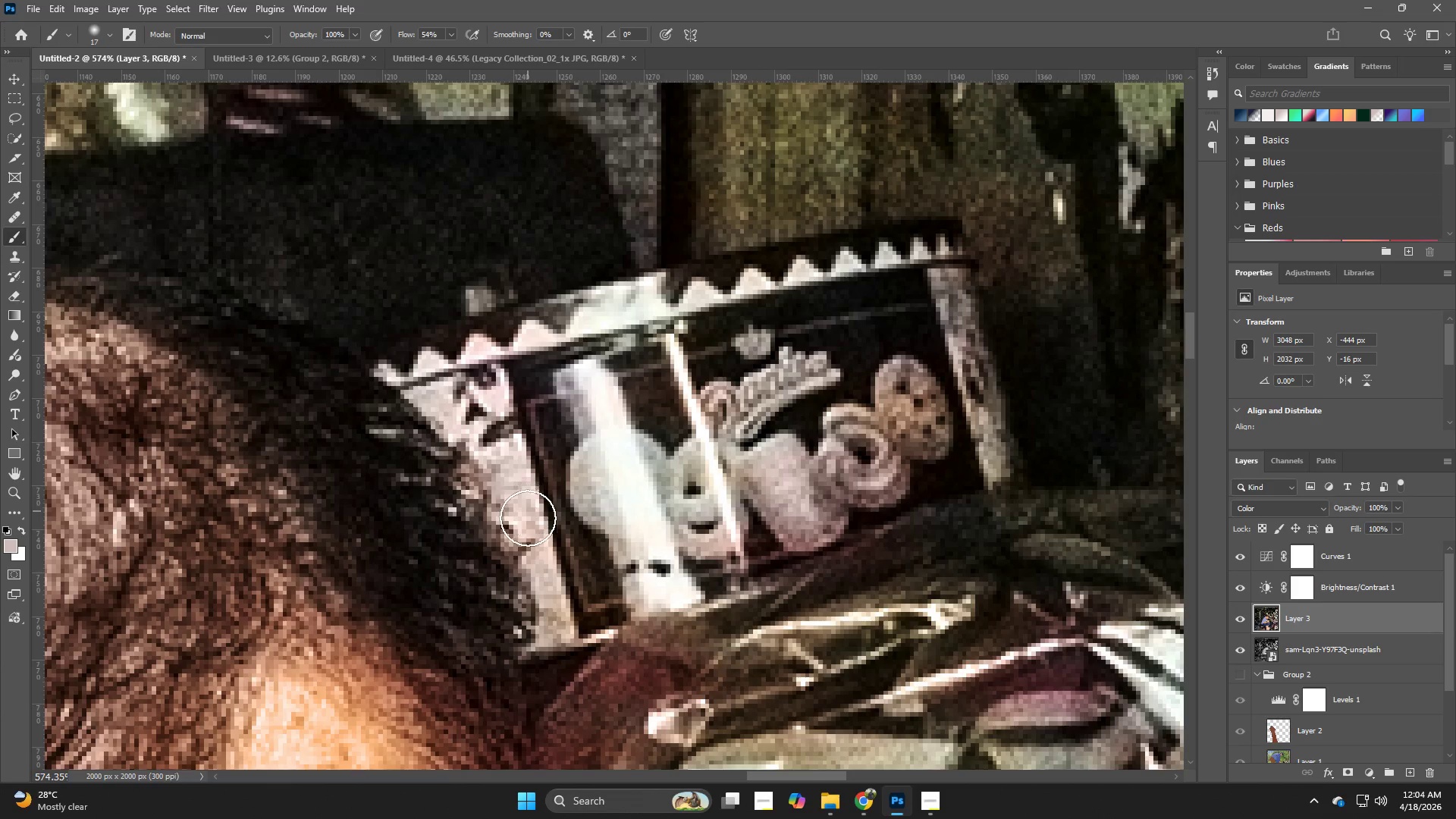 
left_click_drag(start_coordinate=[528, 523], to_coordinate=[542, 572])
 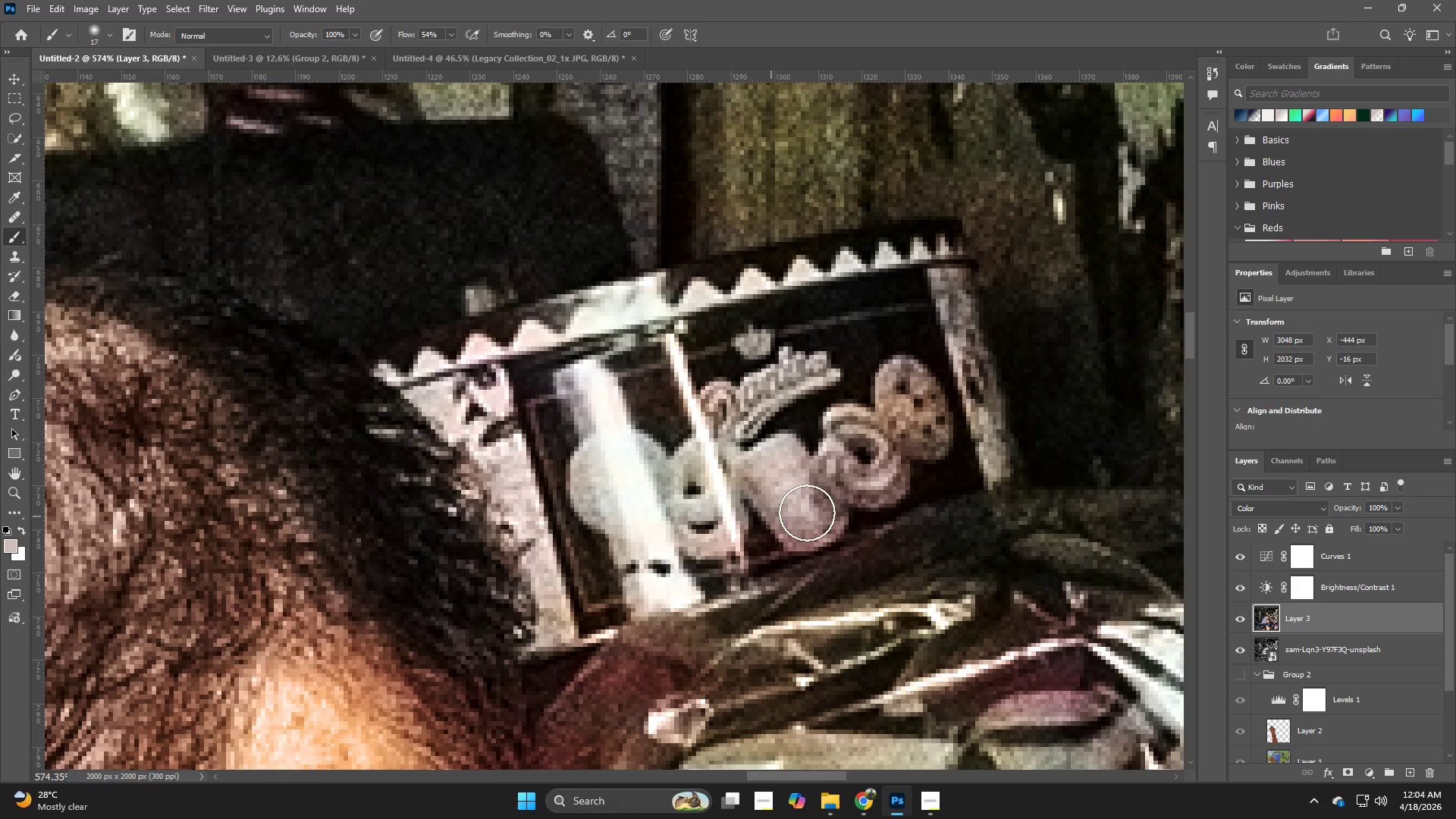 
hold_key(key=Space, duration=0.56)
 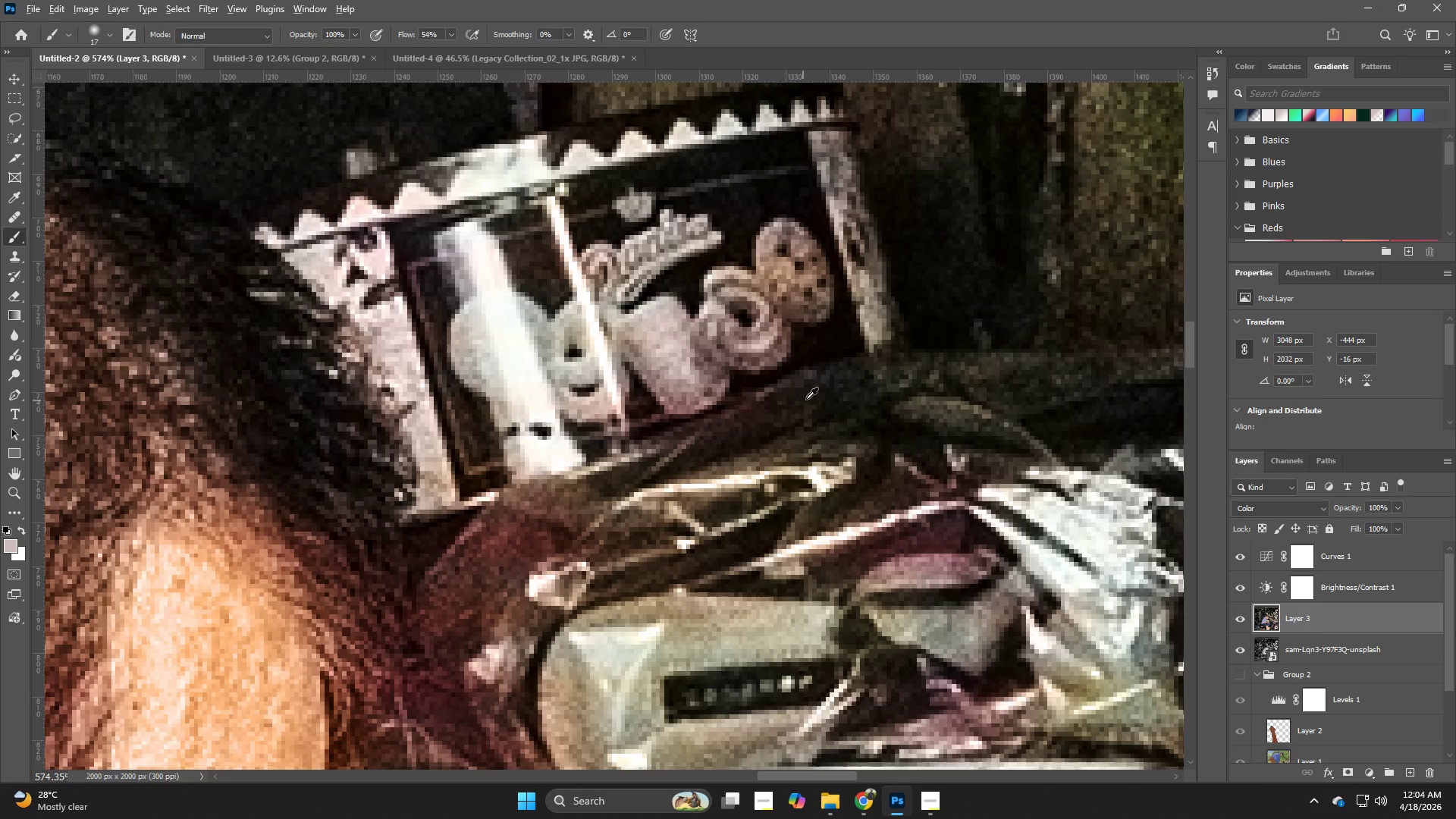 
left_click_drag(start_coordinate=[865, 512], to_coordinate=[746, 375])
 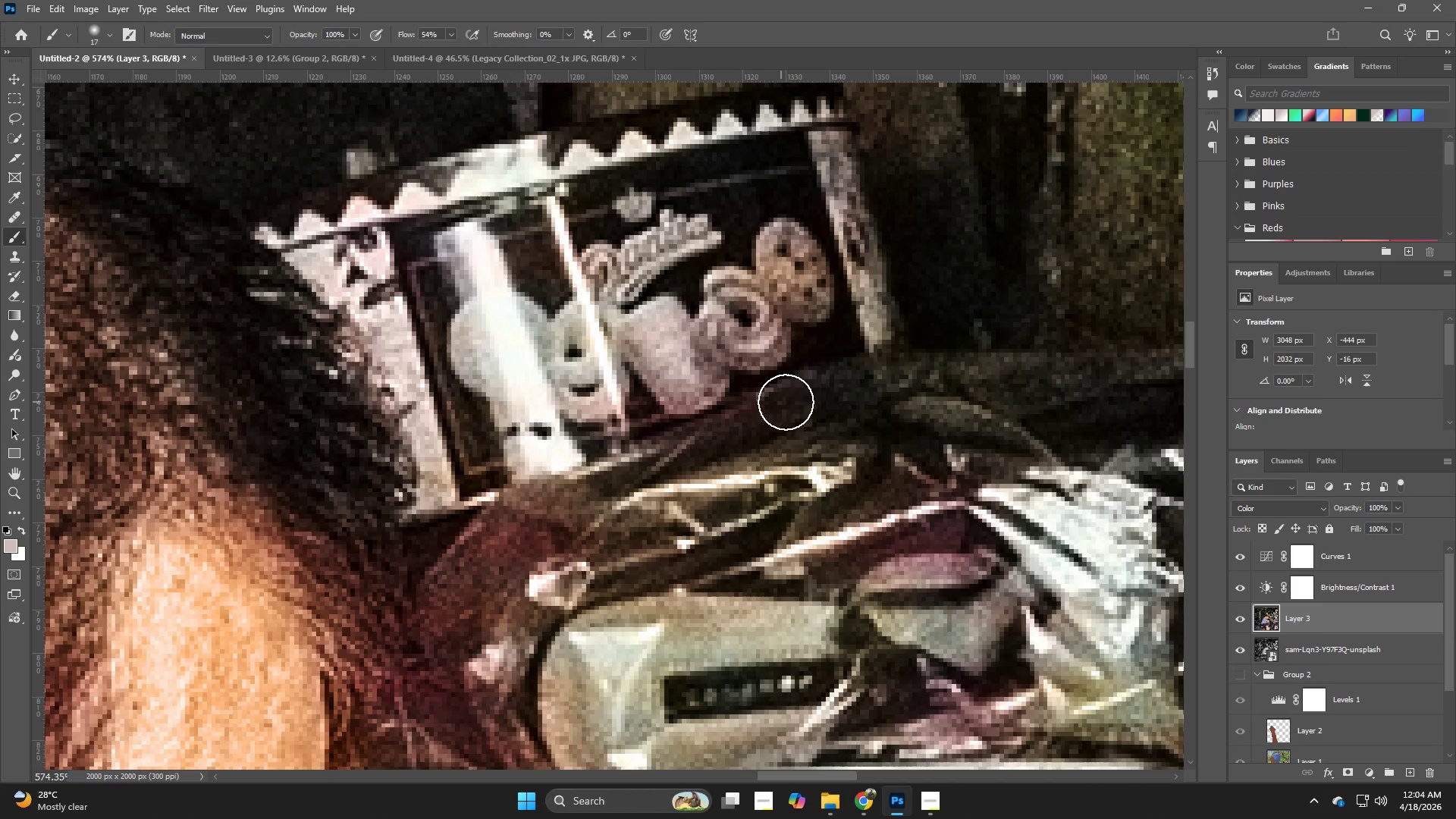 
hold_key(key=AltLeft, duration=0.45)
left_click([814, 397])
 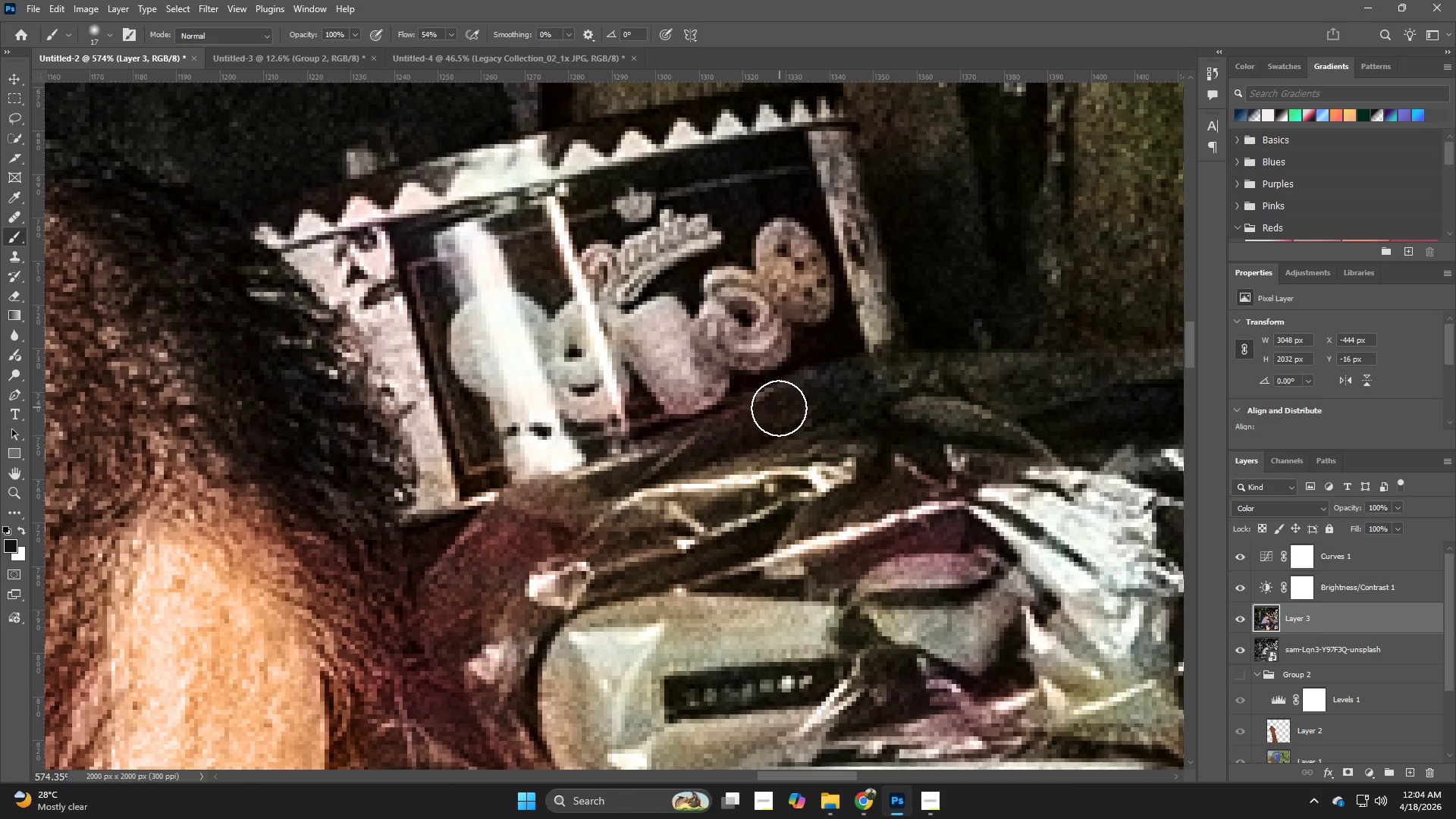 
left_click_drag(start_coordinate=[774, 409], to_coordinate=[647, 452])
 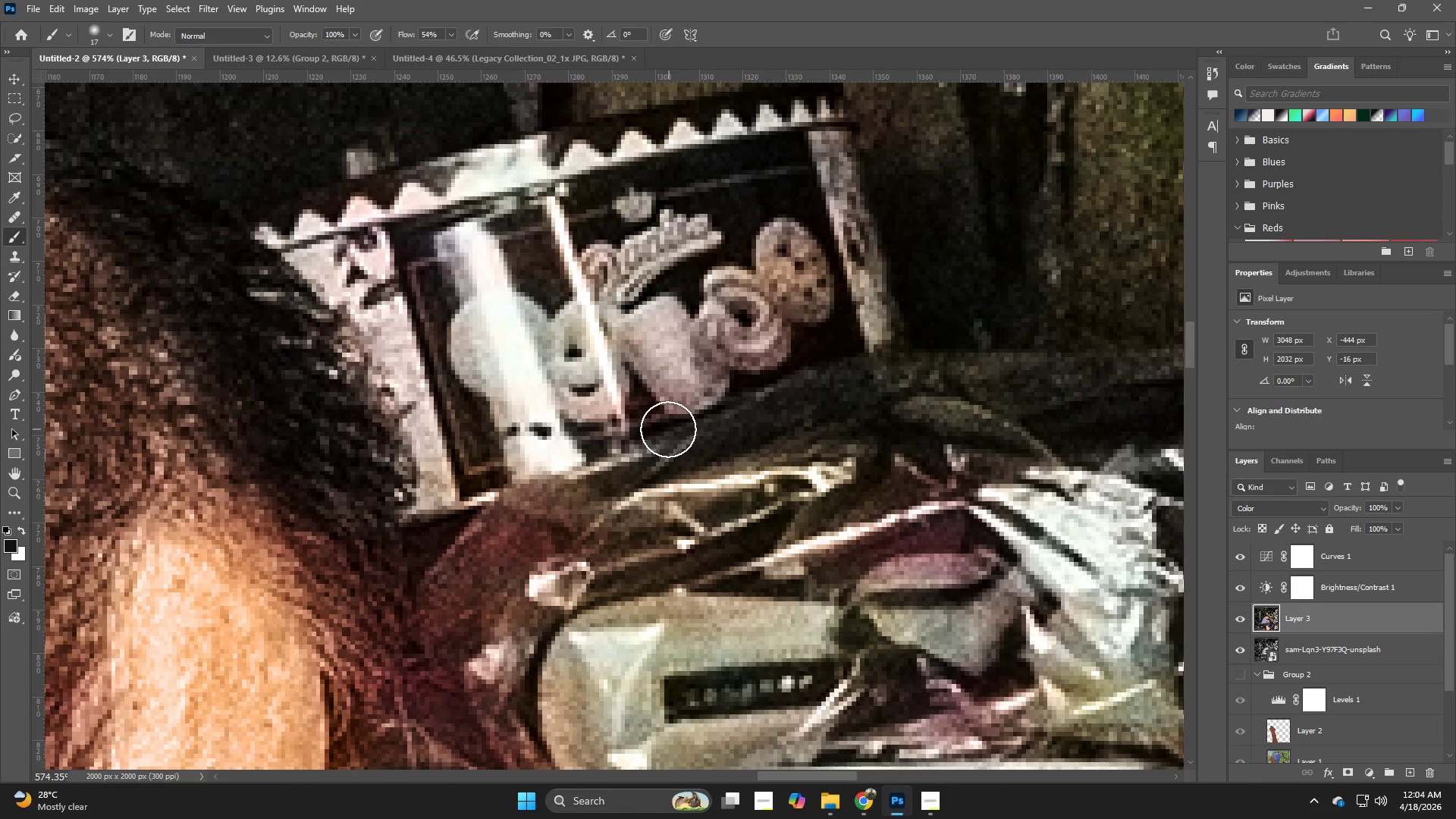 
left_click_drag(start_coordinate=[667, 429], to_coordinate=[671, 426])
 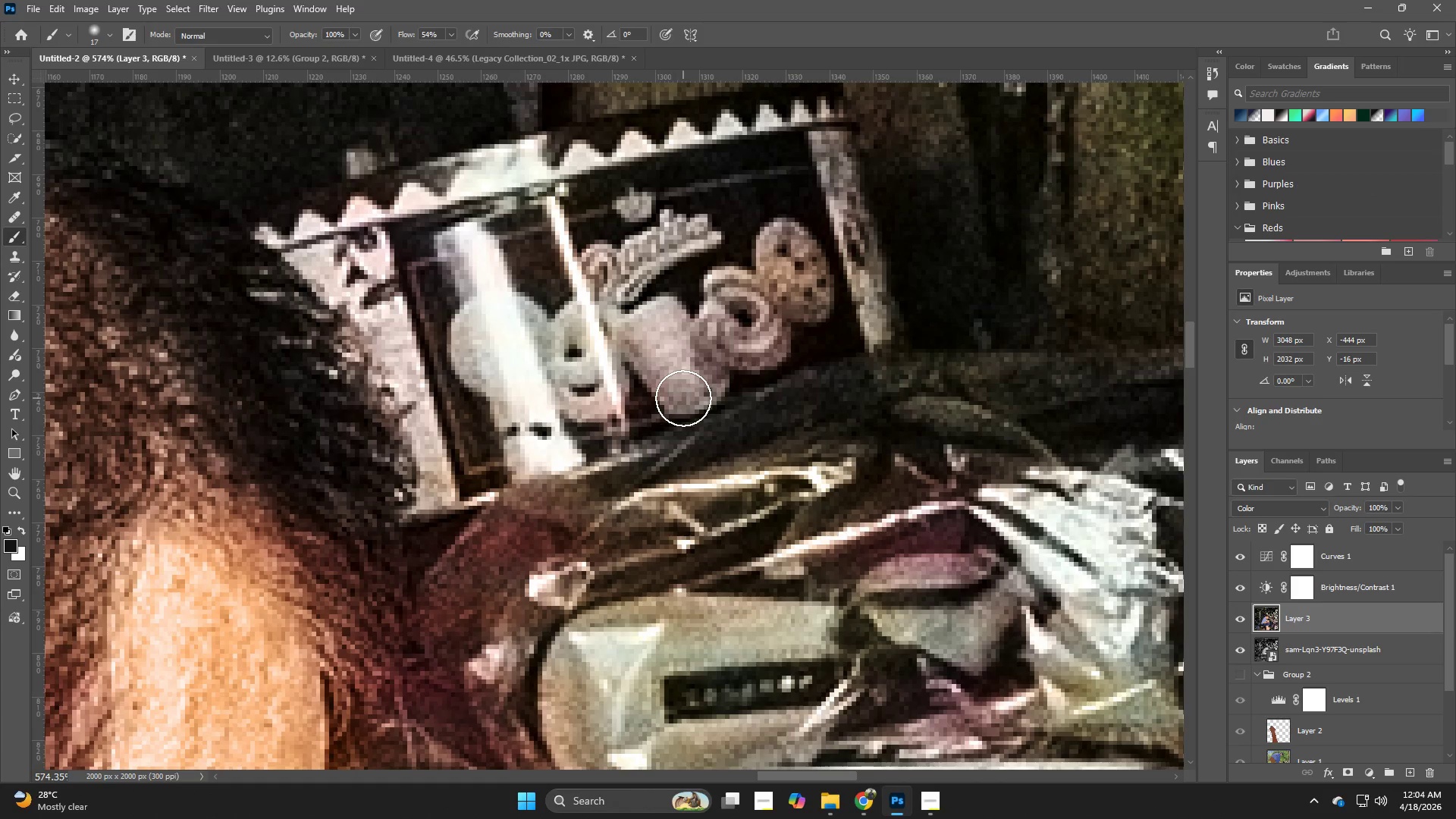 
hold_key(key=Space, duration=0.67)
 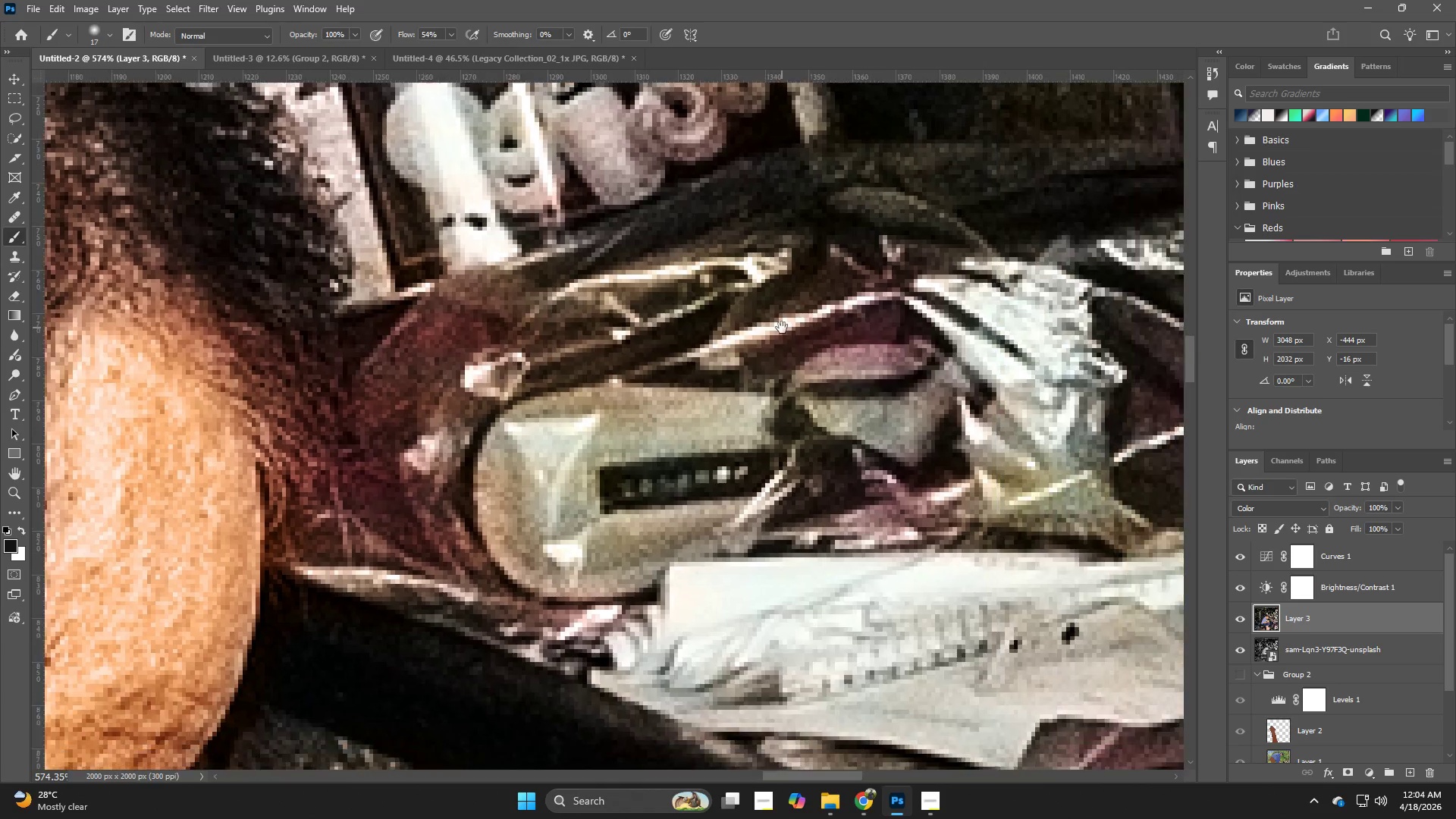 
left_click_drag(start_coordinate=[742, 457], to_coordinate=[871, 332])
 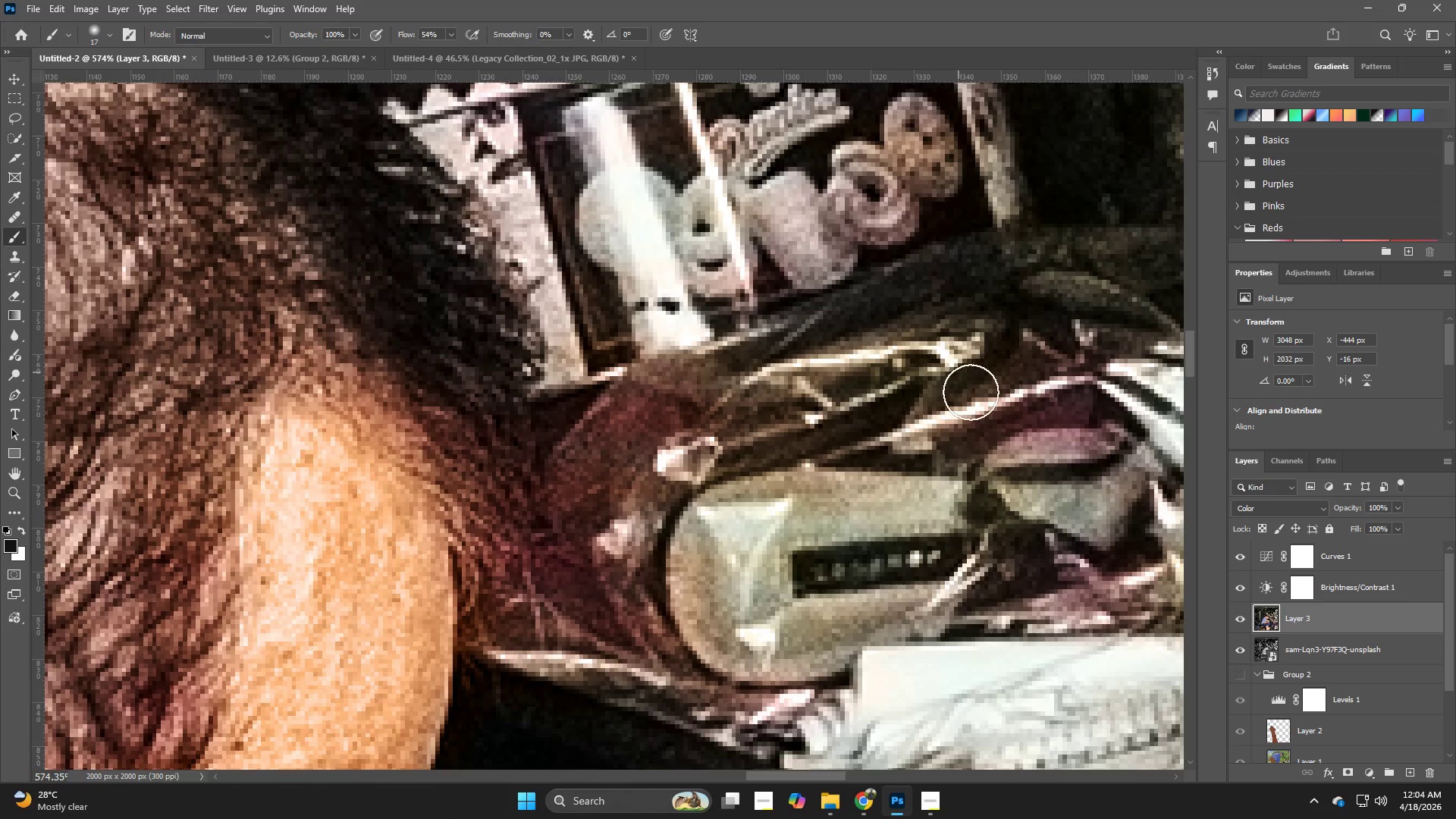 
hold_key(key=Space, duration=0.53)
 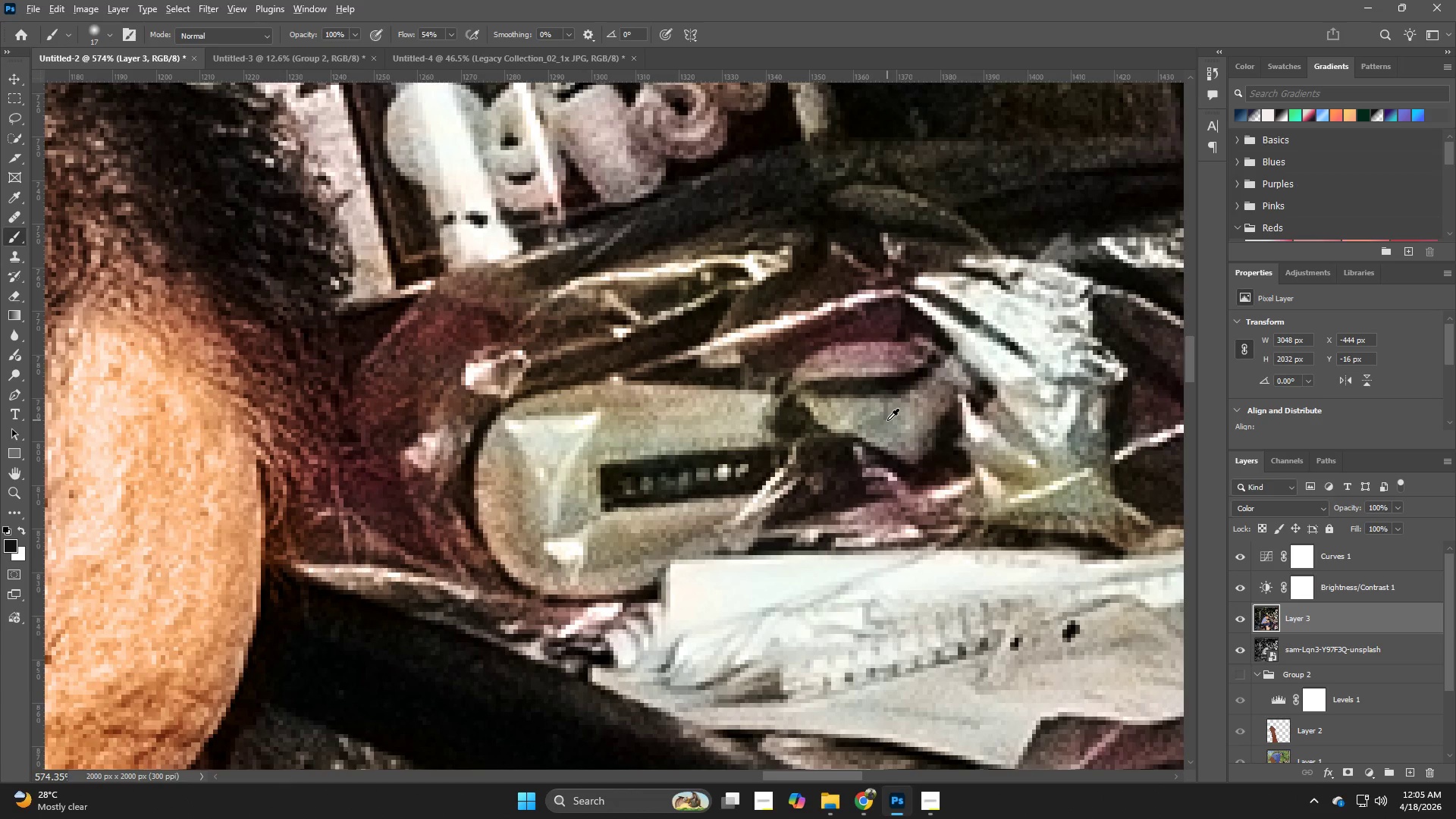 
left_click_drag(start_coordinate=[974, 412], to_coordinate=[783, 325])
 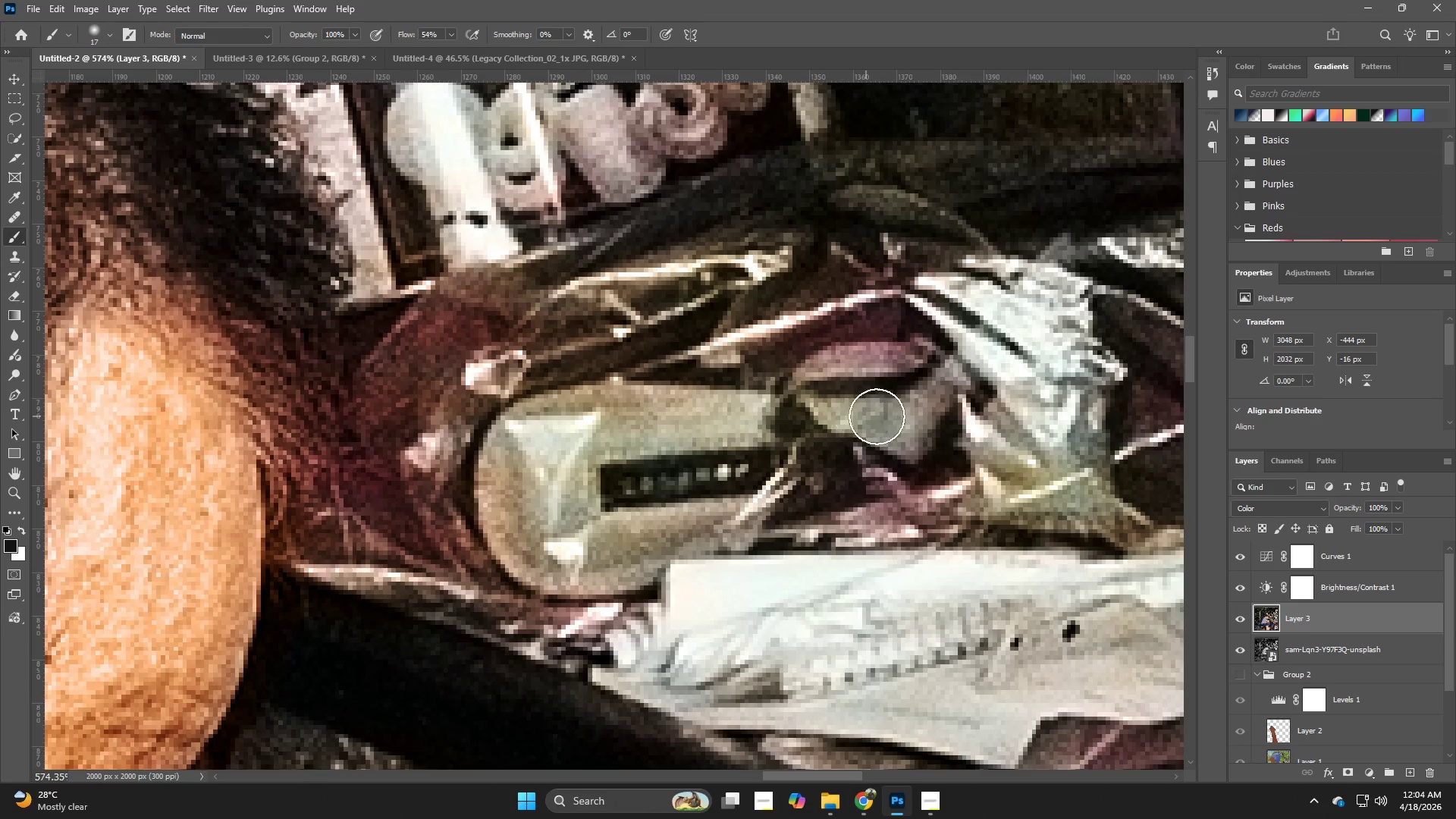 
hold_key(key=AltLeft, duration=0.47)
left_click([887, 420])
 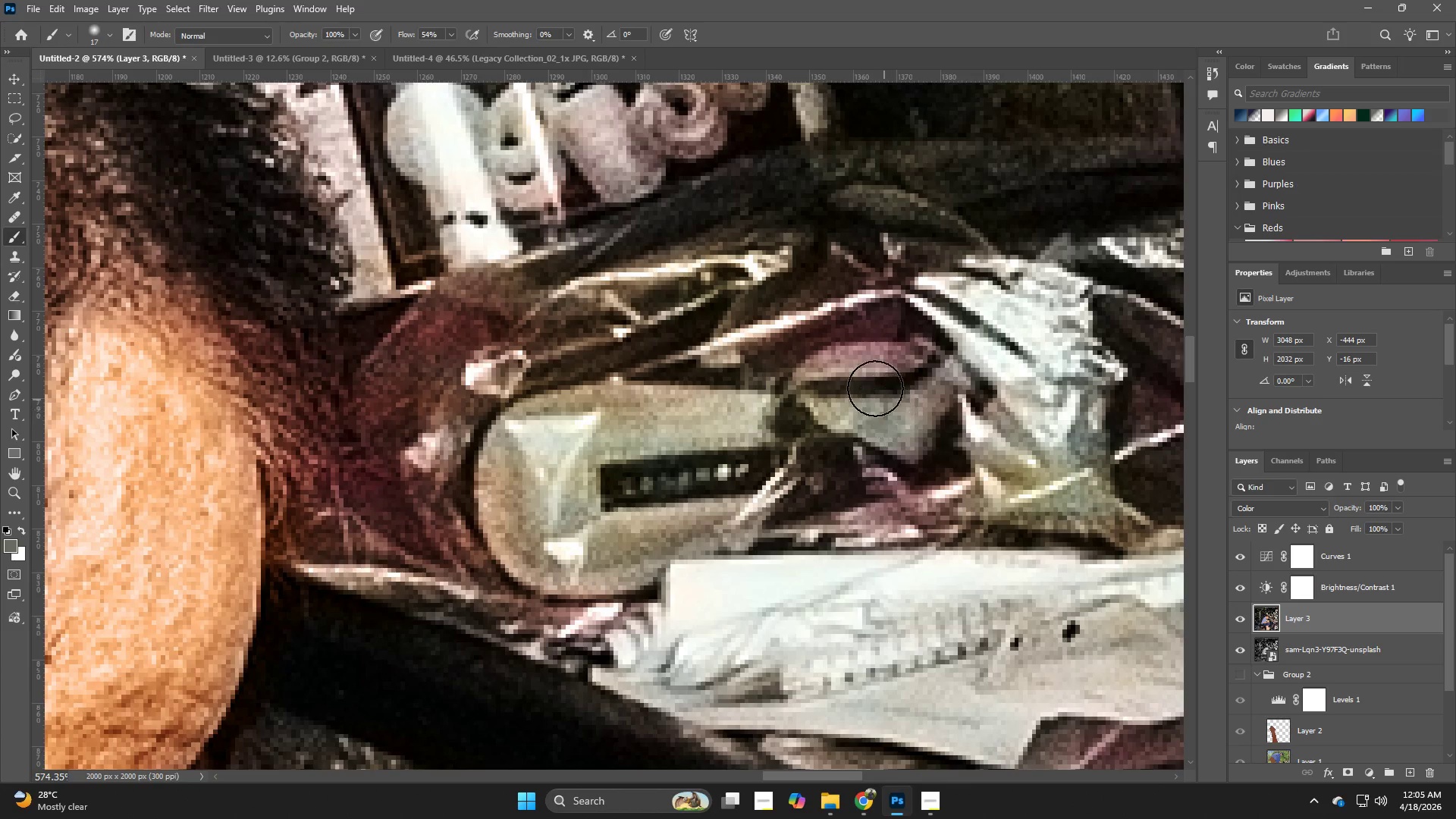 
left_click_drag(start_coordinate=[877, 366], to_coordinate=[816, 363])
 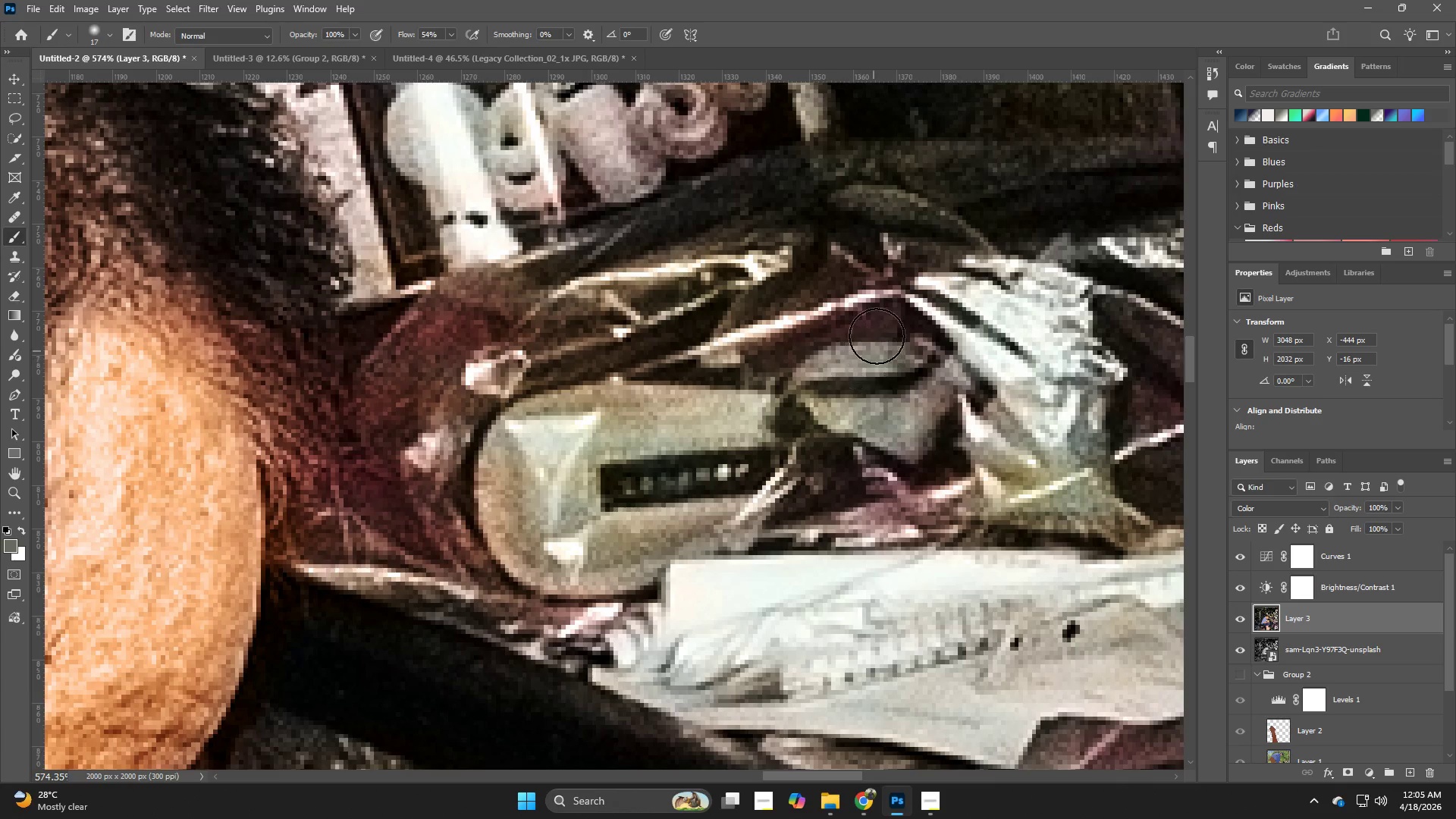 
key(Alt+AltLeft)
 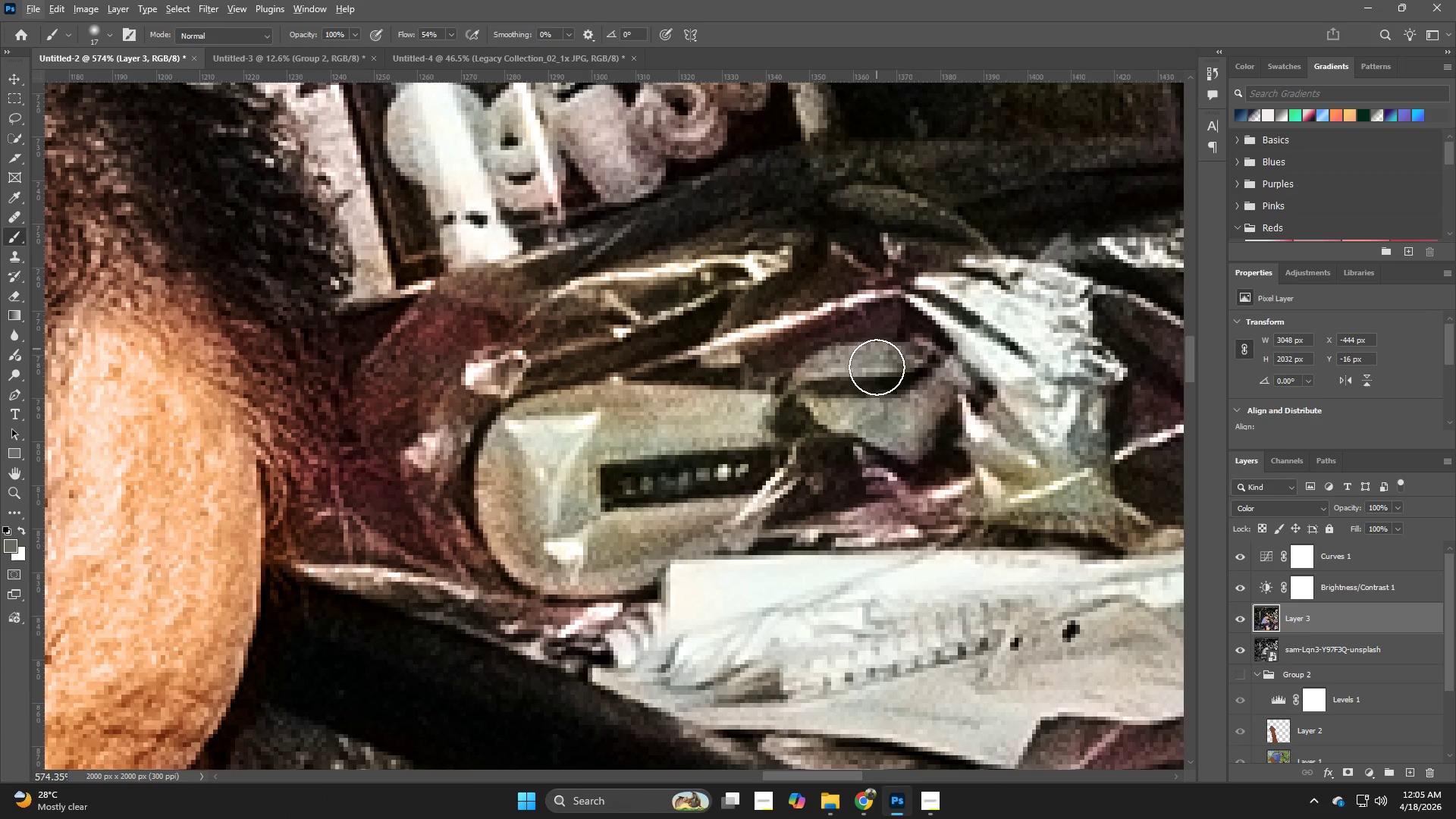 
type(zb)
 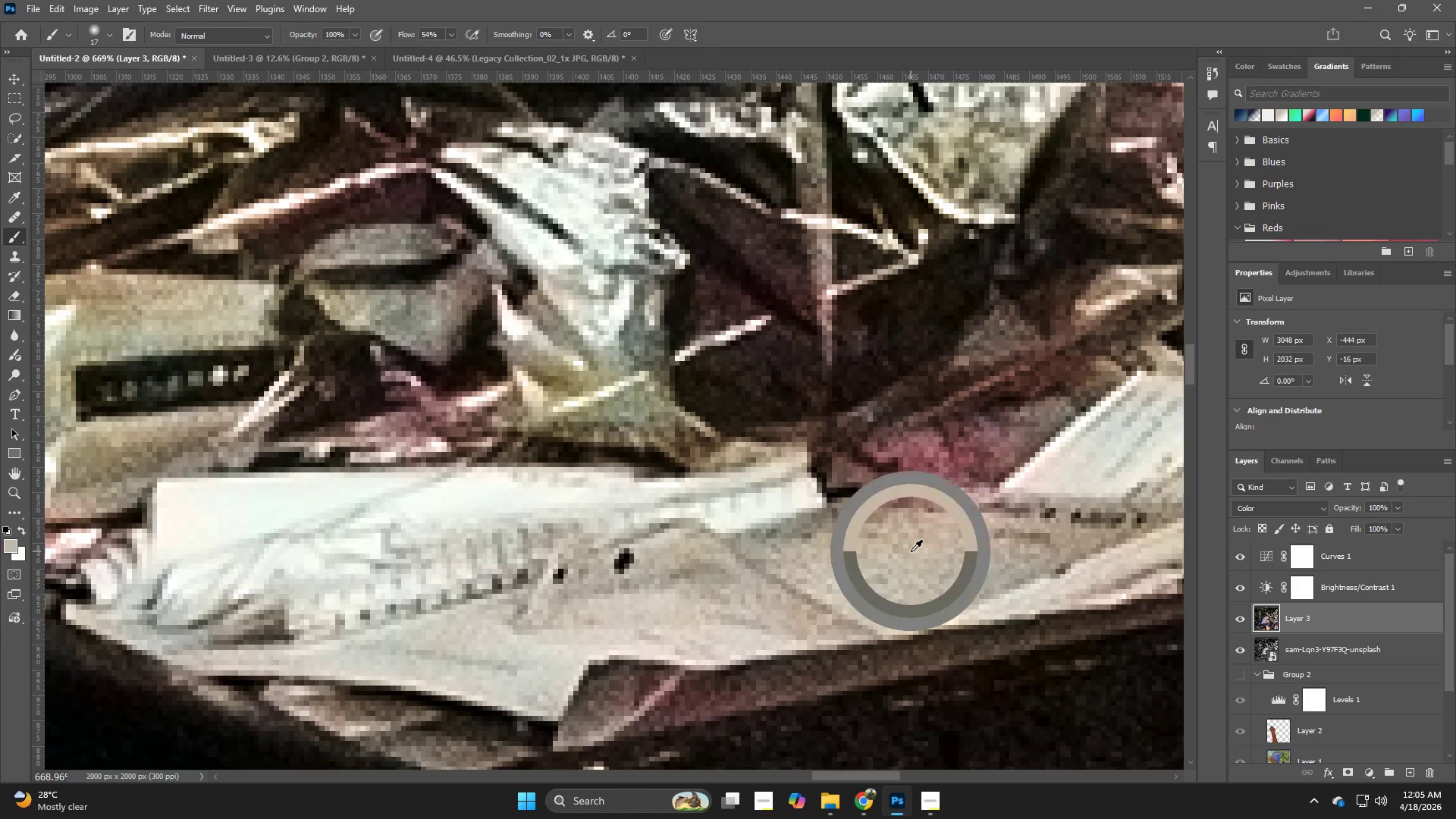 
left_click_drag(start_coordinate=[888, 411], to_coordinate=[799, 440])
 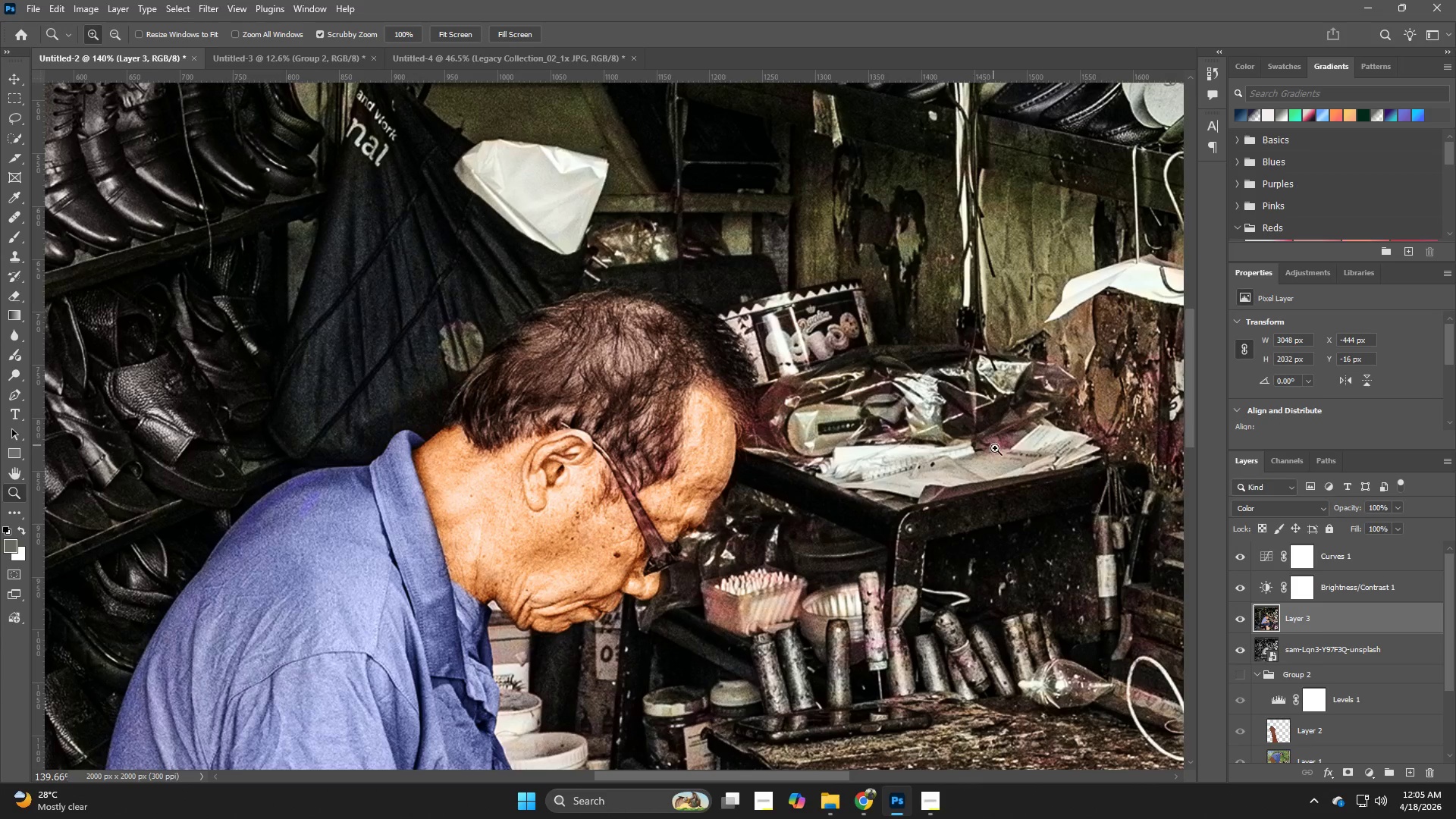 
left_click_drag(start_coordinate=[1014, 439], to_coordinate=[1109, 504])
 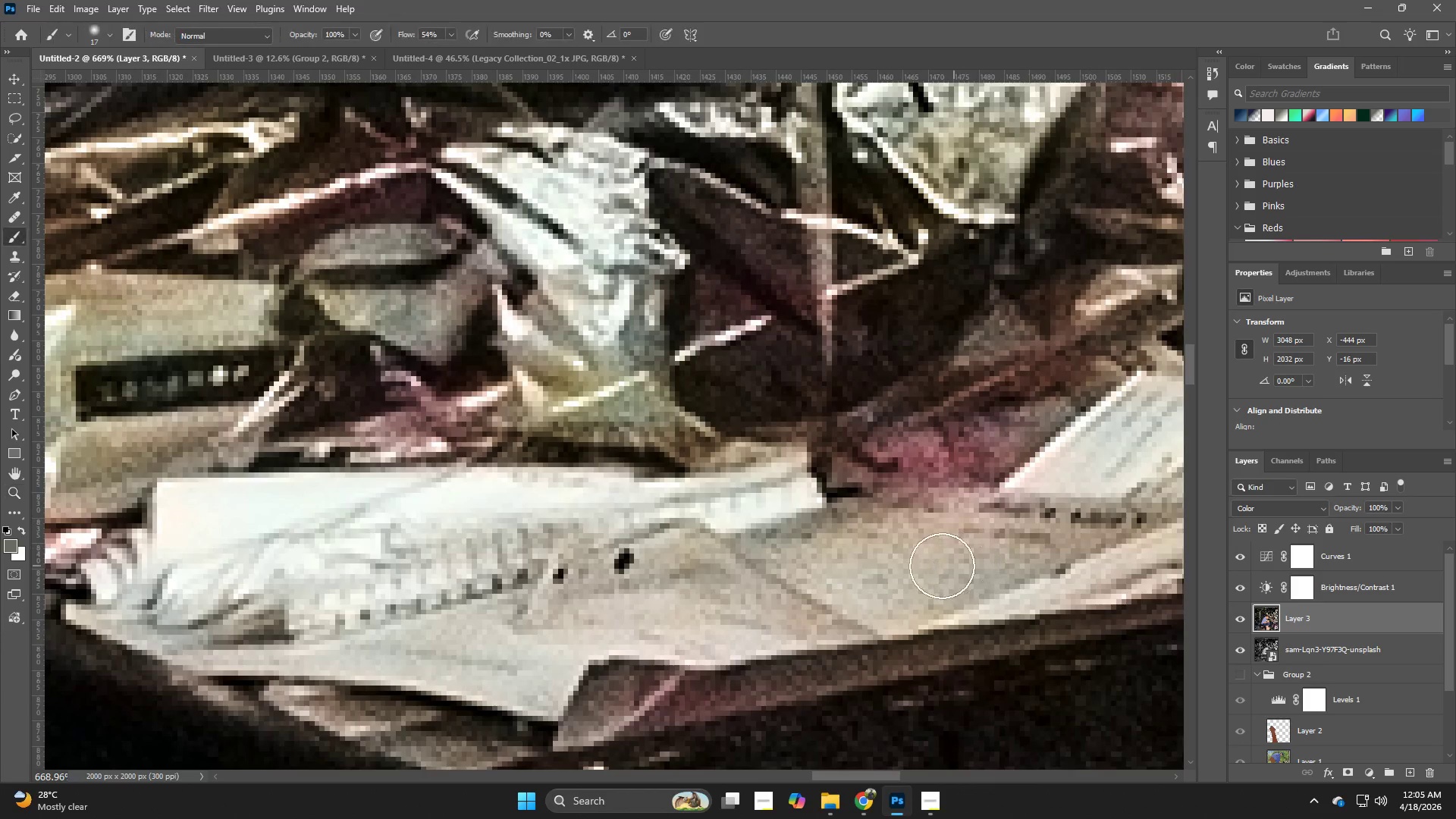 
hold_key(key=AltLeft, duration=0.39)
left_click([911, 551])
 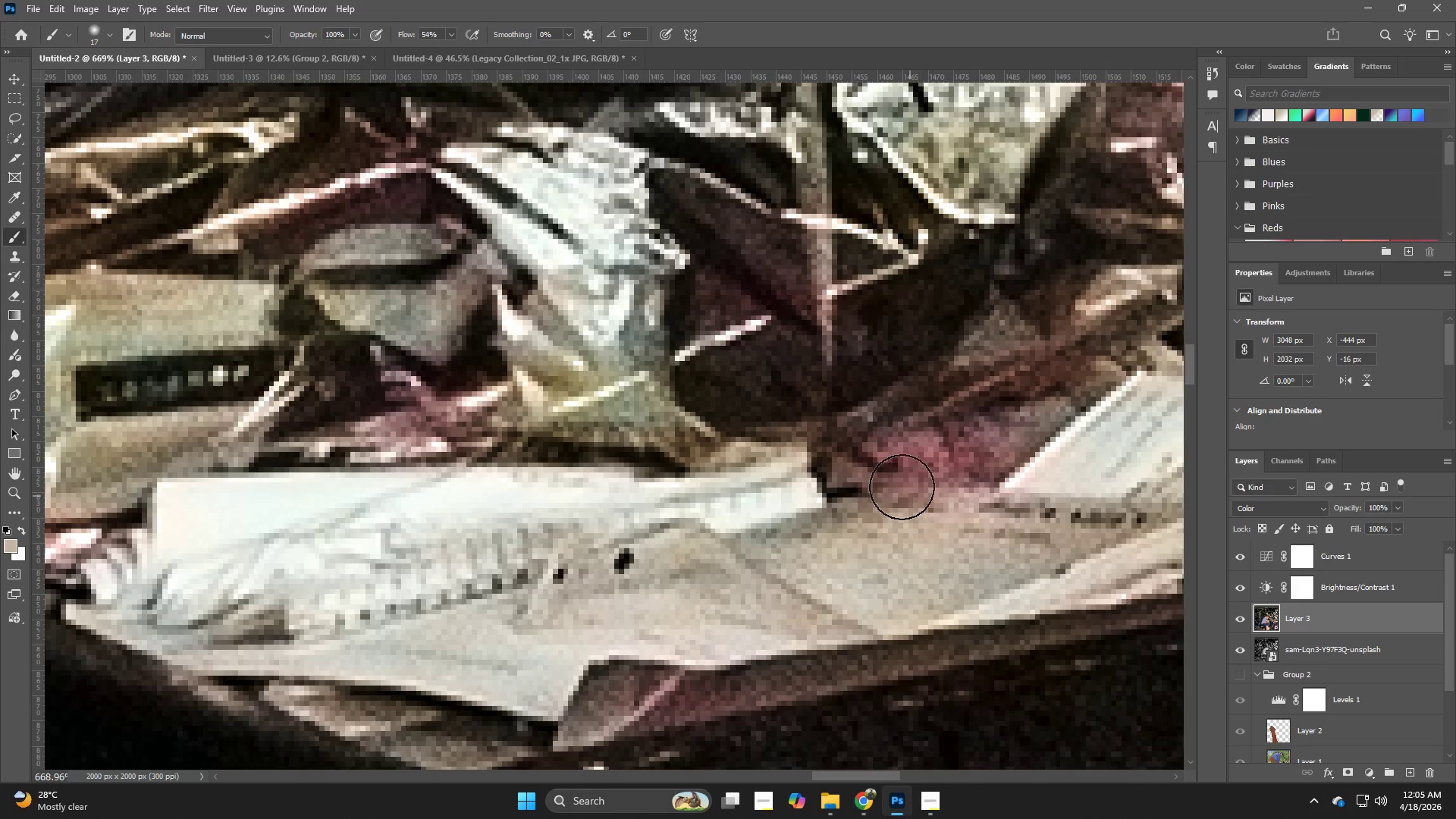 
left_click_drag(start_coordinate=[884, 480], to_coordinate=[1069, 366])
 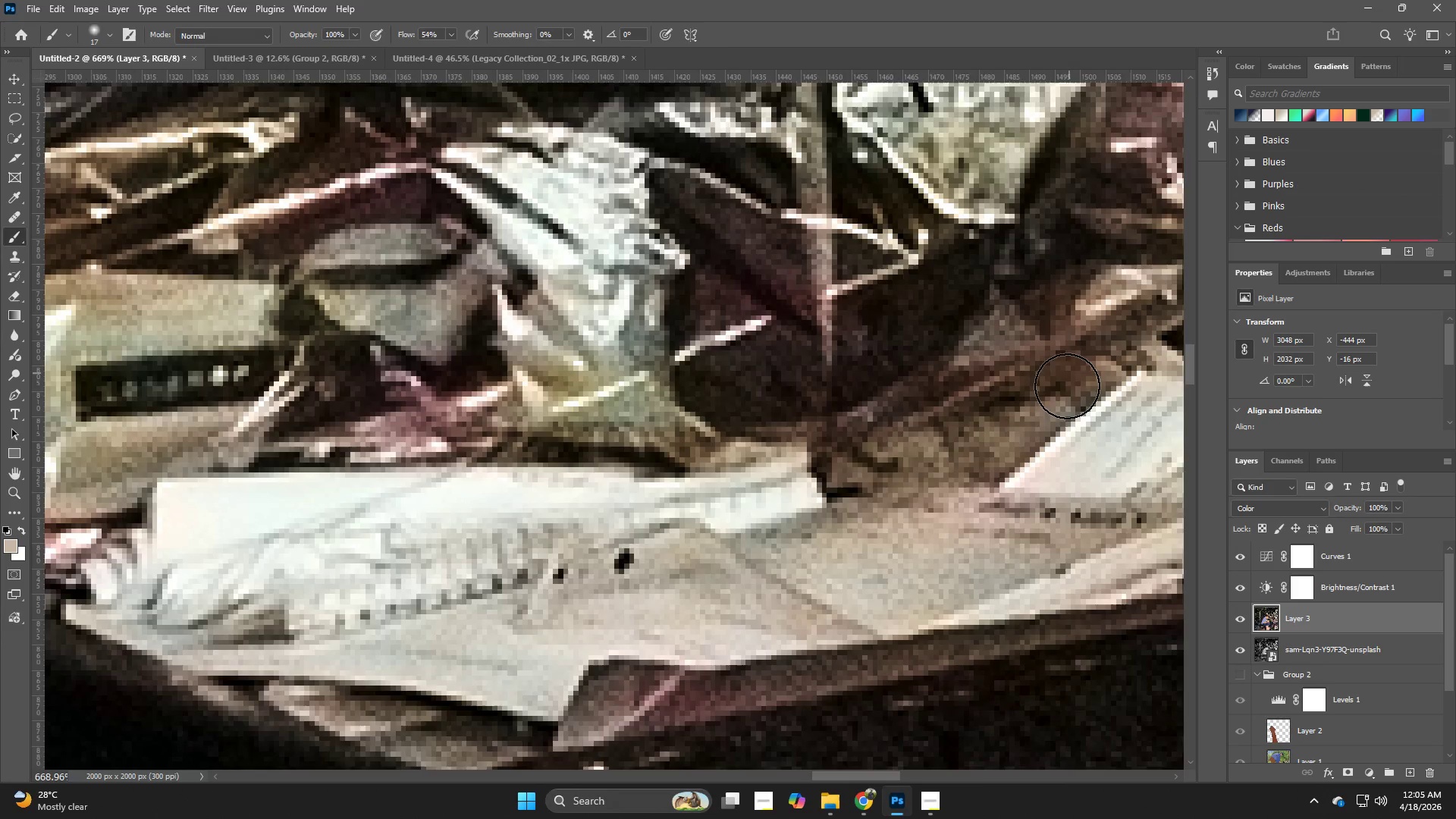 
type(zzvzb)
 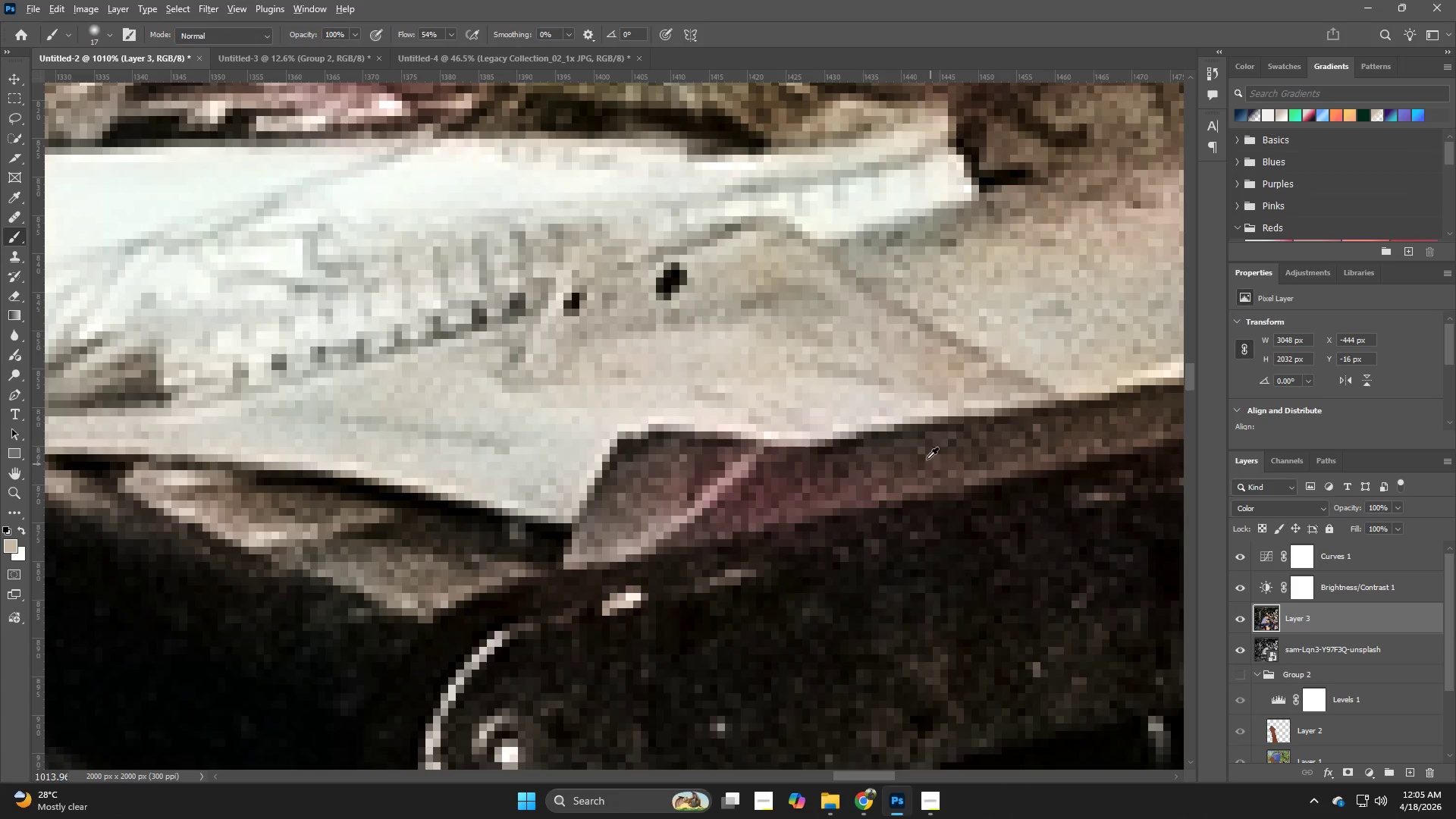 
left_click_drag(start_coordinate=[1056, 407], to_coordinate=[1003, 424])
 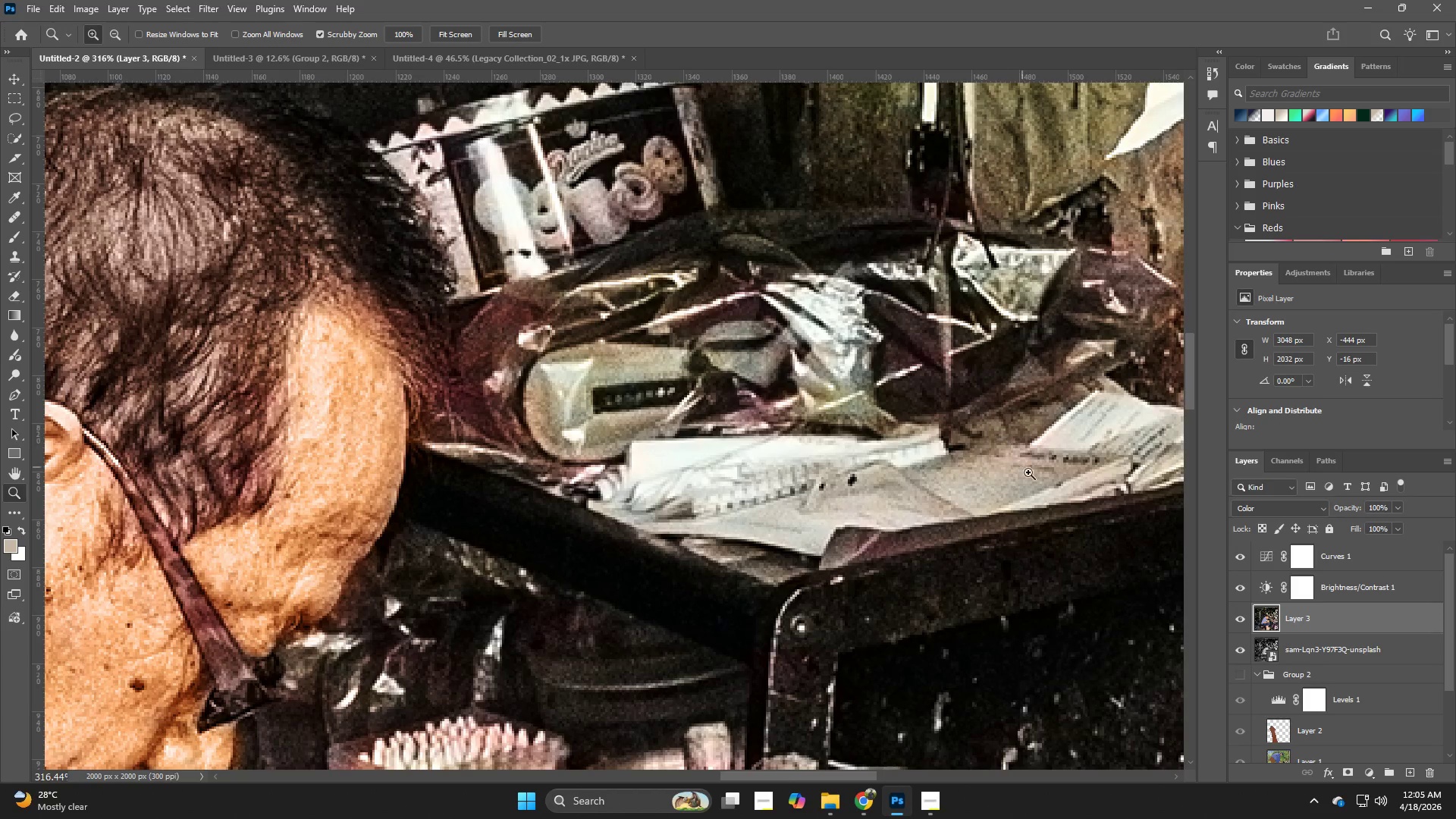 
hold_key(key=Space, duration=0.62)
 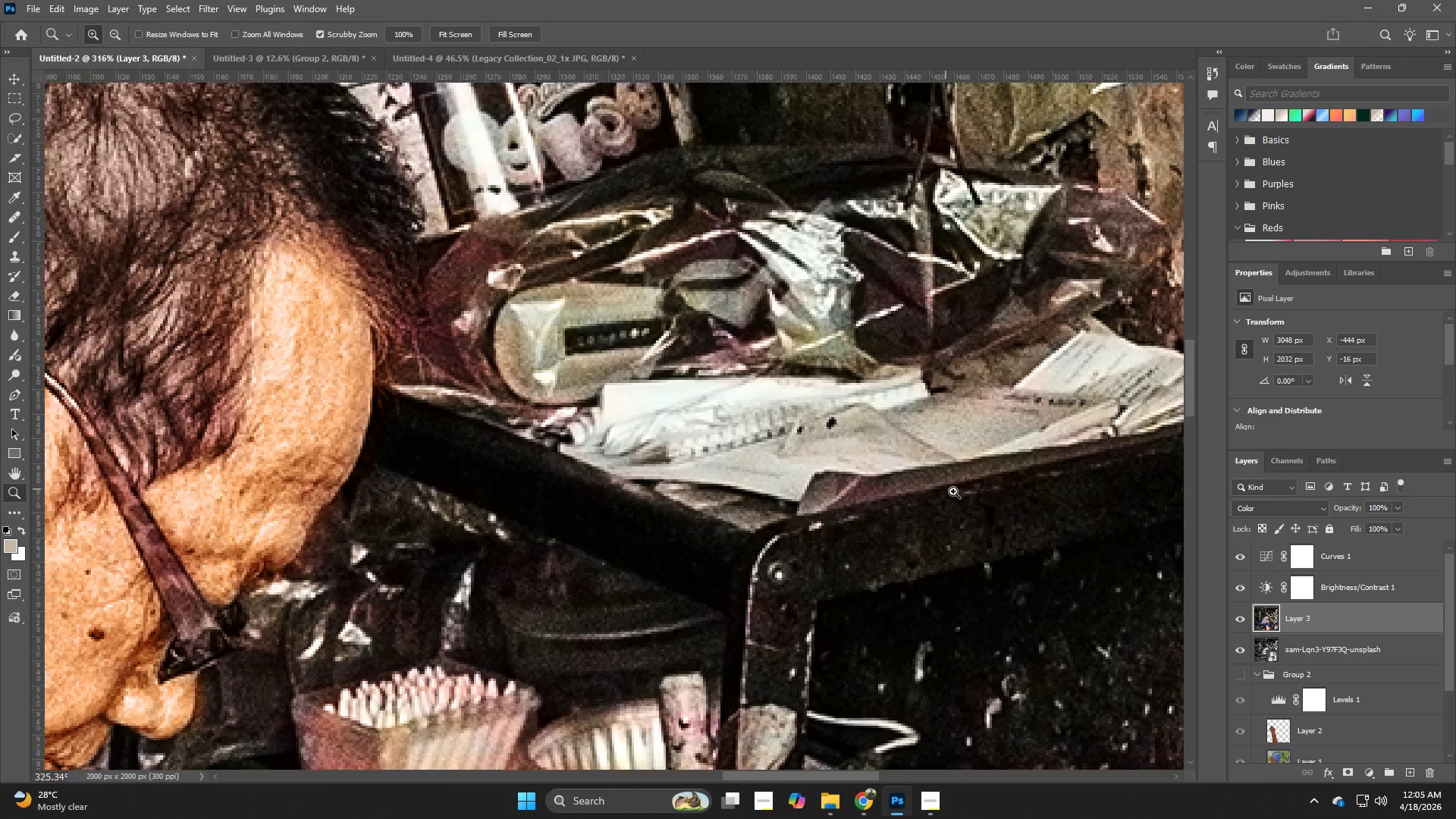 
left_click_drag(start_coordinate=[1004, 475], to_coordinate=[986, 420])
 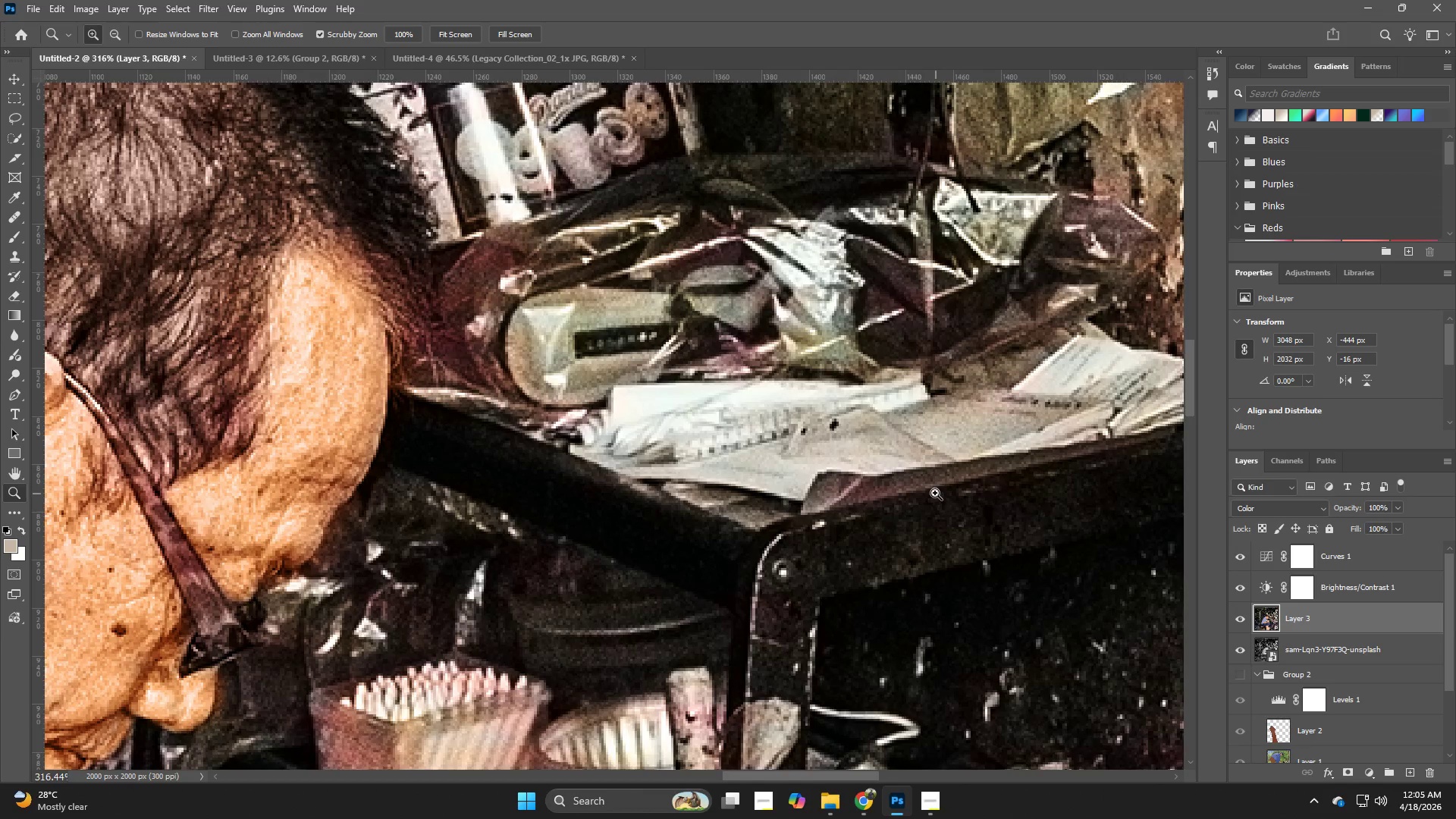 
left_click_drag(start_coordinate=[930, 487], to_coordinate=[981, 497])
 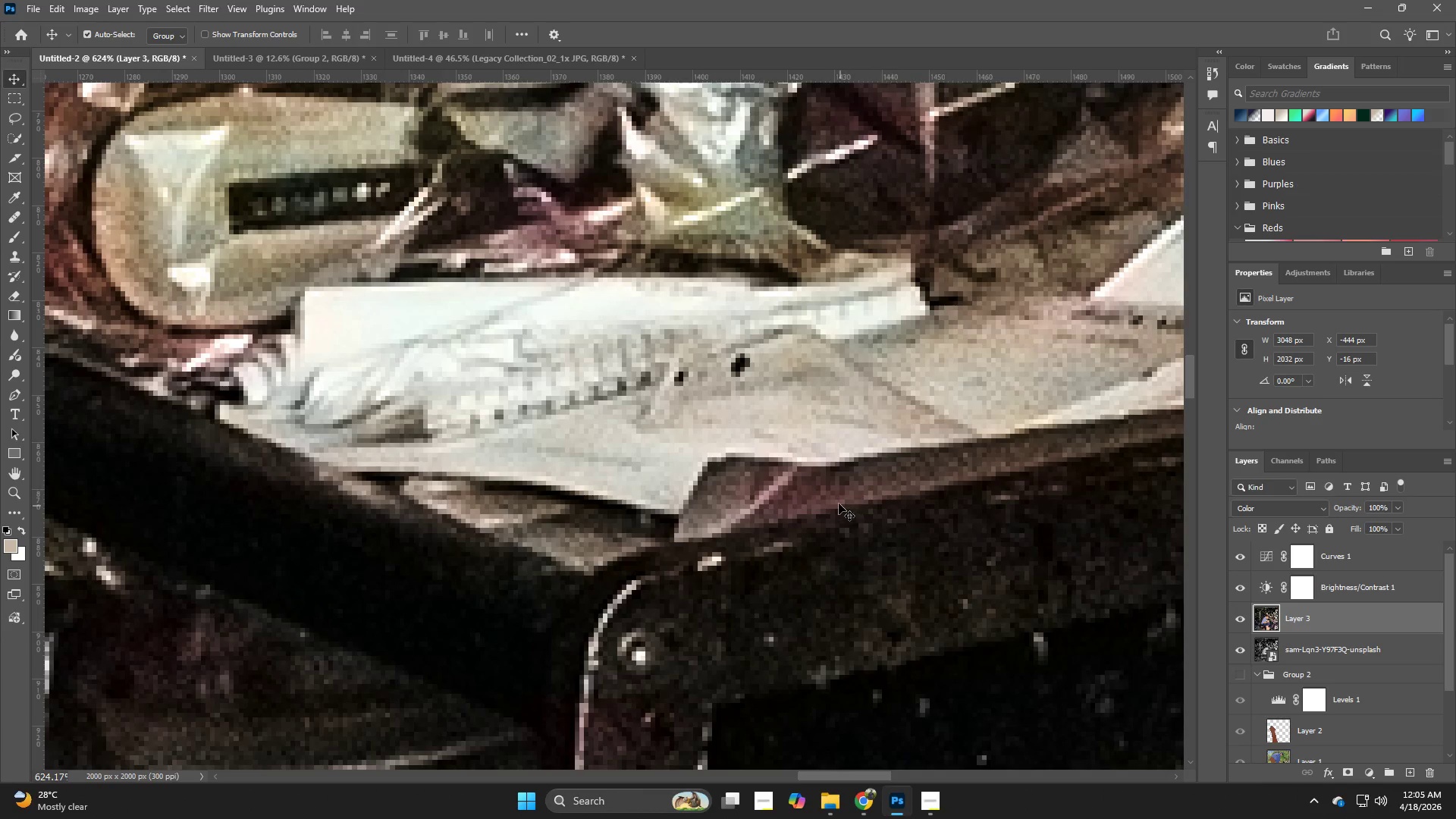 
left_click_drag(start_coordinate=[852, 498], to_coordinate=[888, 503])
 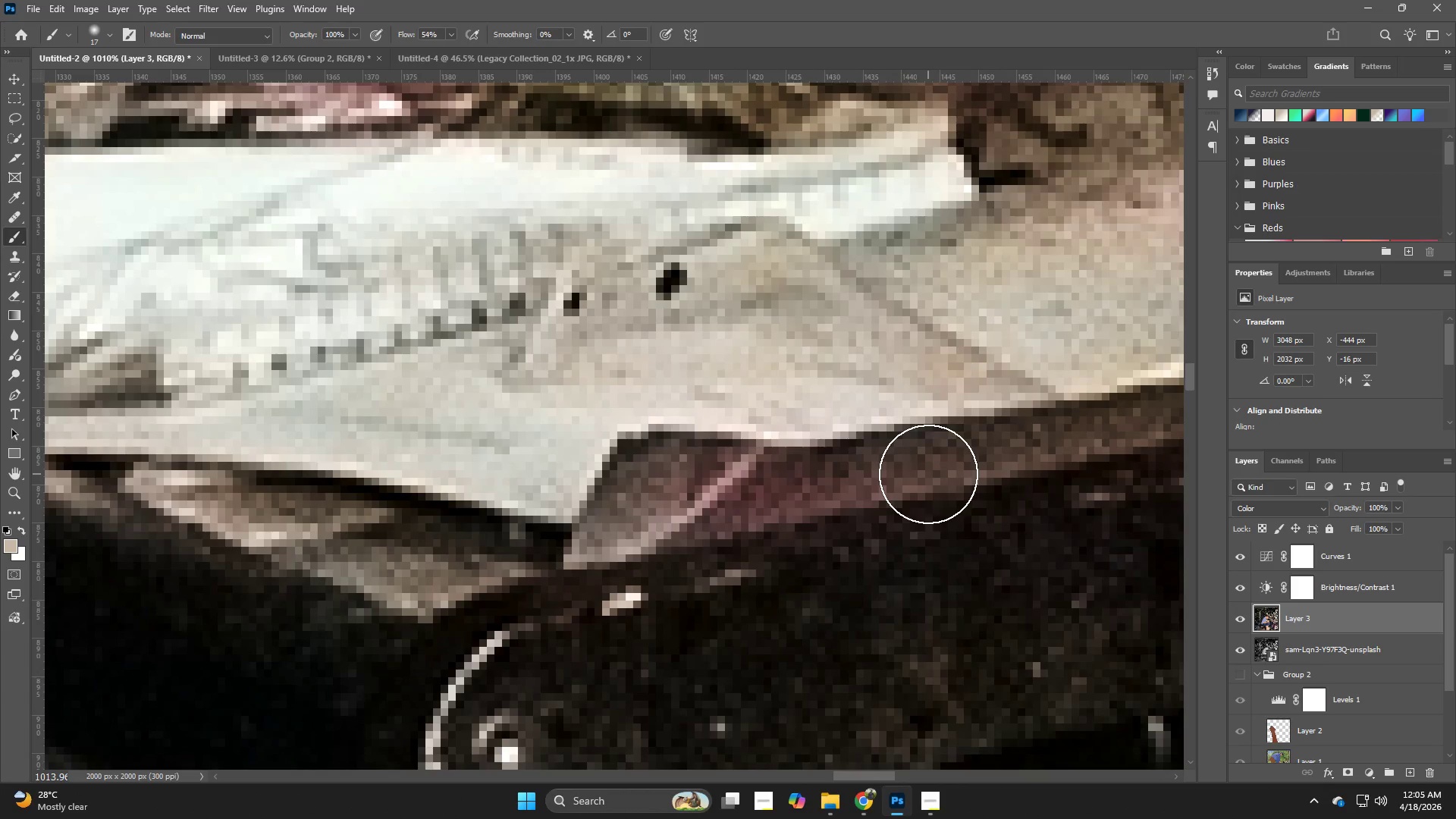 
hold_key(key=AltLeft, duration=0.41)
 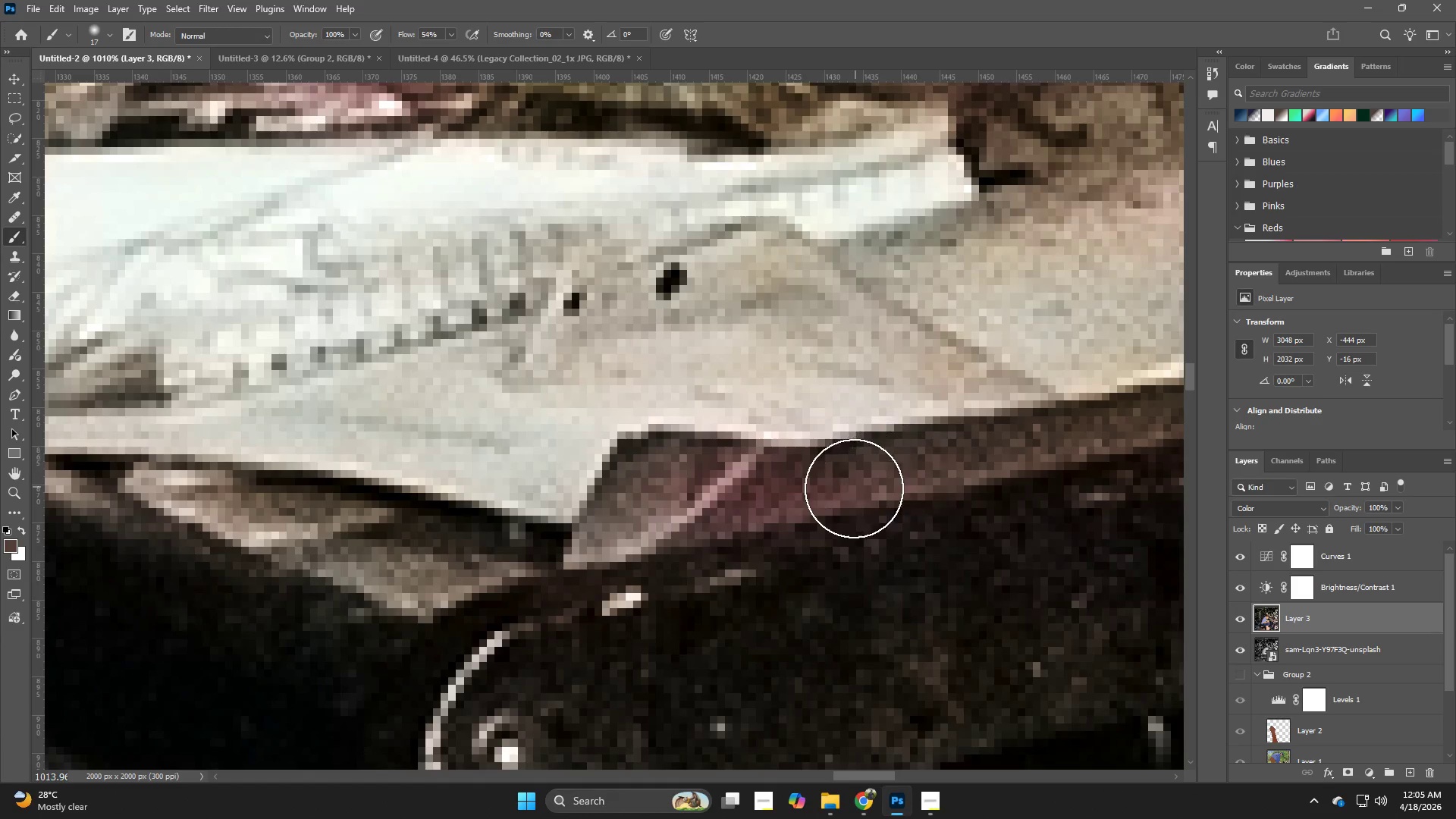 
left_click_drag(start_coordinate=[853, 488], to_coordinate=[911, 483])
 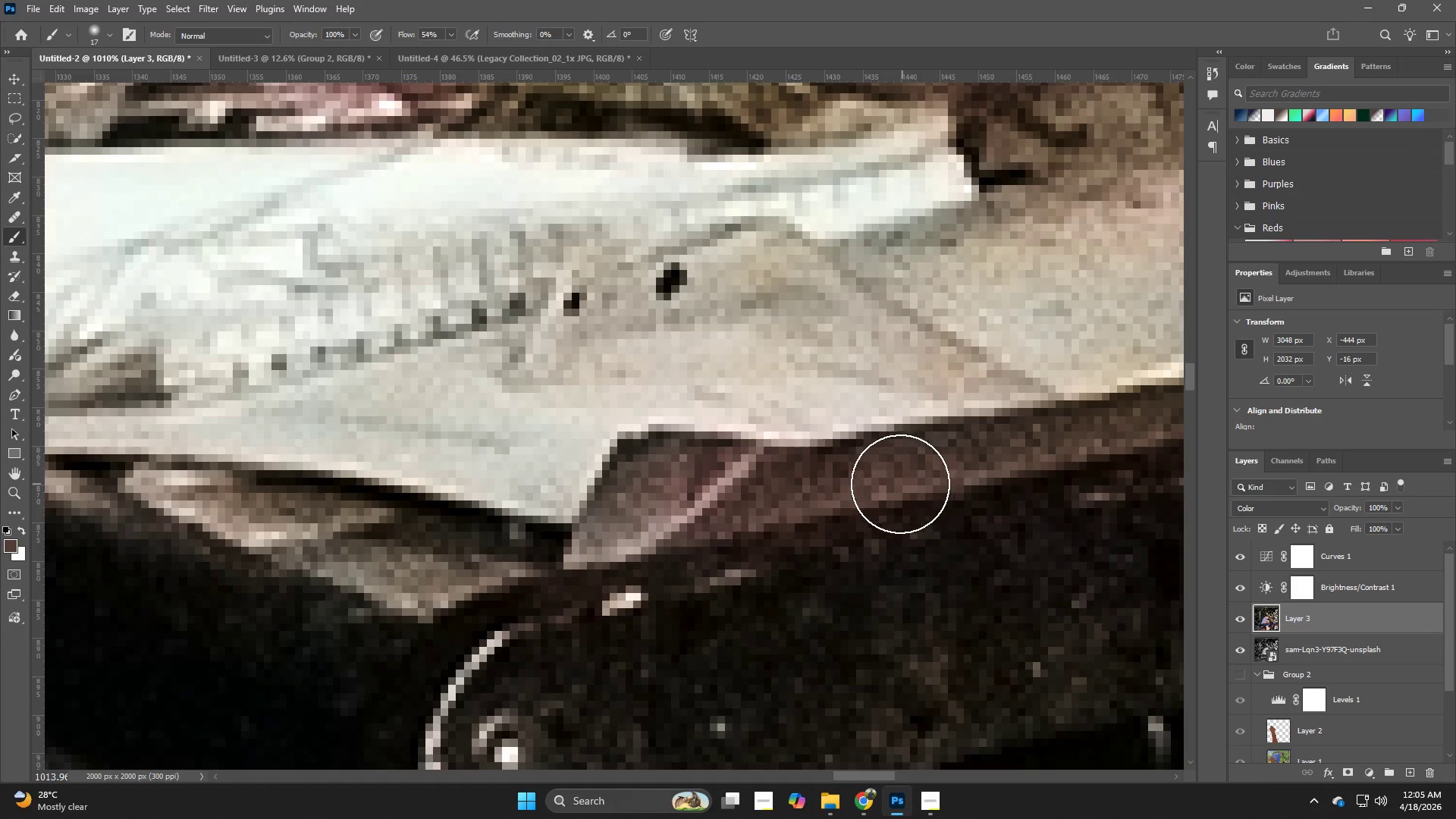 
hold_key(key=AltLeft, duration=0.39)
 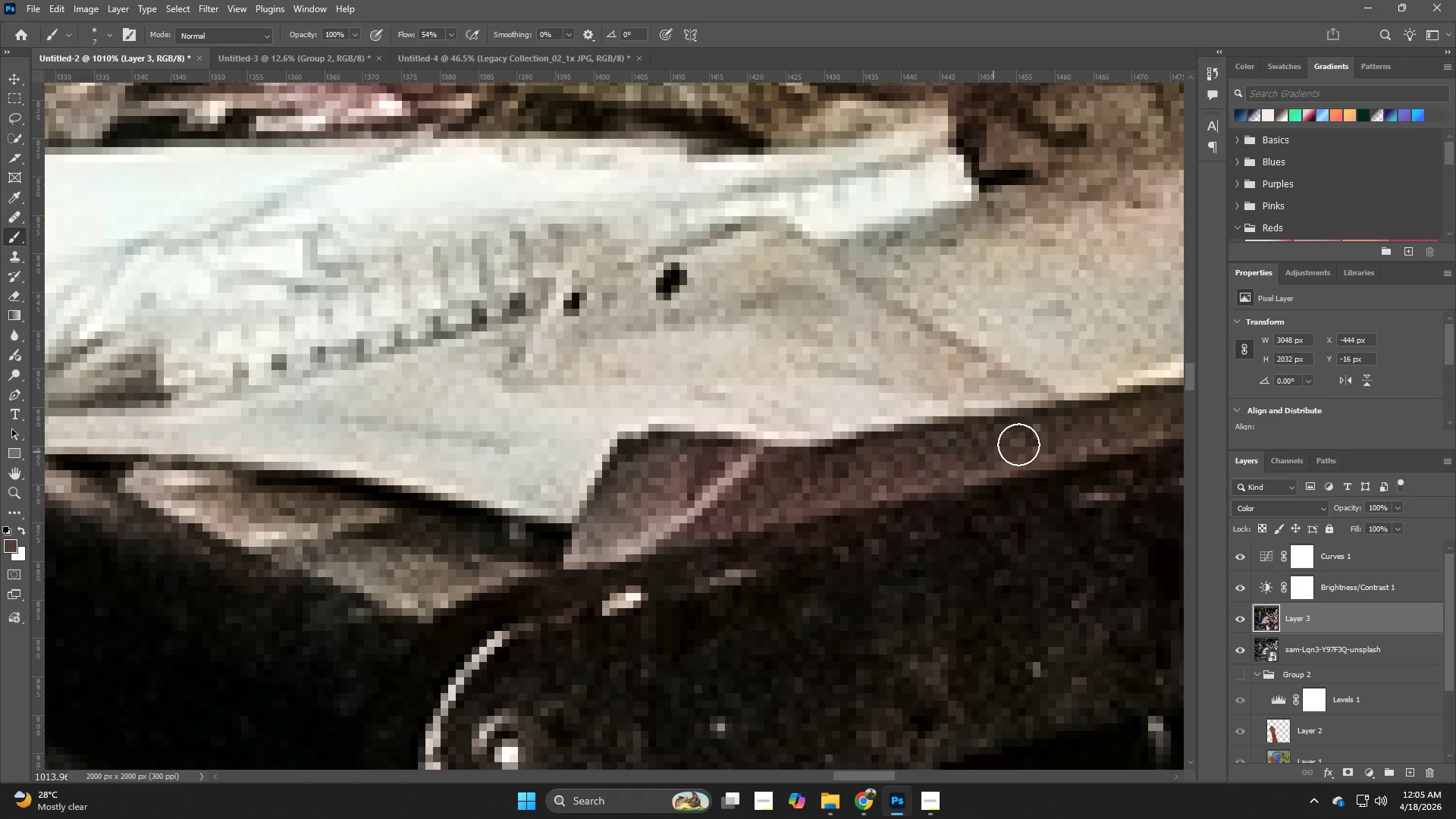 
hold_key(key=AltLeft, duration=0.39)
left_click([1059, 445])
 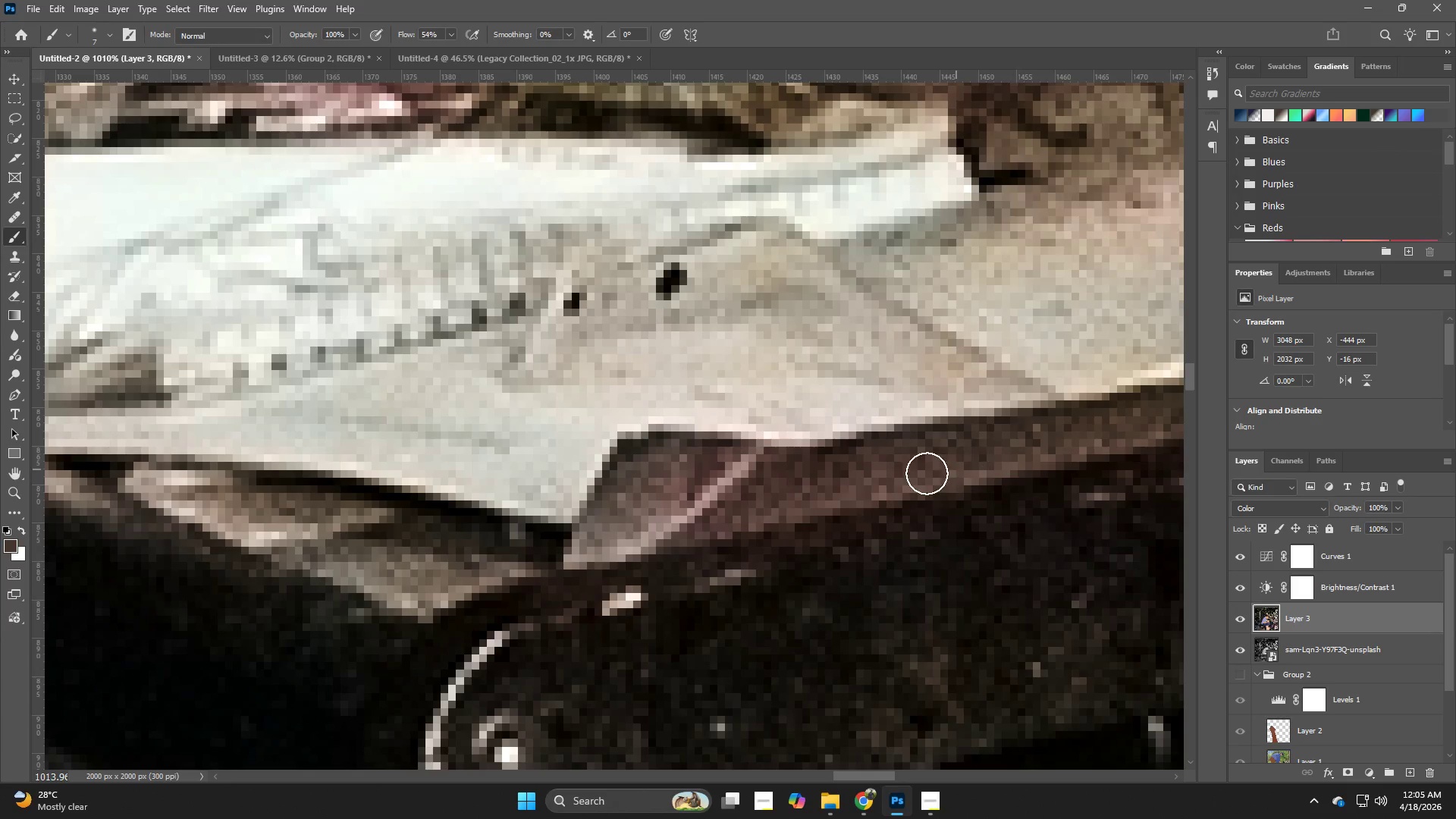 
left_click_drag(start_coordinate=[922, 473], to_coordinate=[783, 517])
 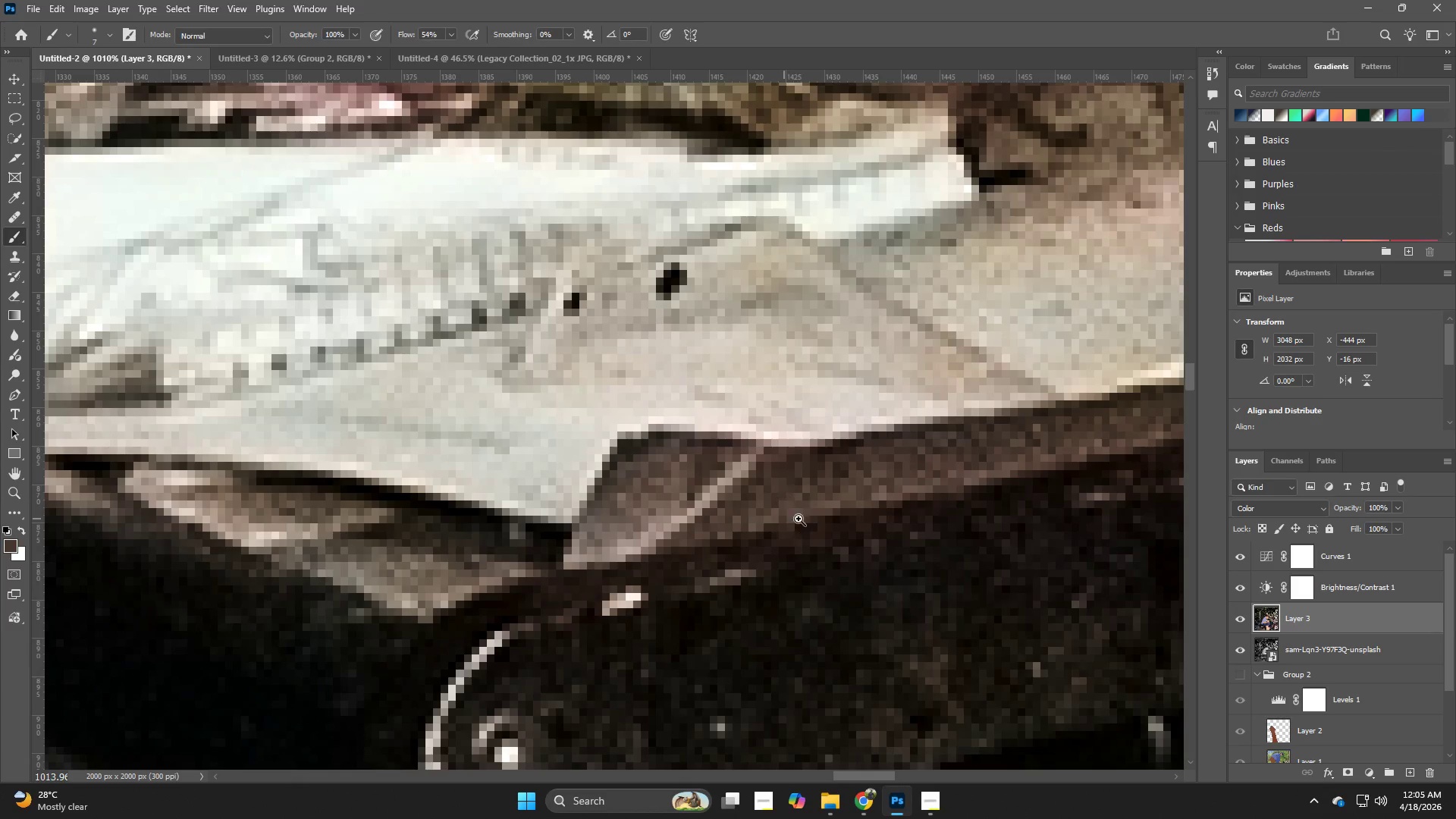 
key(Z)
 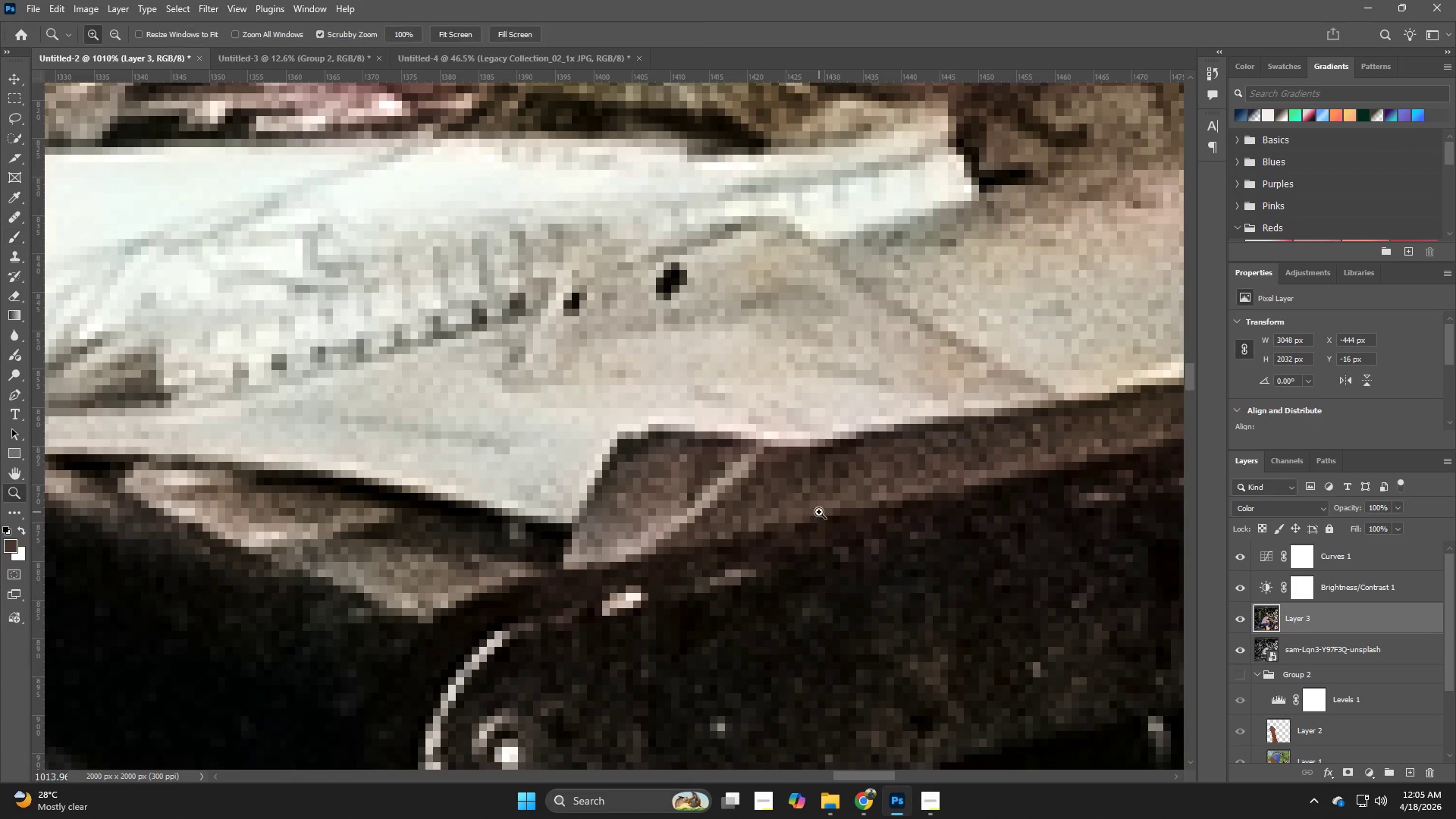 
left_click_drag(start_coordinate=[819, 512], to_coordinate=[720, 551])
 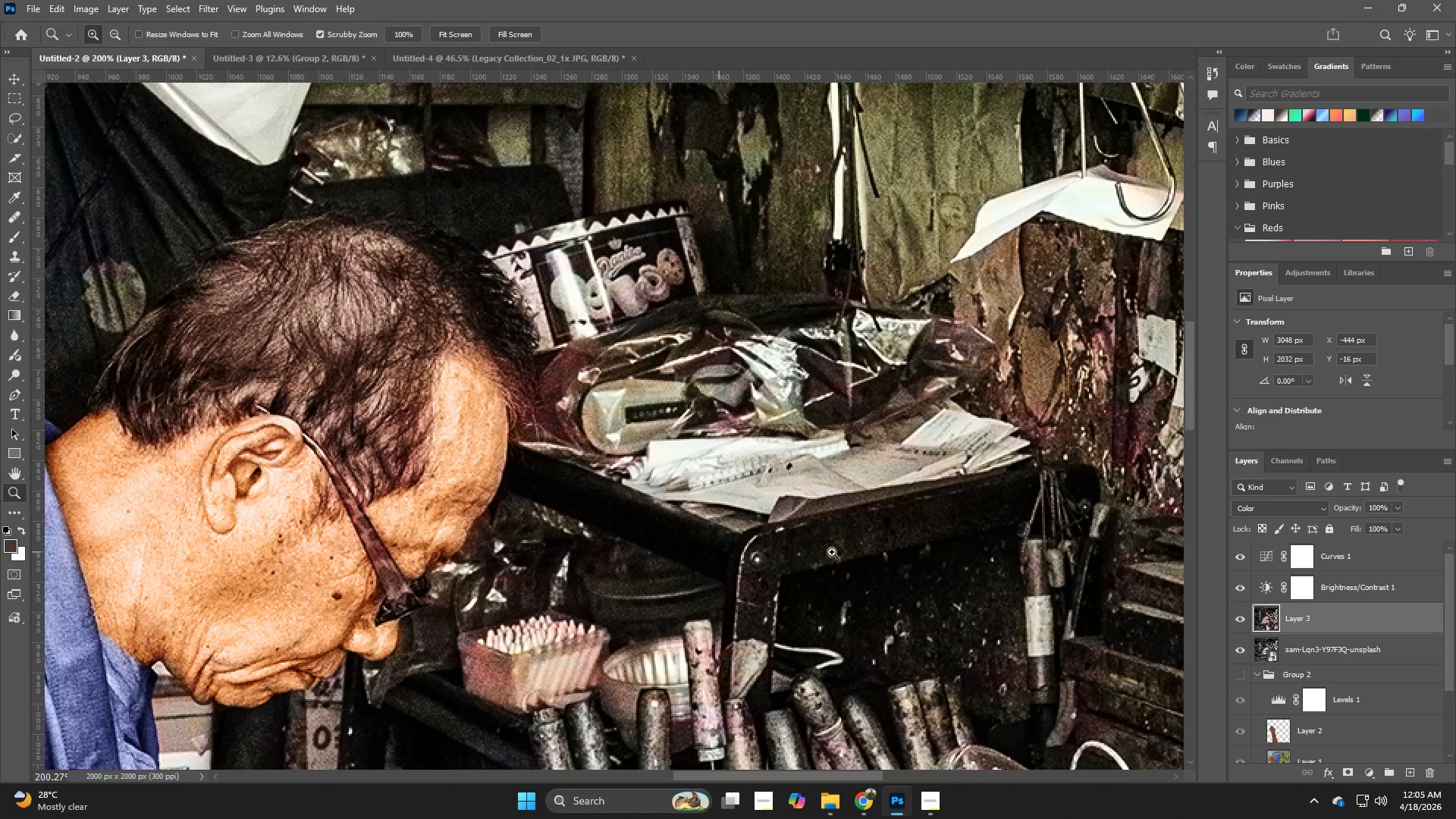 
hold_key(key=Space, duration=0.83)
 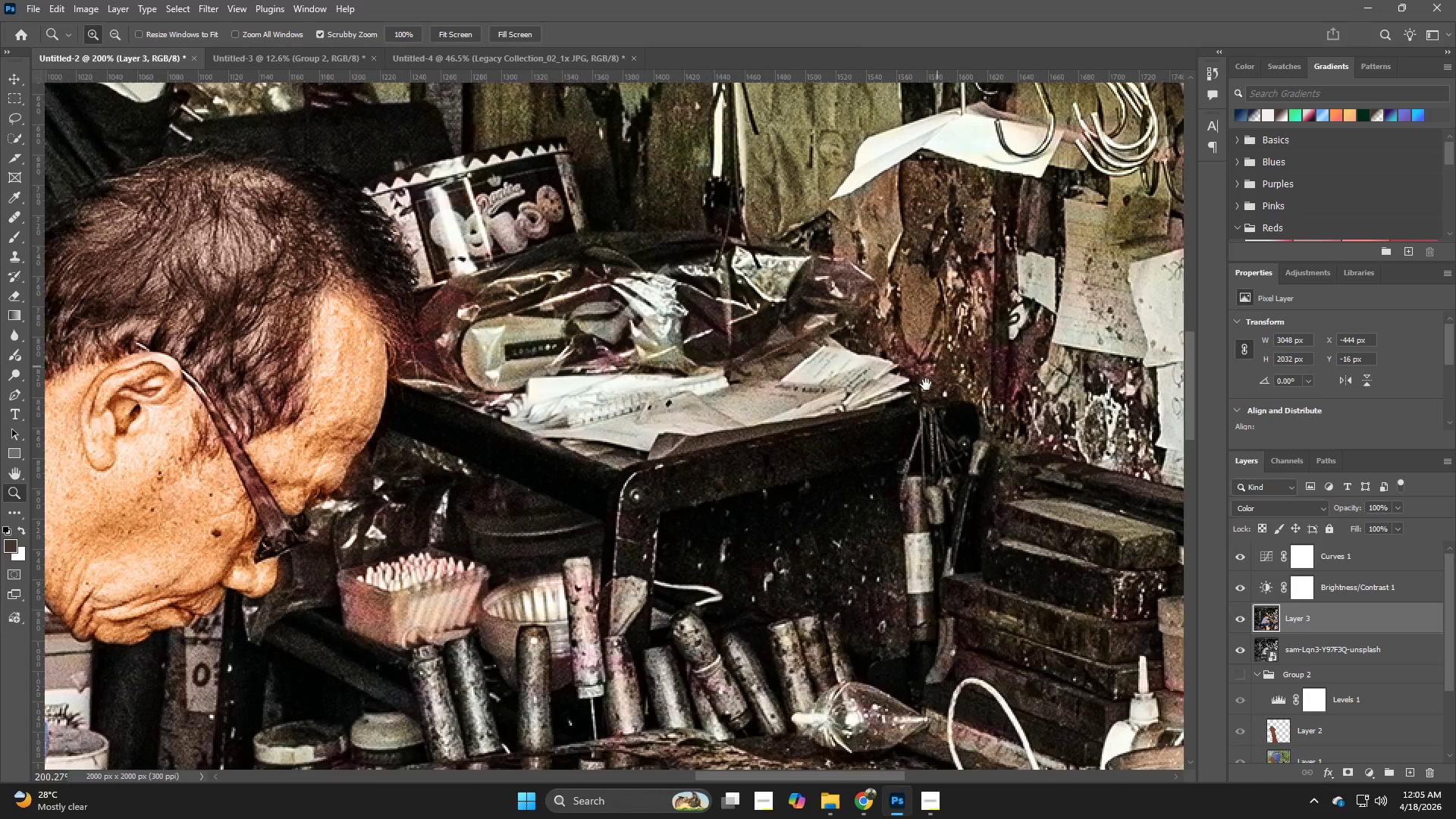 
left_click_drag(start_coordinate=[887, 526], to_coordinate=[783, 419])
 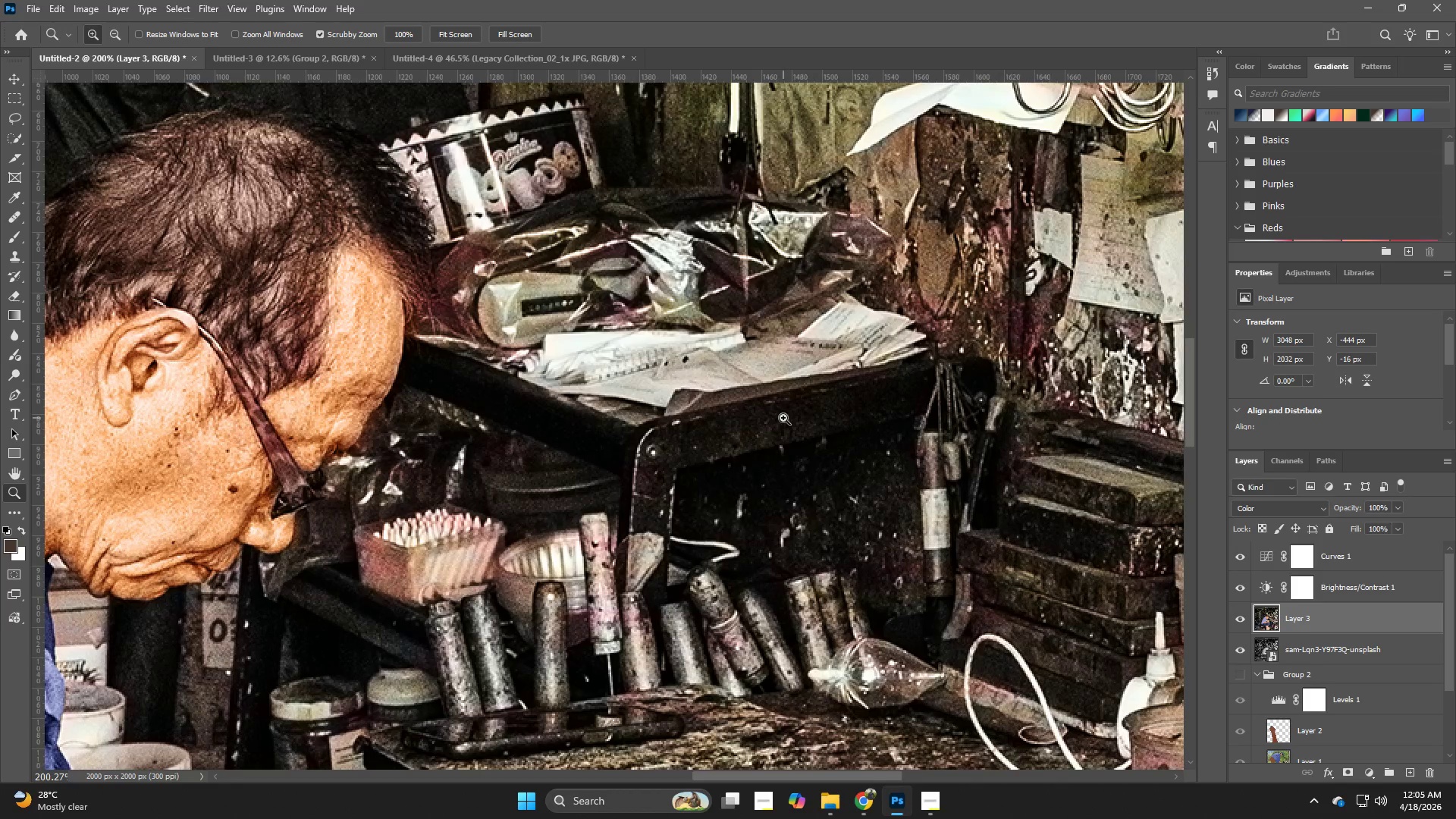 
hold_key(key=Space, duration=0.75)
 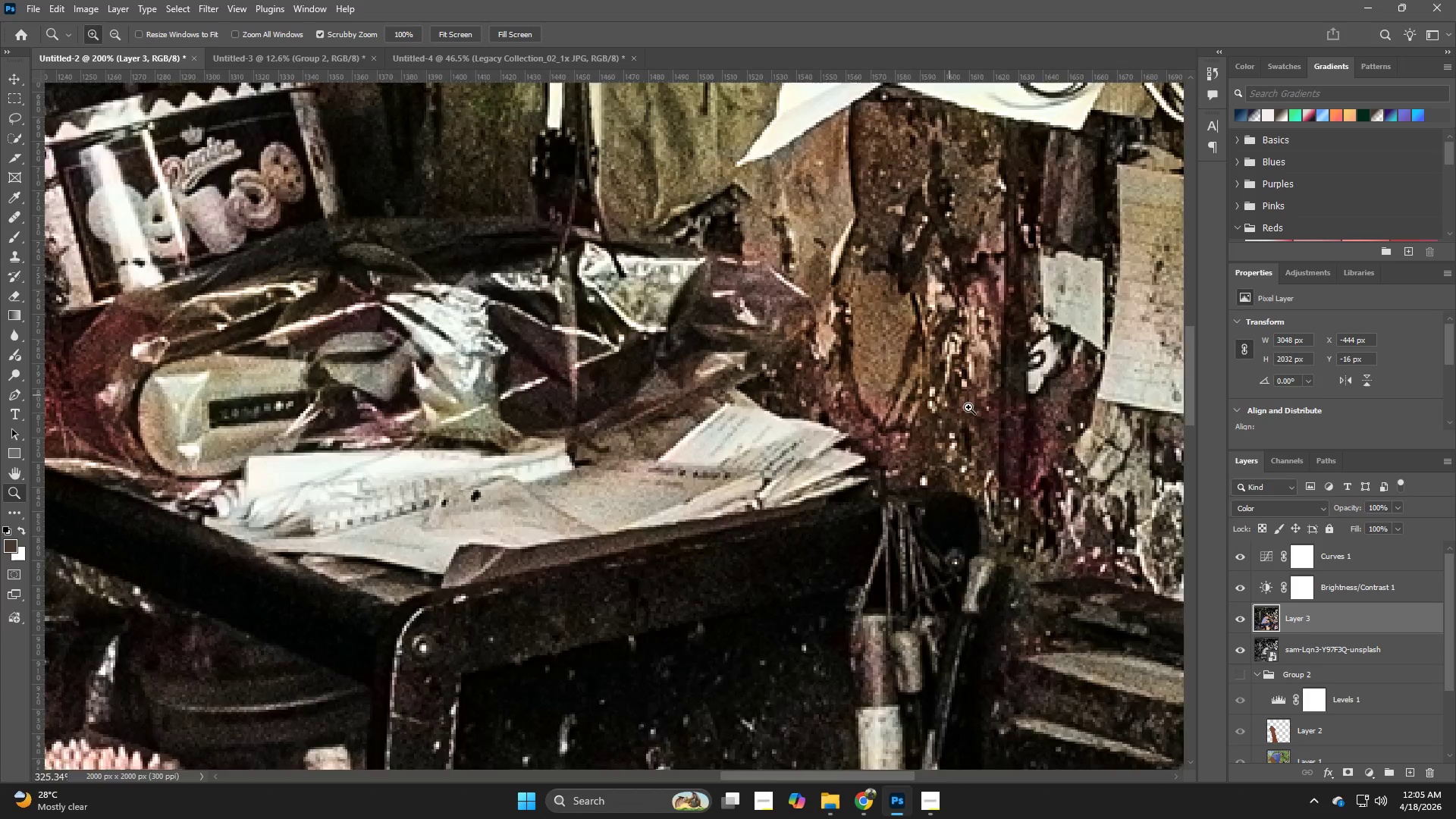 
left_click_drag(start_coordinate=[969, 293], to_coordinate=[925, 386])
 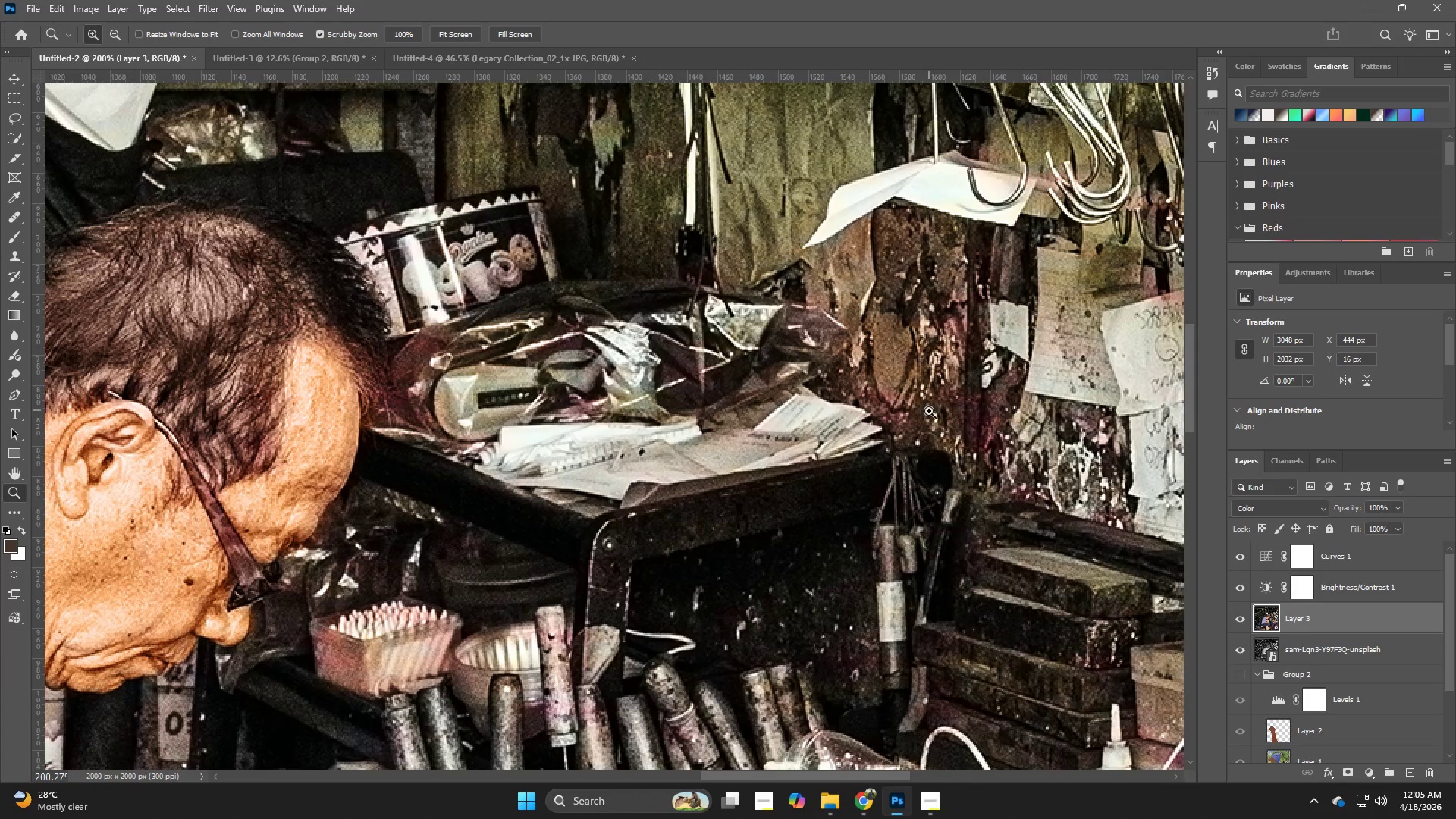 
hold_key(key=Z, duration=0.53)
 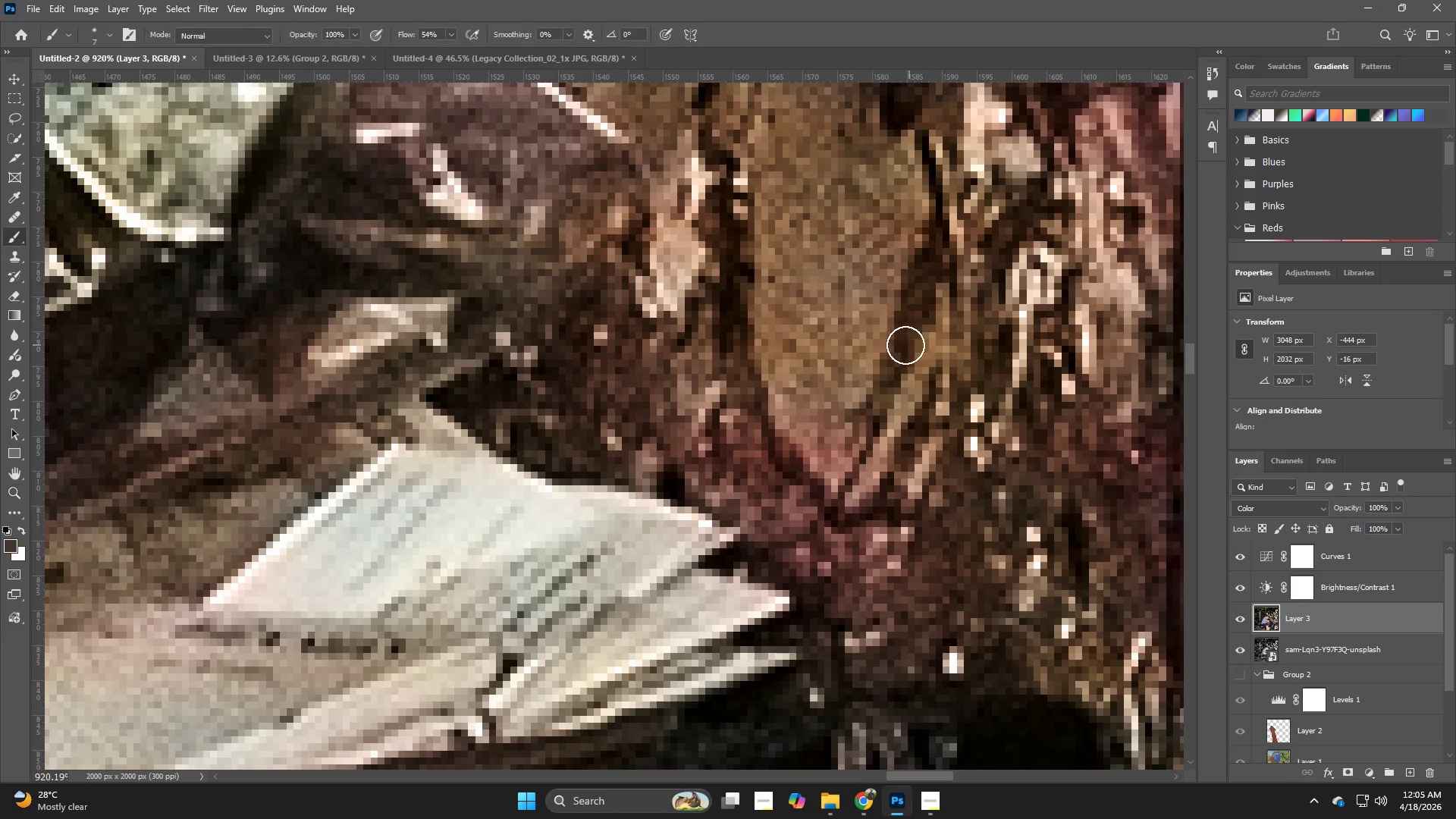 
left_click_drag(start_coordinate=[908, 381], to_coordinate=[1001, 427])
 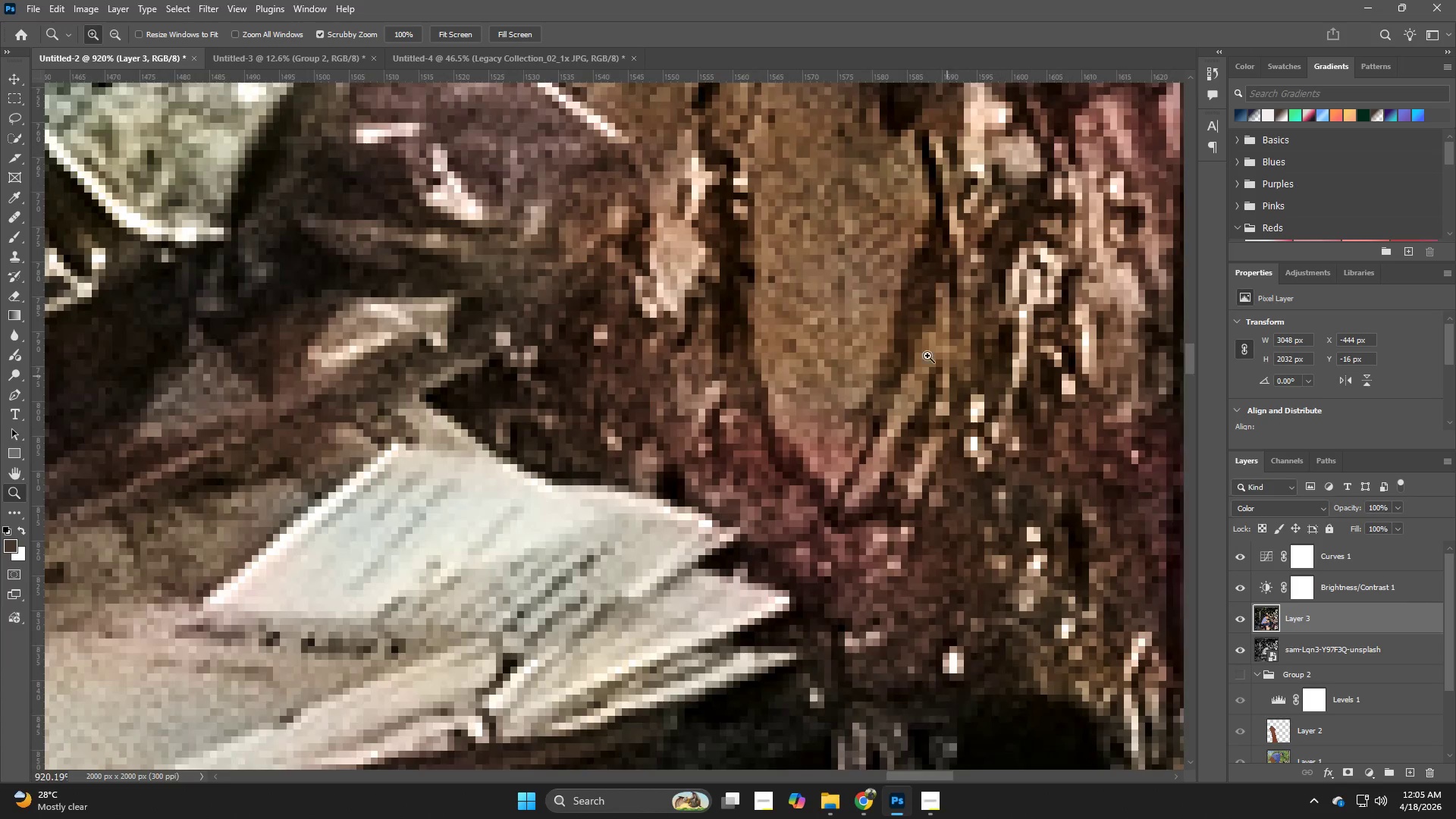 
type(bzb)
 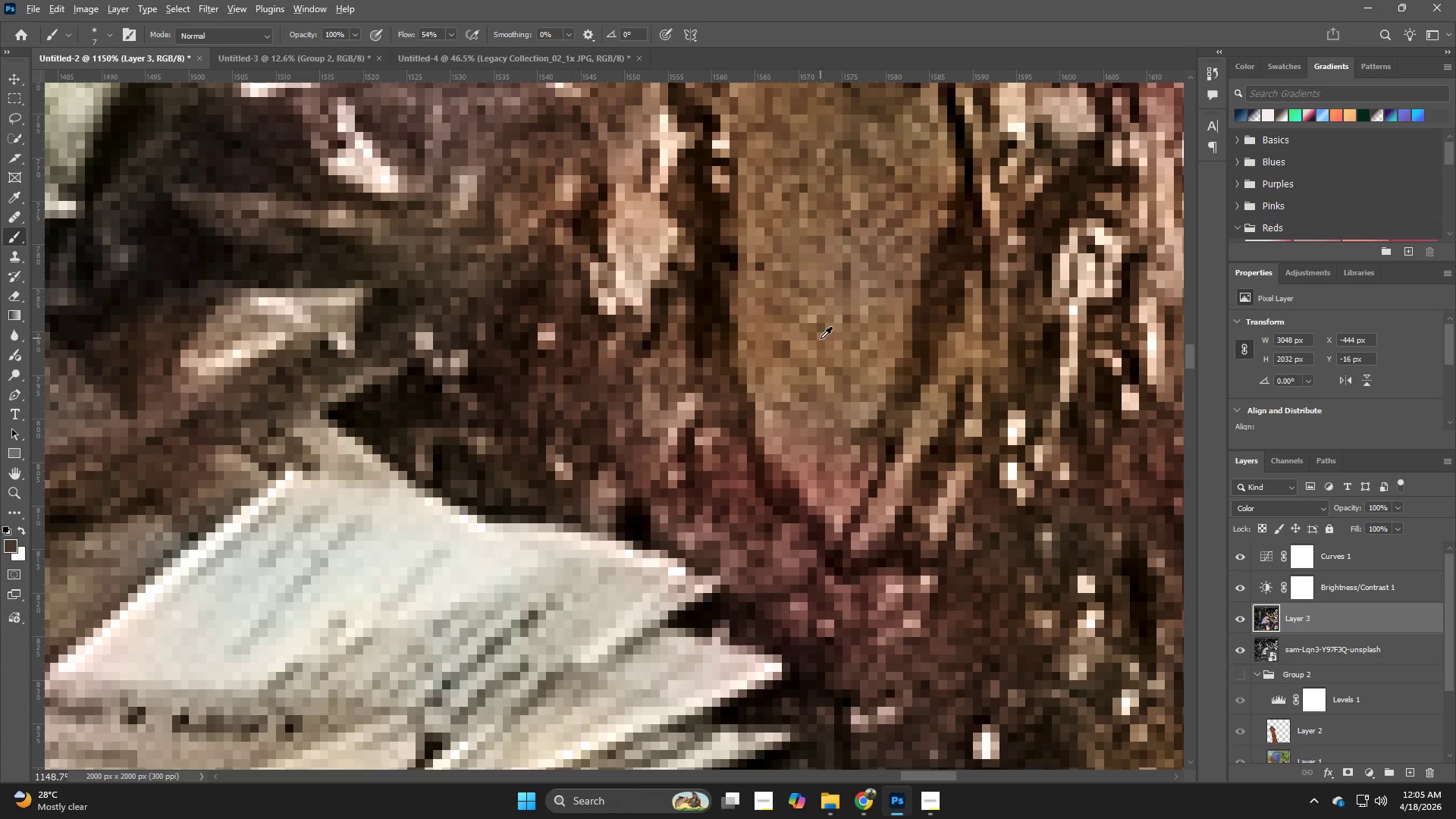 
hold_key(key=AltLeft, duration=0.39)
 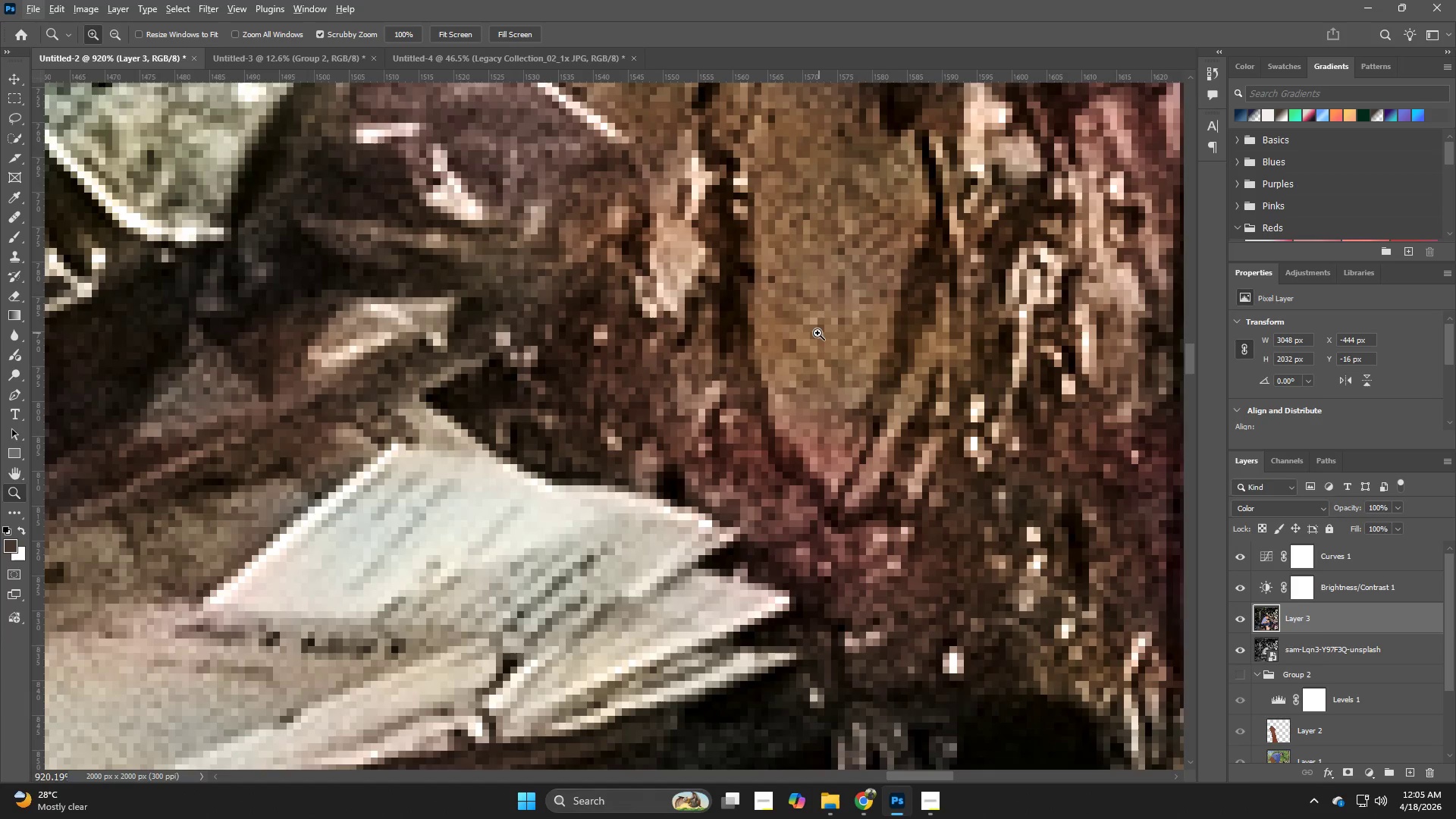 
left_click_drag(start_coordinate=[821, 331], to_coordinate=[842, 335])
 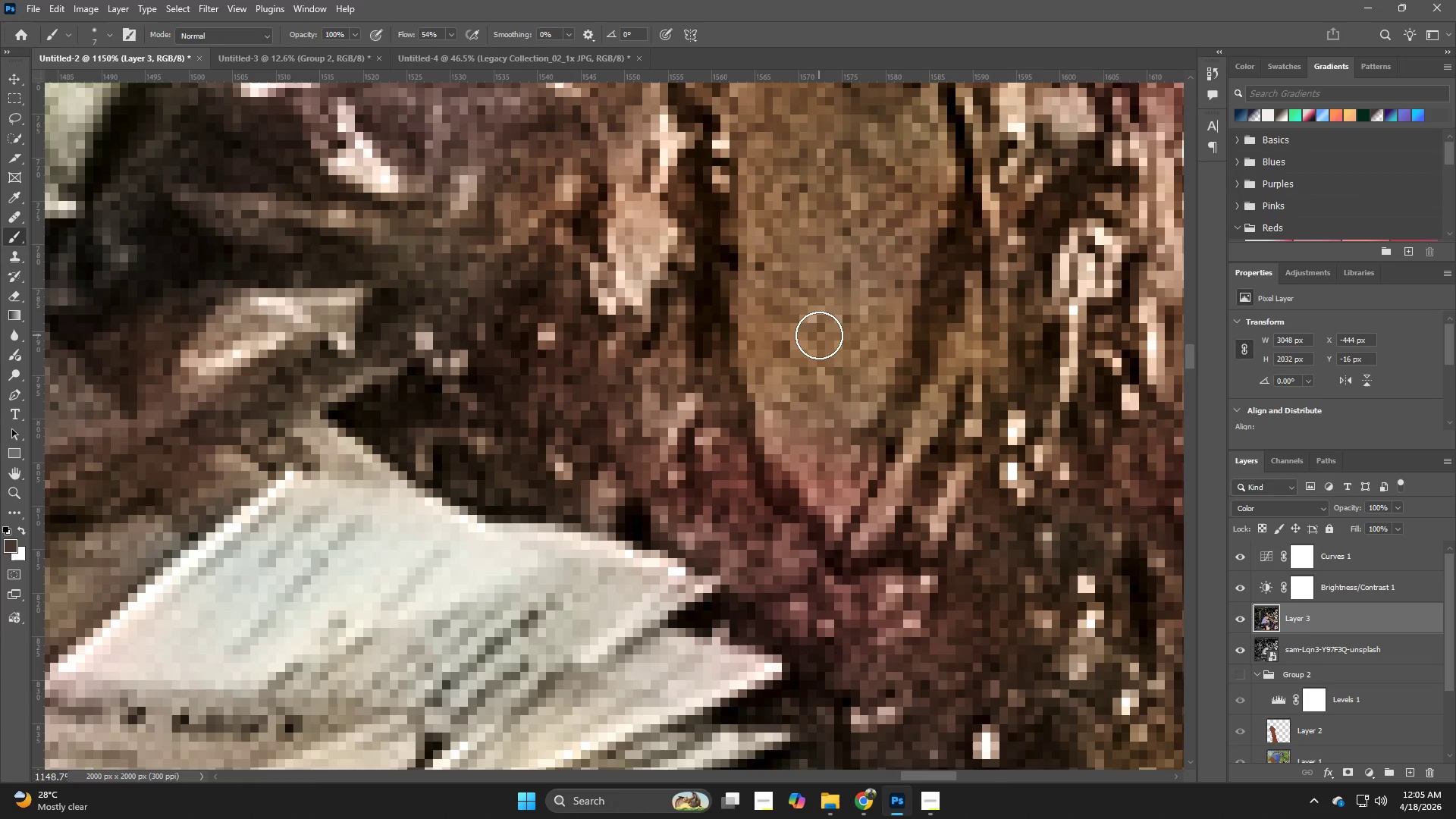 
hold_key(key=AltLeft, duration=0.44)
left_click([821, 338])
 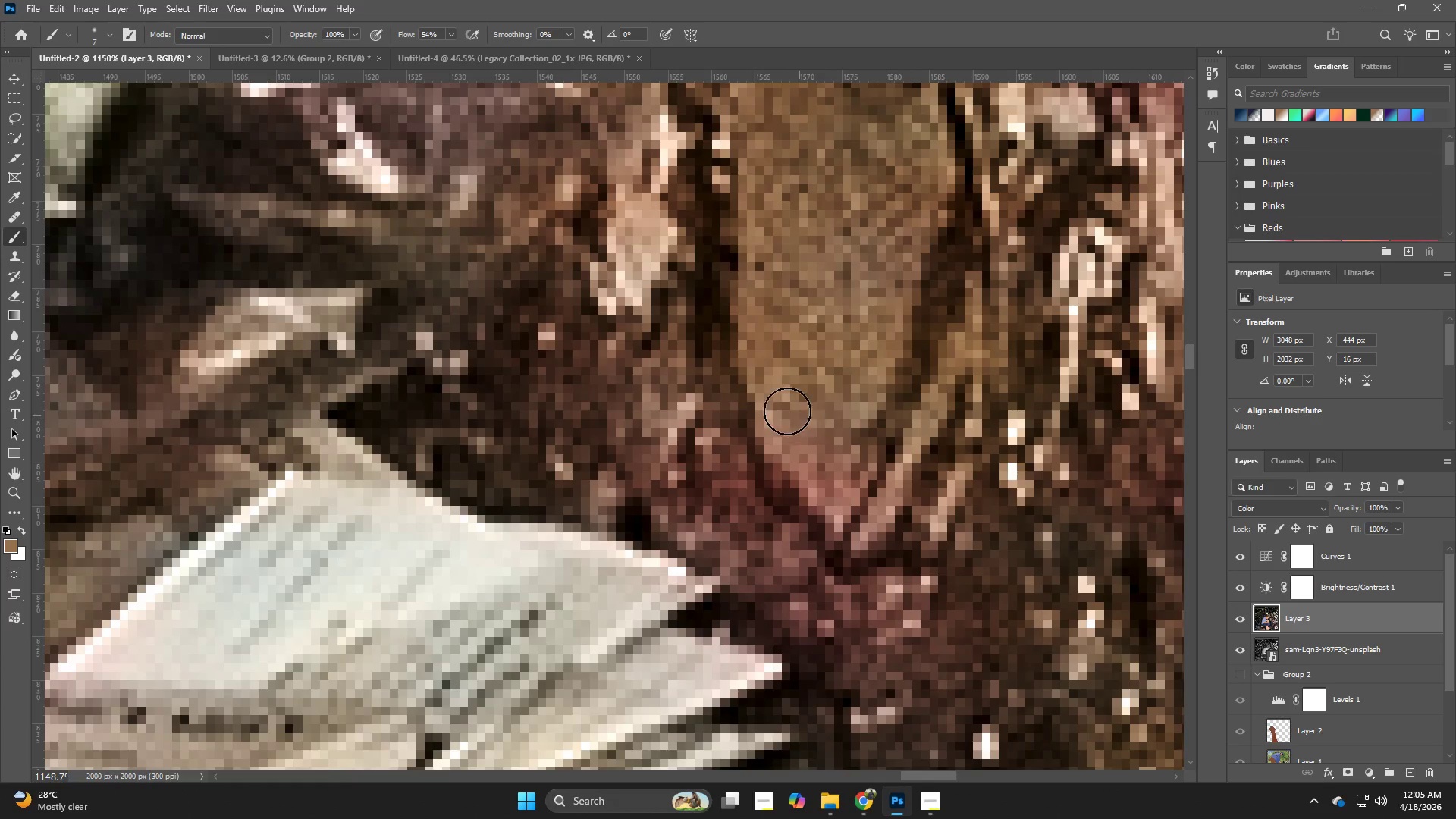 
left_click_drag(start_coordinate=[783, 405], to_coordinate=[874, 454])
 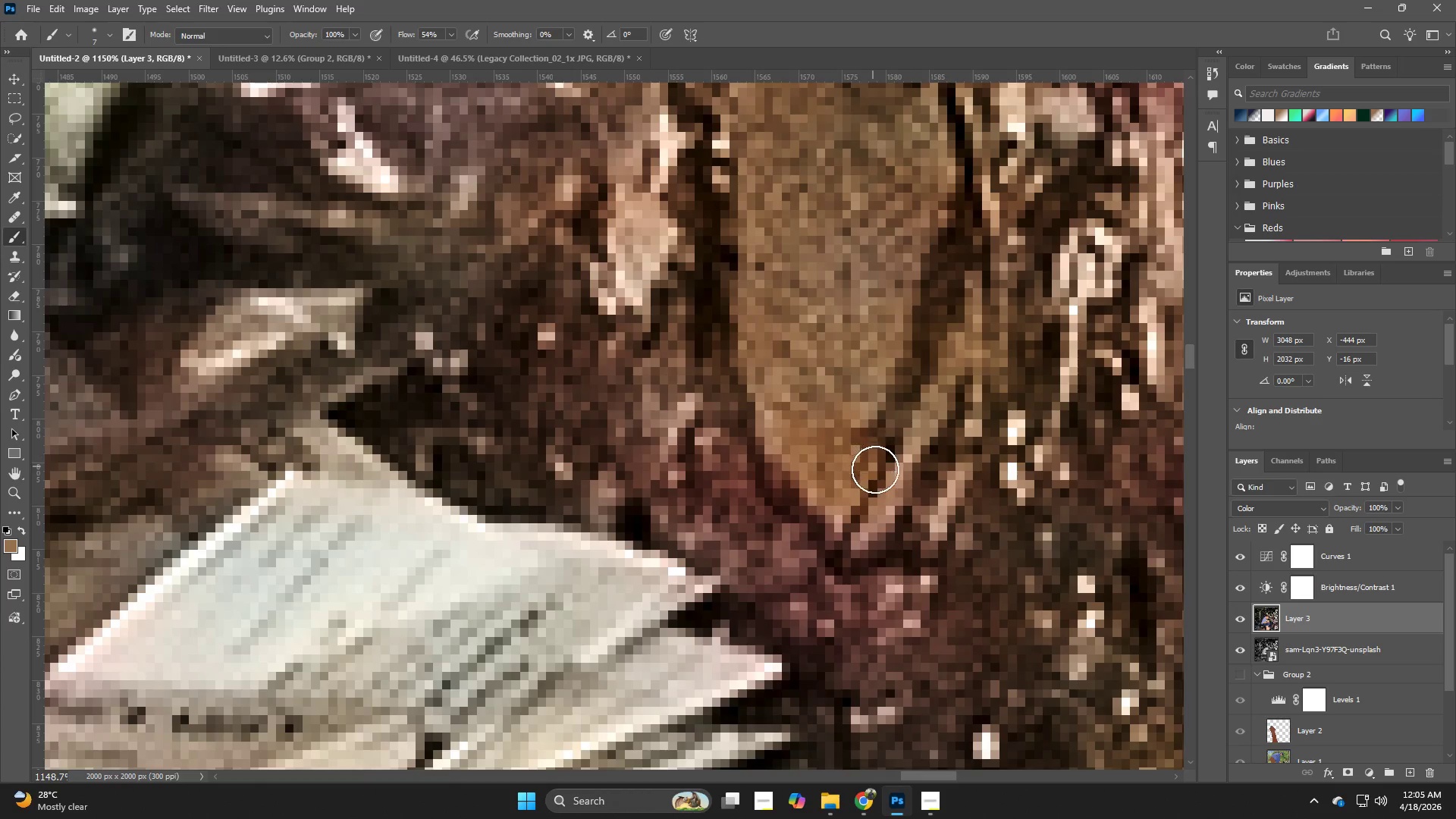 
hold_key(key=AltLeft, duration=0.41)
left_click([845, 324])
 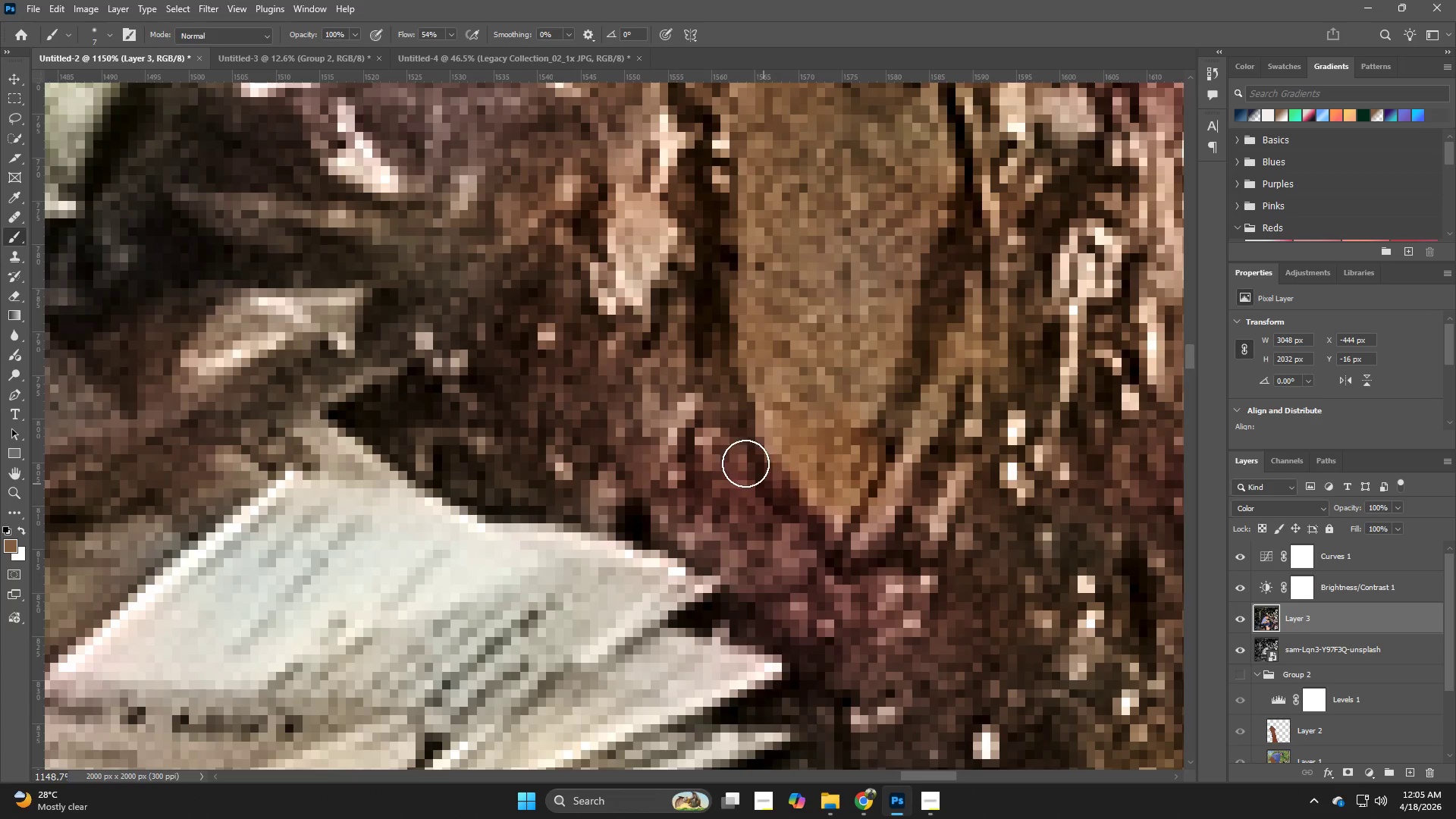 
left_click_drag(start_coordinate=[705, 425], to_coordinate=[805, 576])
 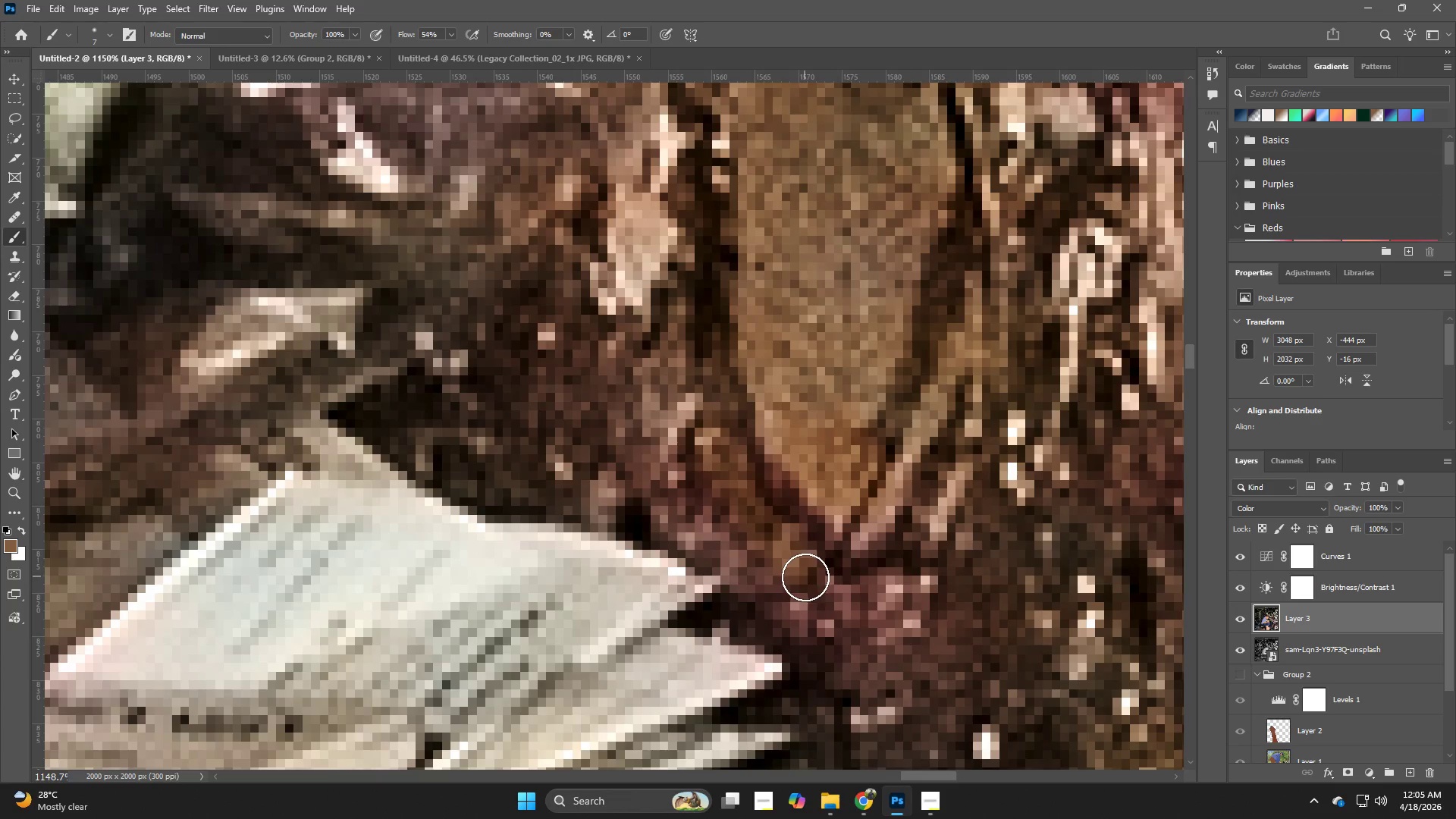 
type(zb)
 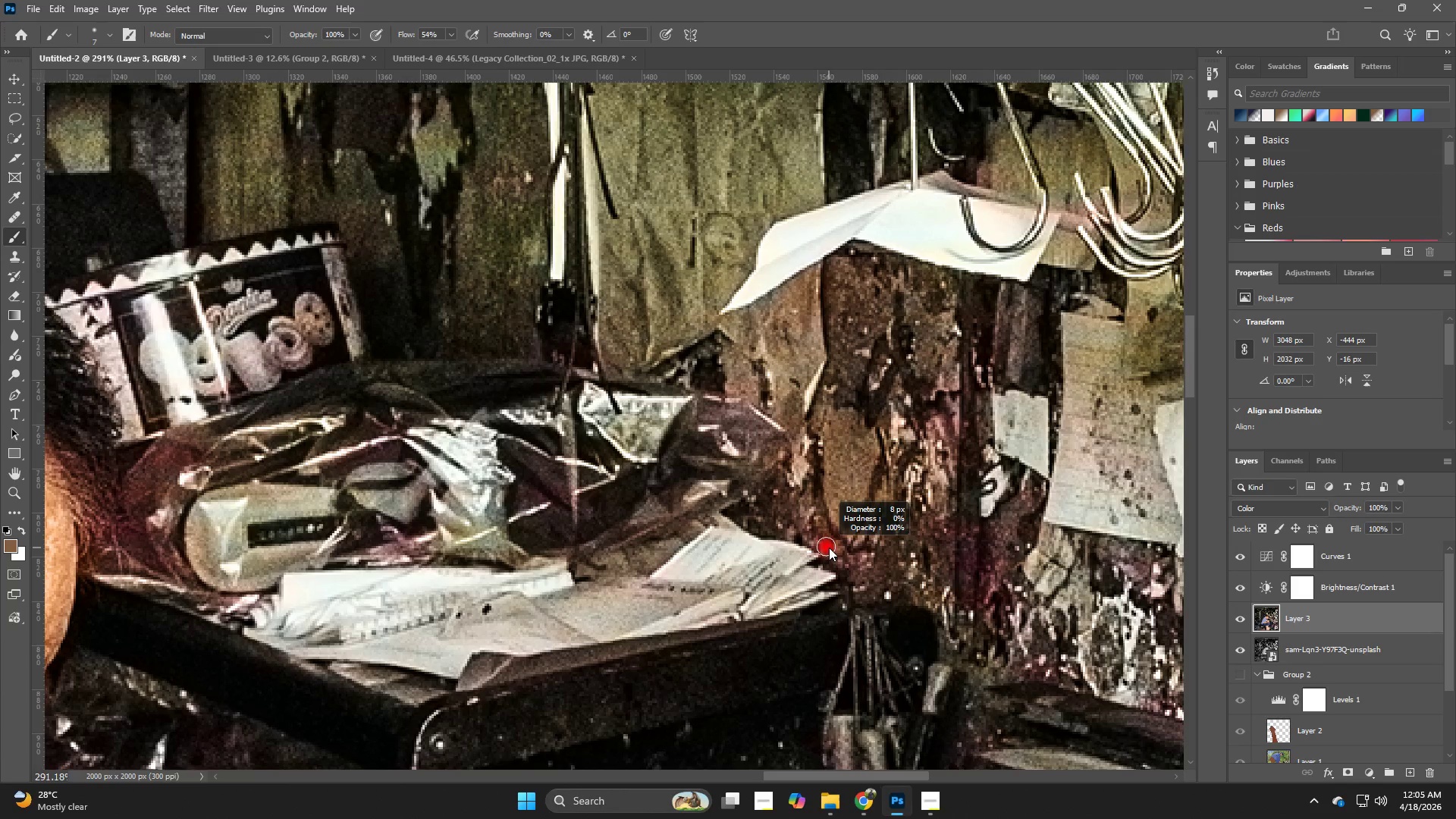 
left_click_drag(start_coordinate=[855, 545], to_coordinate=[752, 580])
 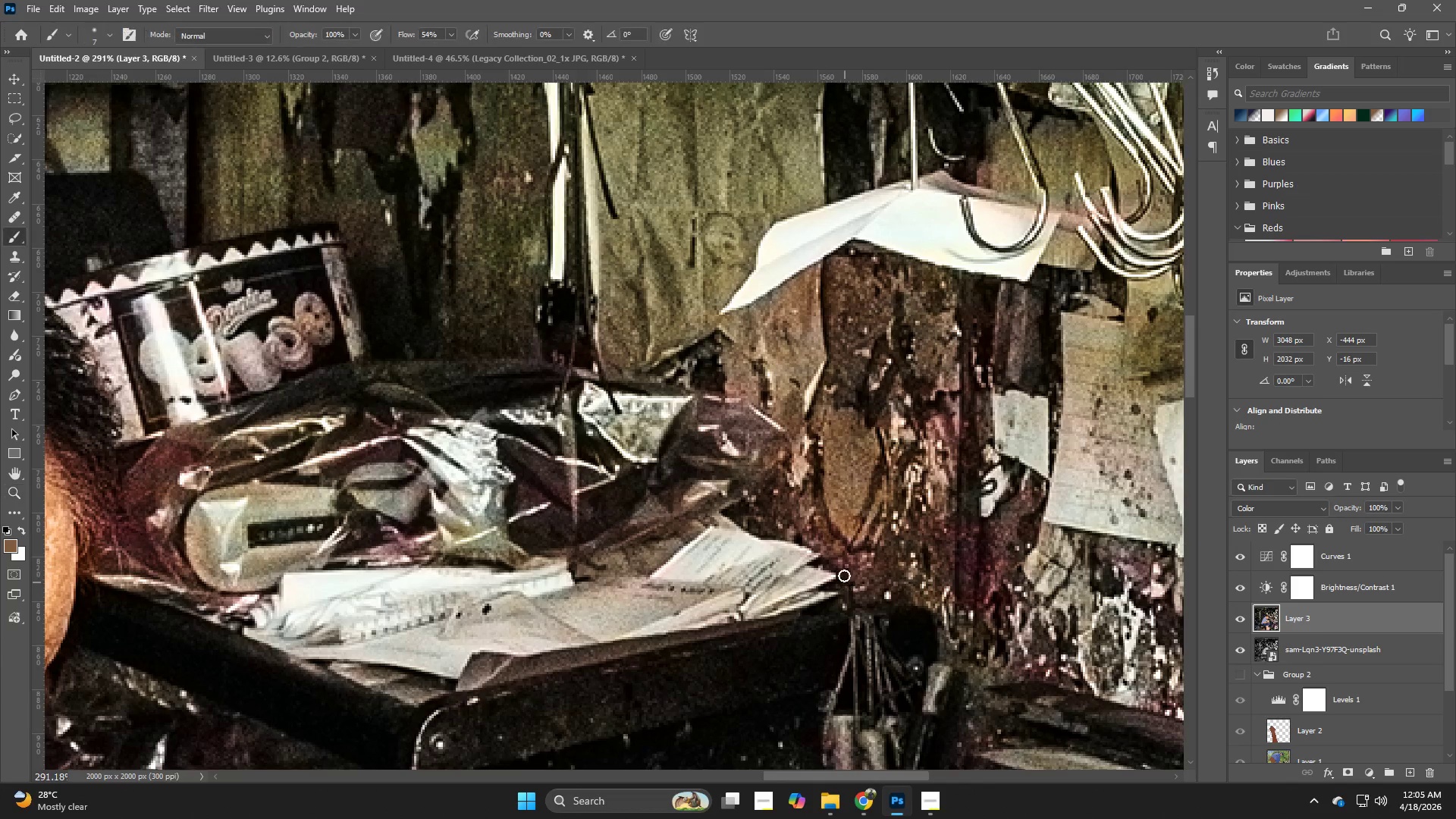 
hold_key(key=AltLeft, duration=0.36)
 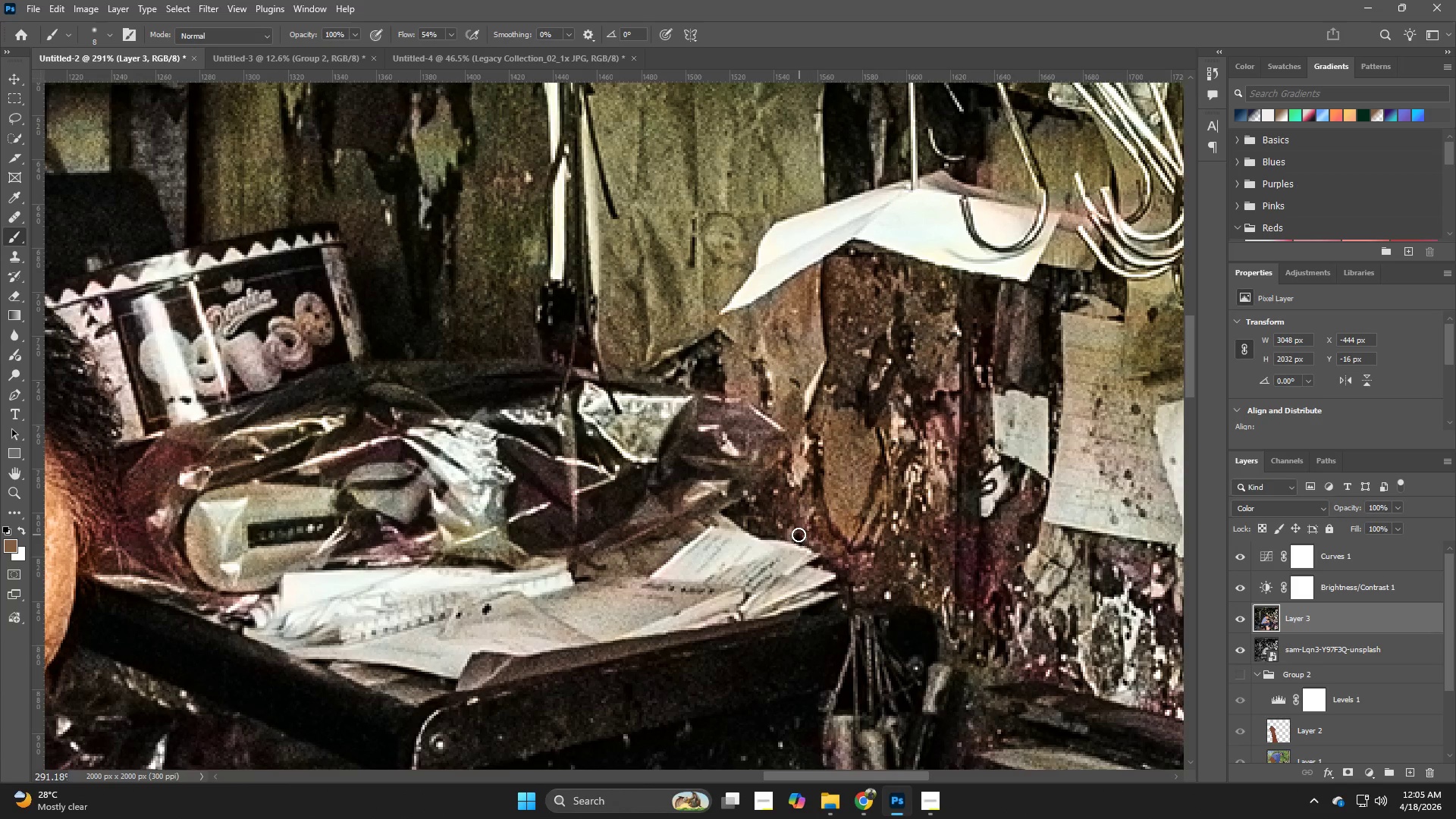 
left_click_drag(start_coordinate=[798, 535], to_coordinate=[863, 566])
 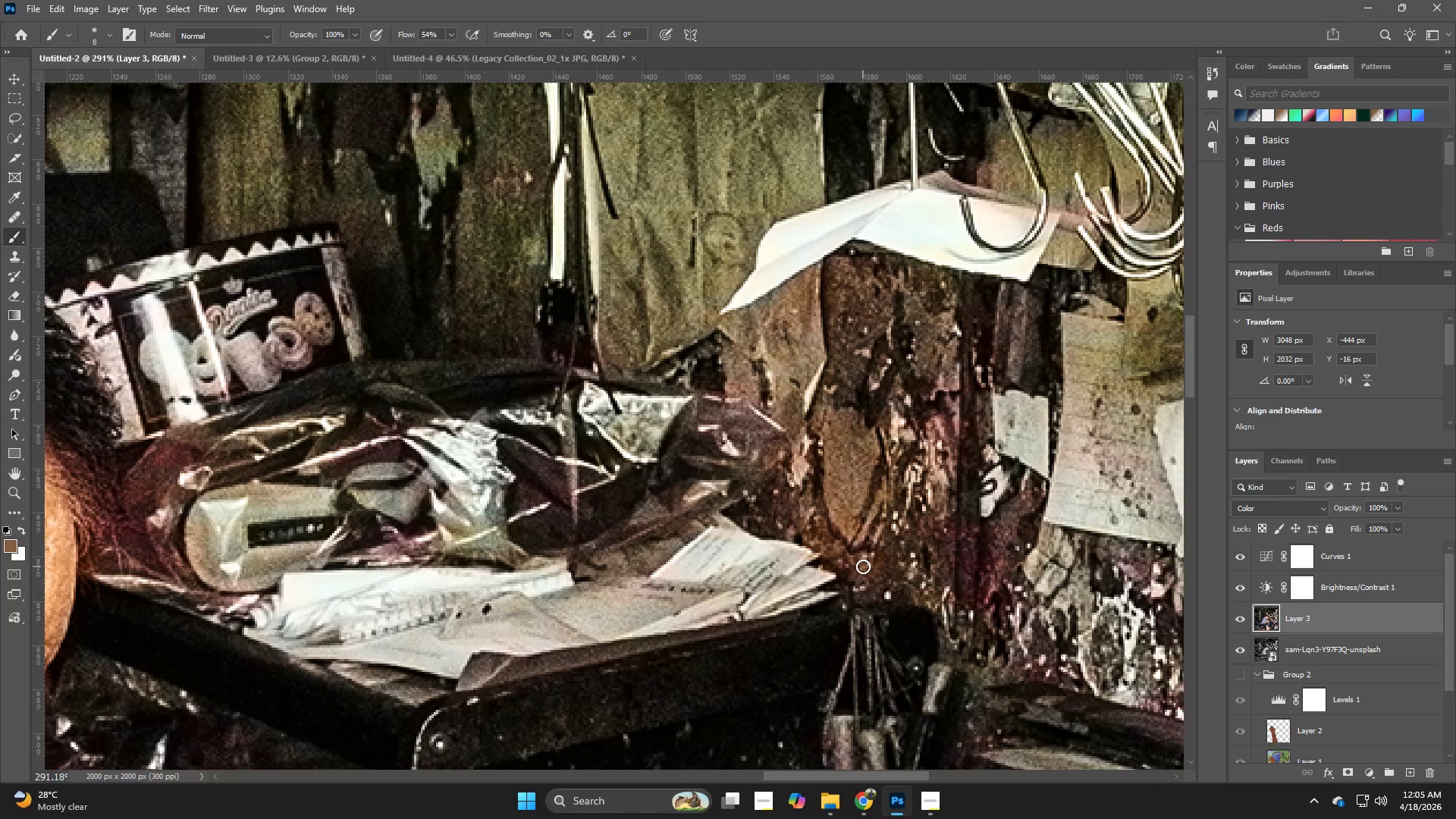 
hold_key(key=AltLeft, duration=0.34)
 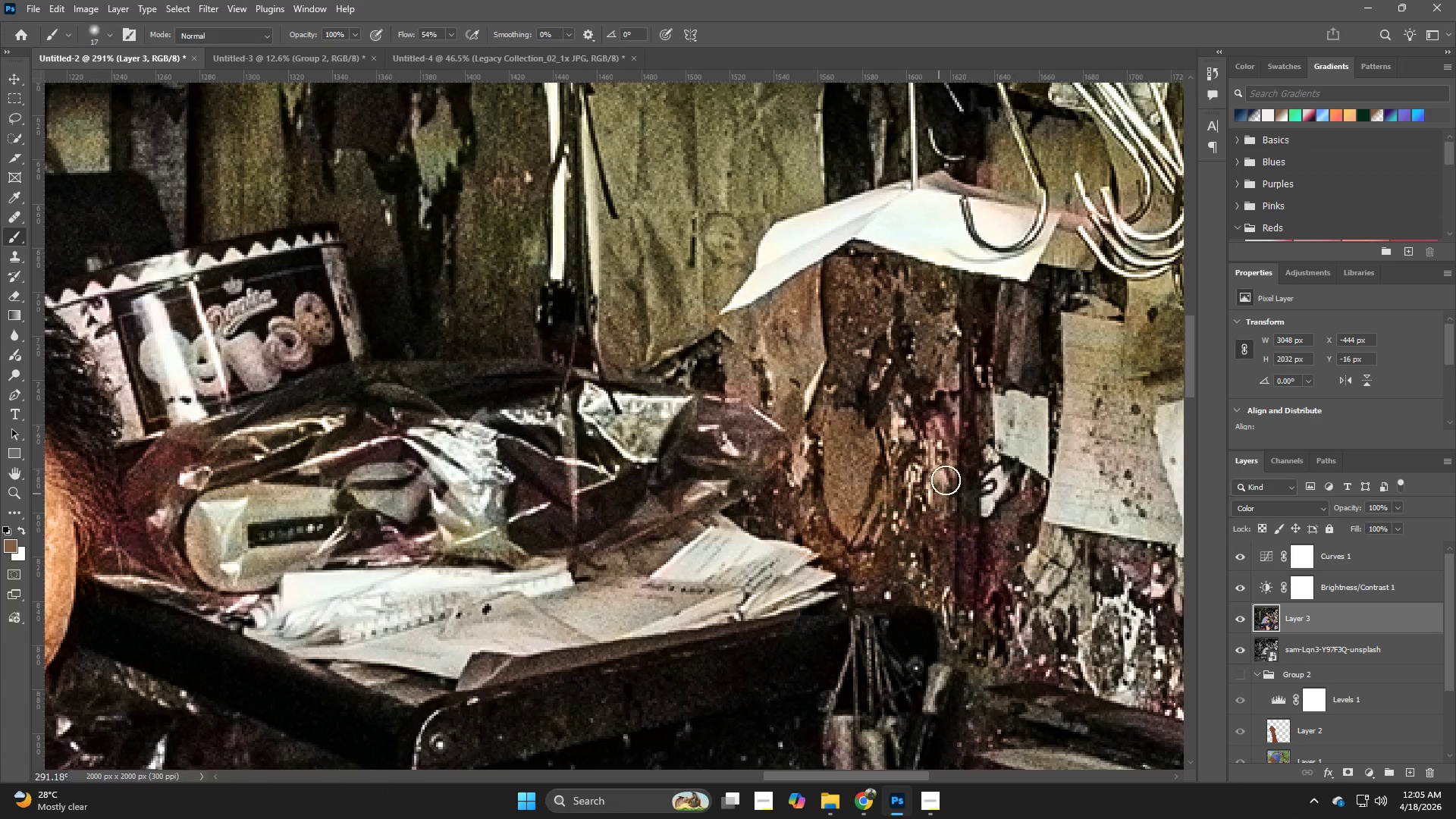 
hold_key(key=AltLeft, duration=0.72)
left_click([934, 473])
 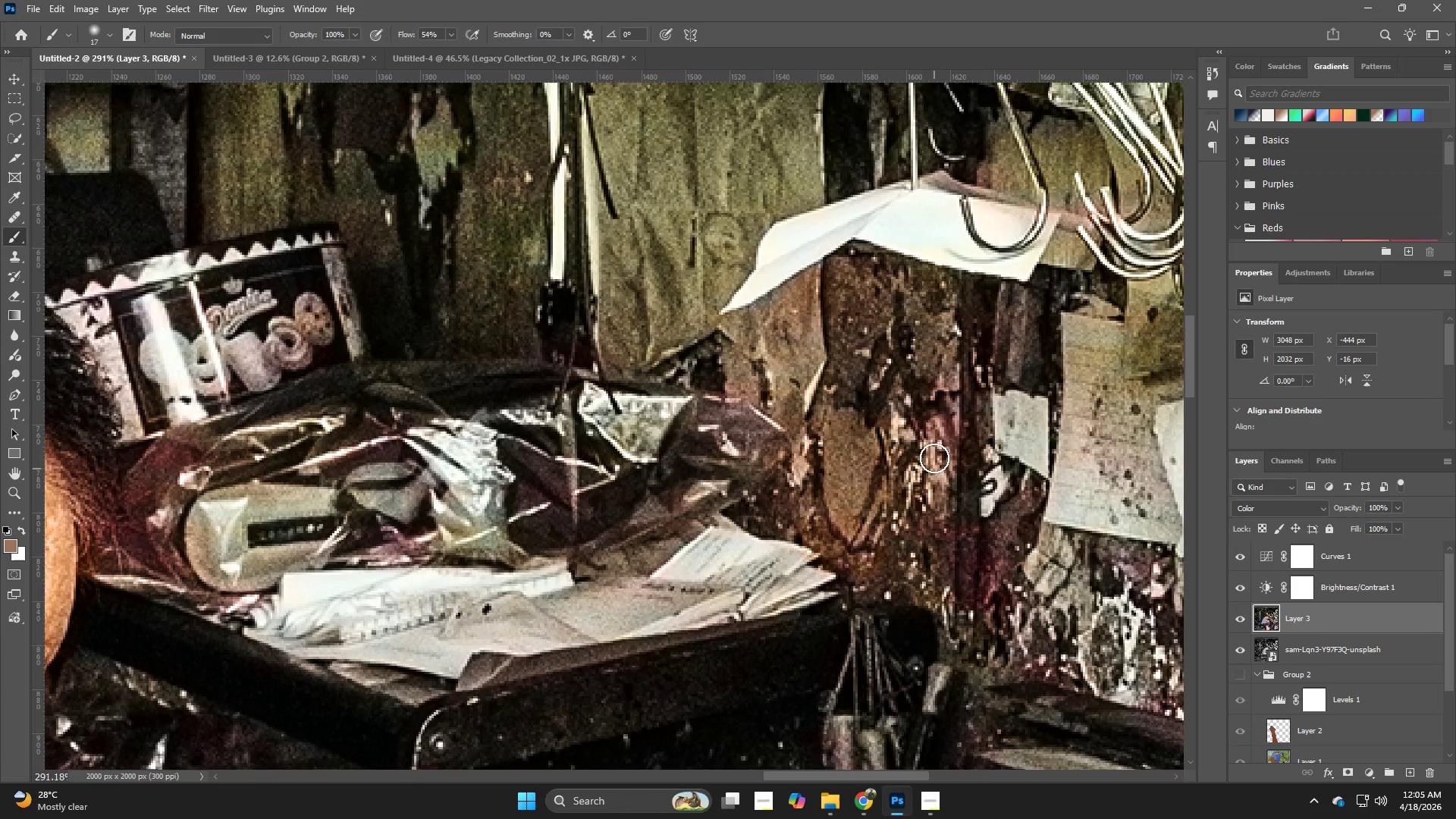 
left_click_drag(start_coordinate=[934, 428], to_coordinate=[946, 392])
 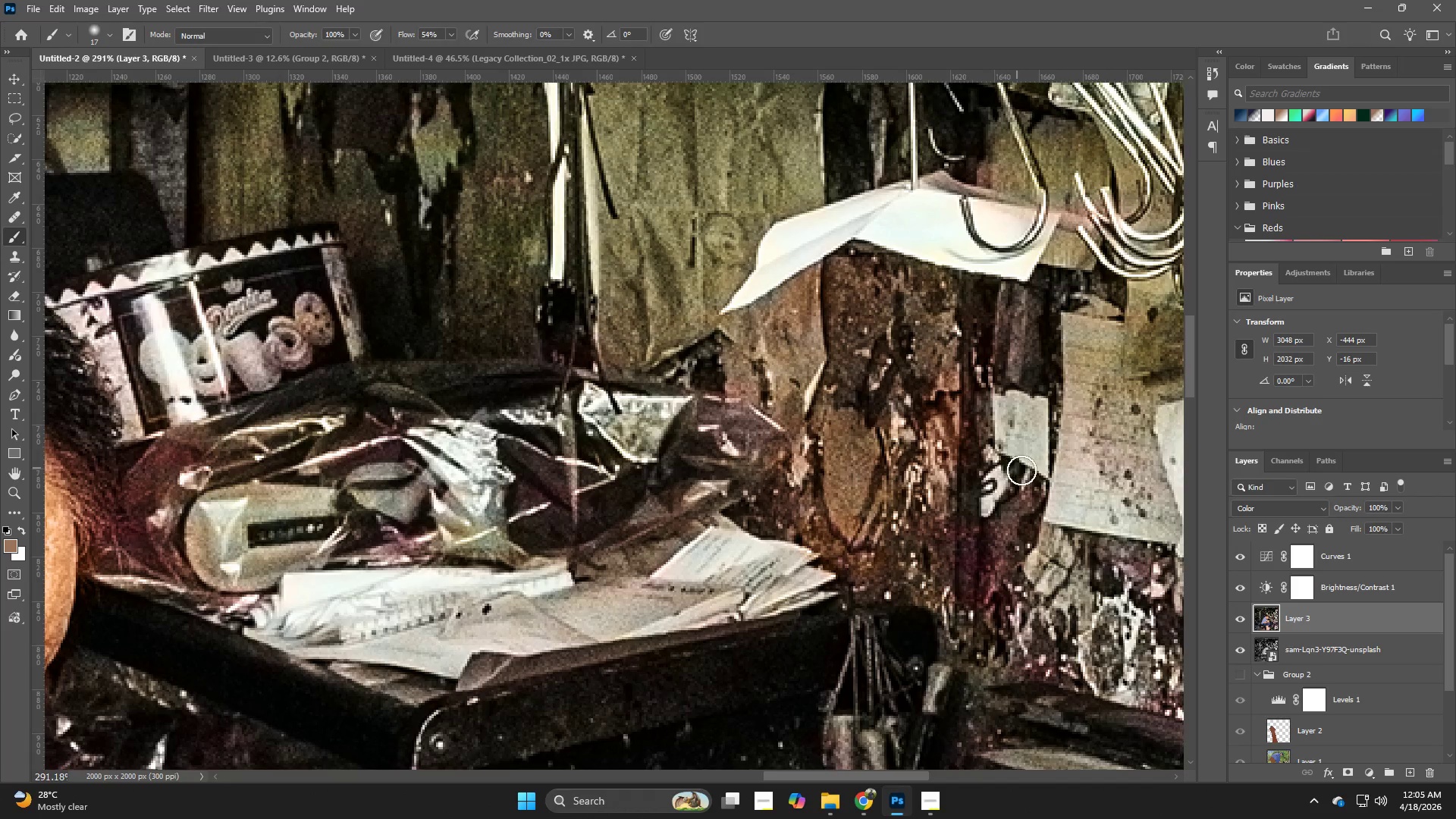 
hold_key(key=Space, duration=0.59)
 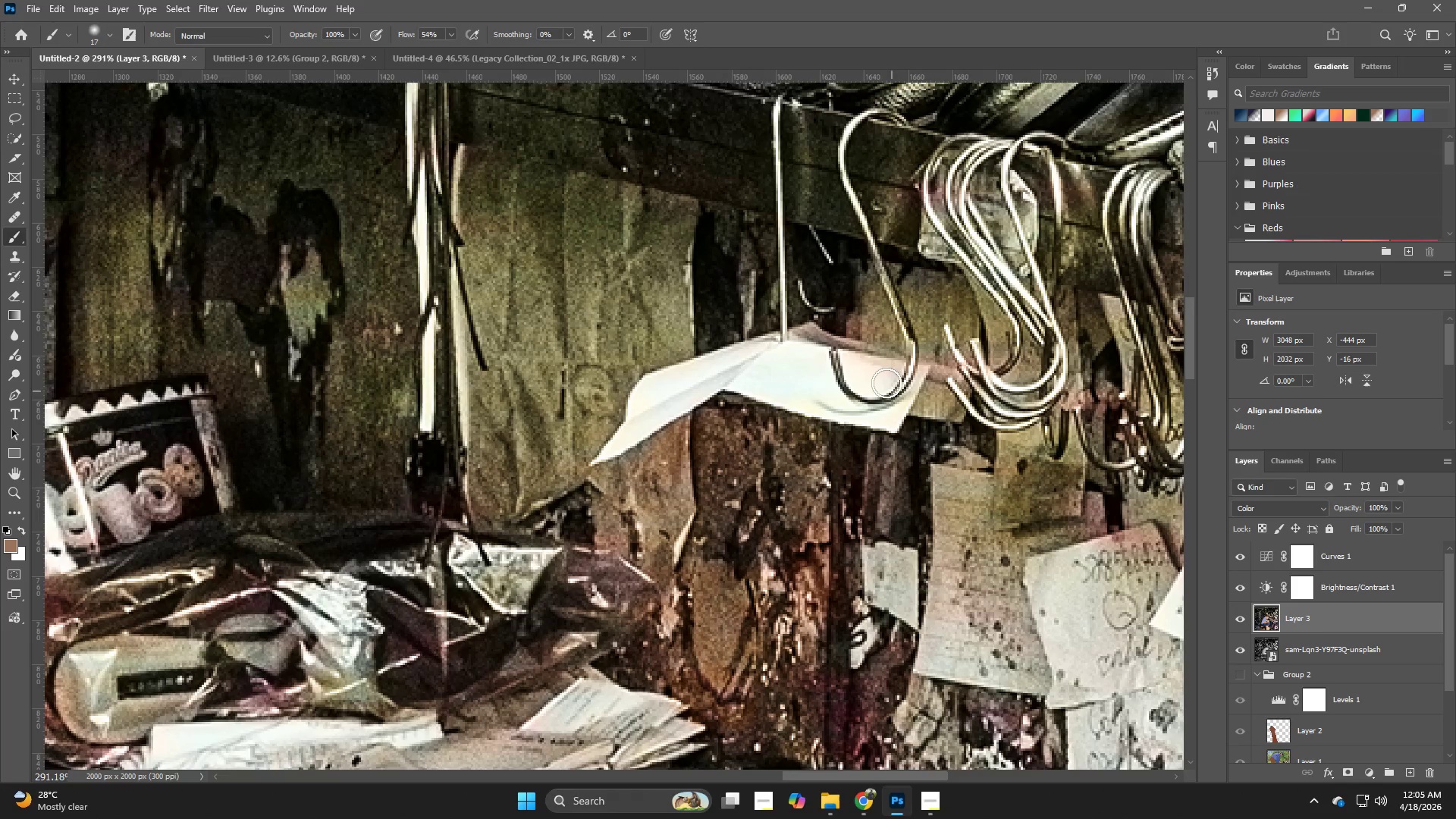 
left_click_drag(start_coordinate=[1010, 468], to_coordinate=[880, 620])
 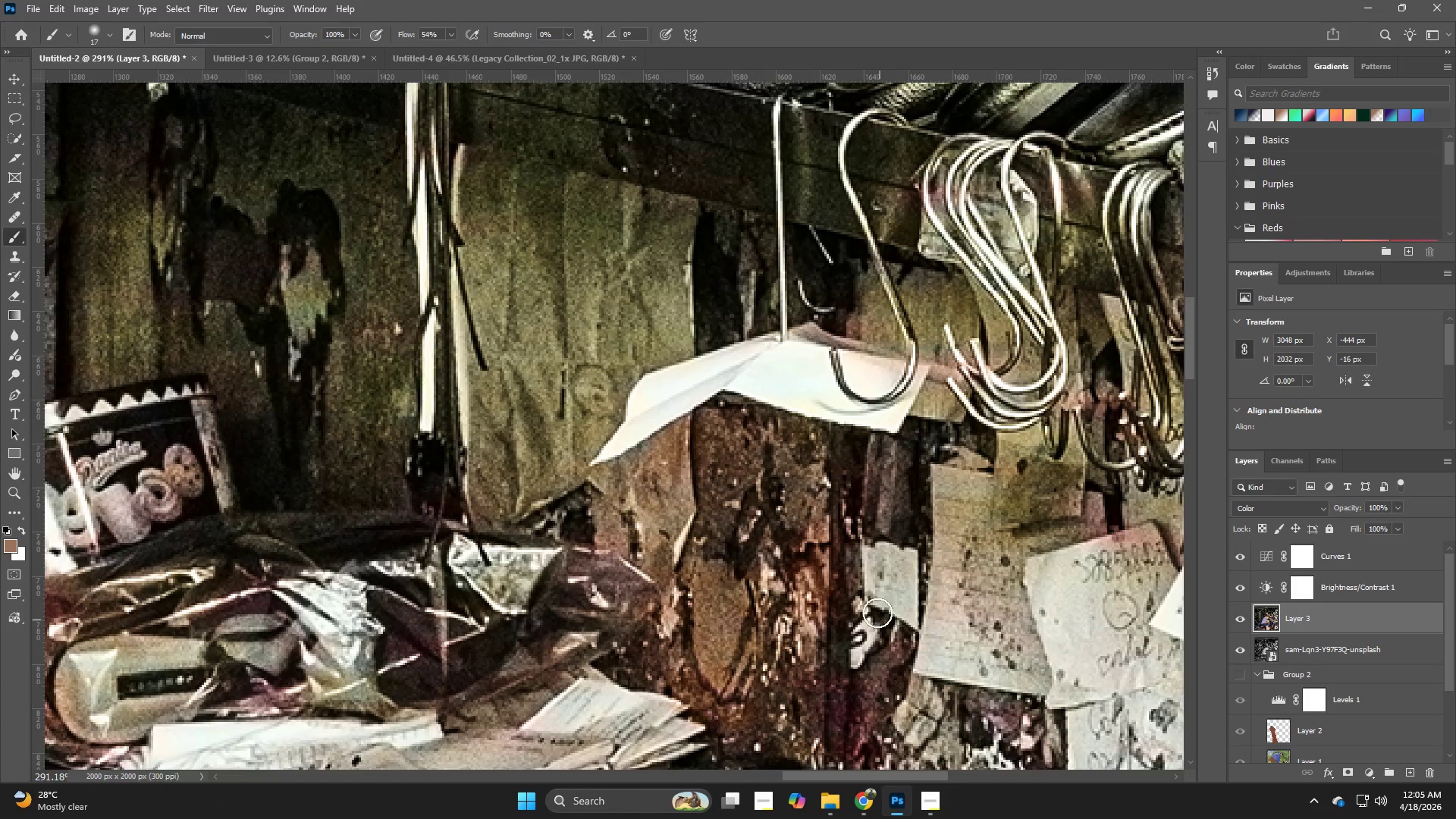 
hold_key(key=Space, duration=5.69)
 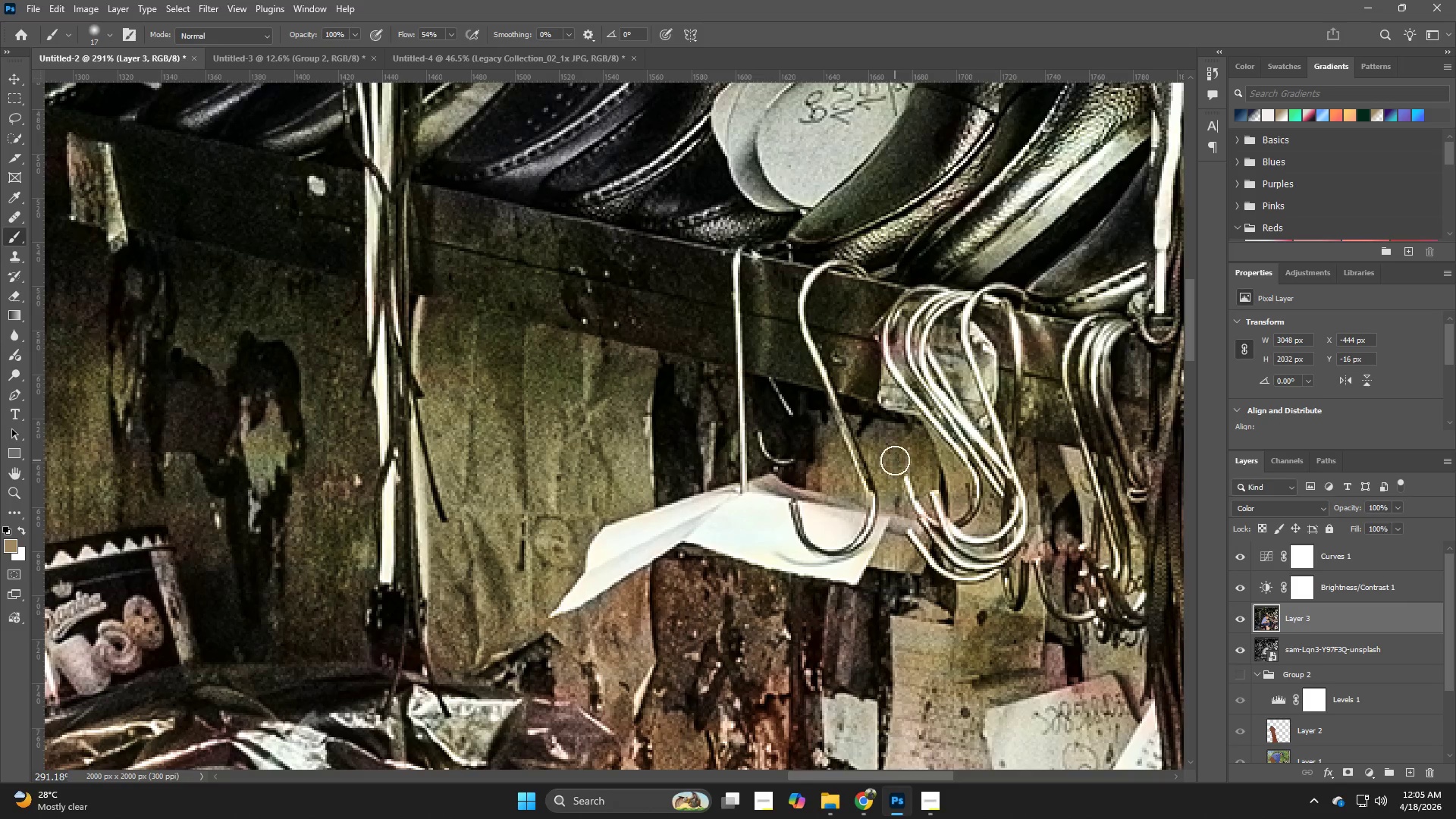 
hold_key(key=AltLeft, duration=0.8)
left_click([874, 386])
 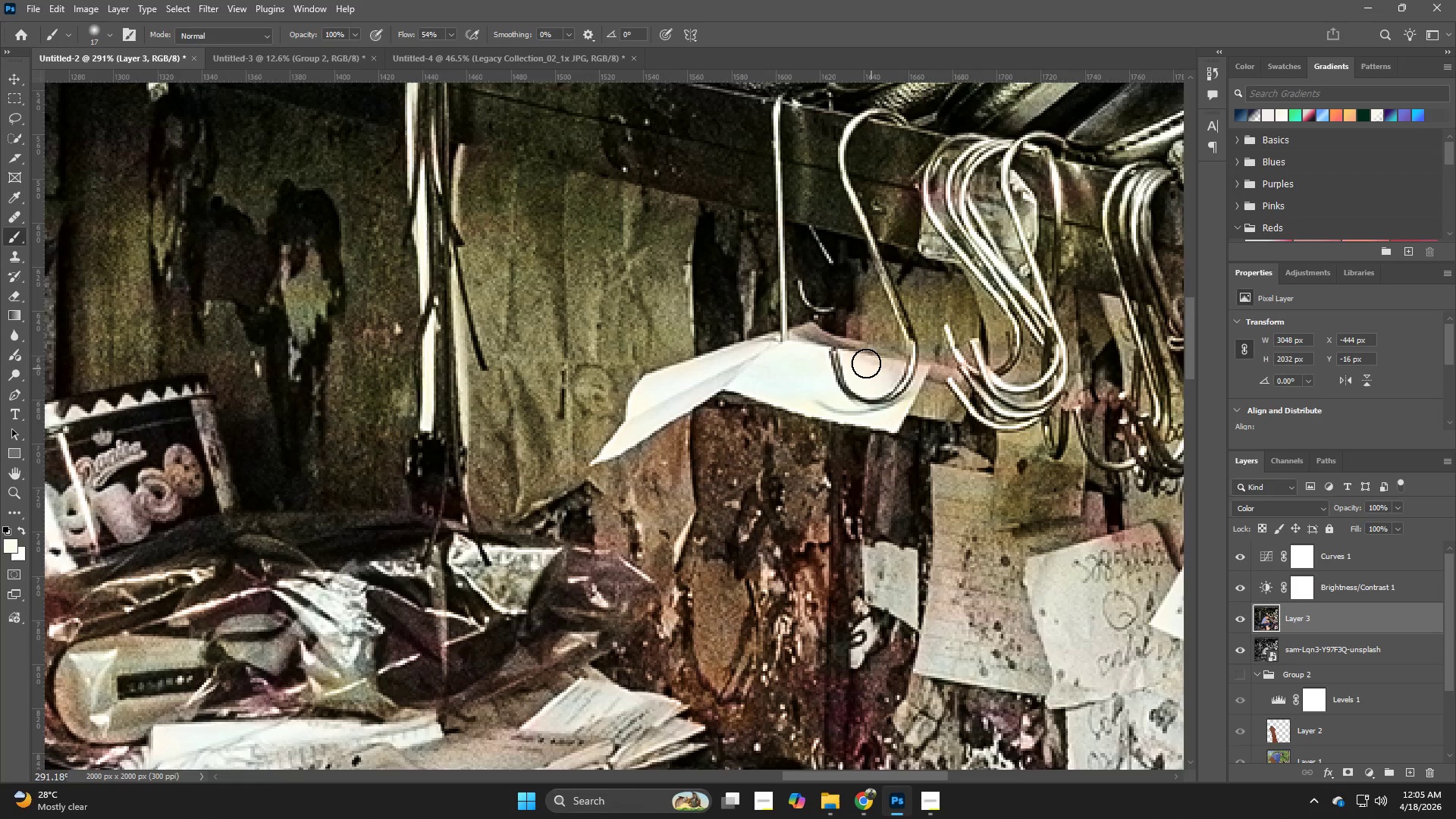 
left_click_drag(start_coordinate=[867, 361], to_coordinate=[890, 366])
 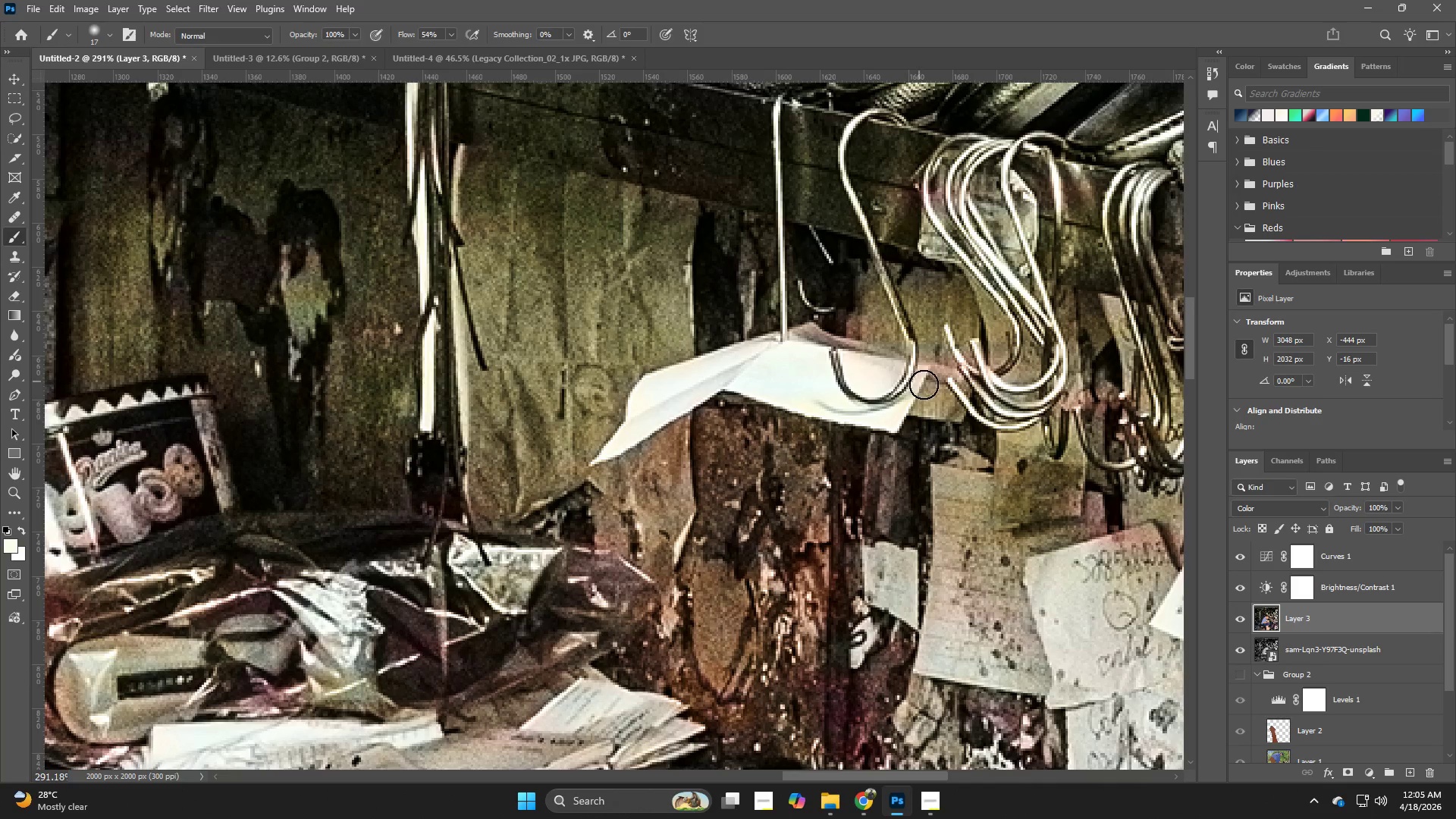 
key(Alt+AltLeft)
 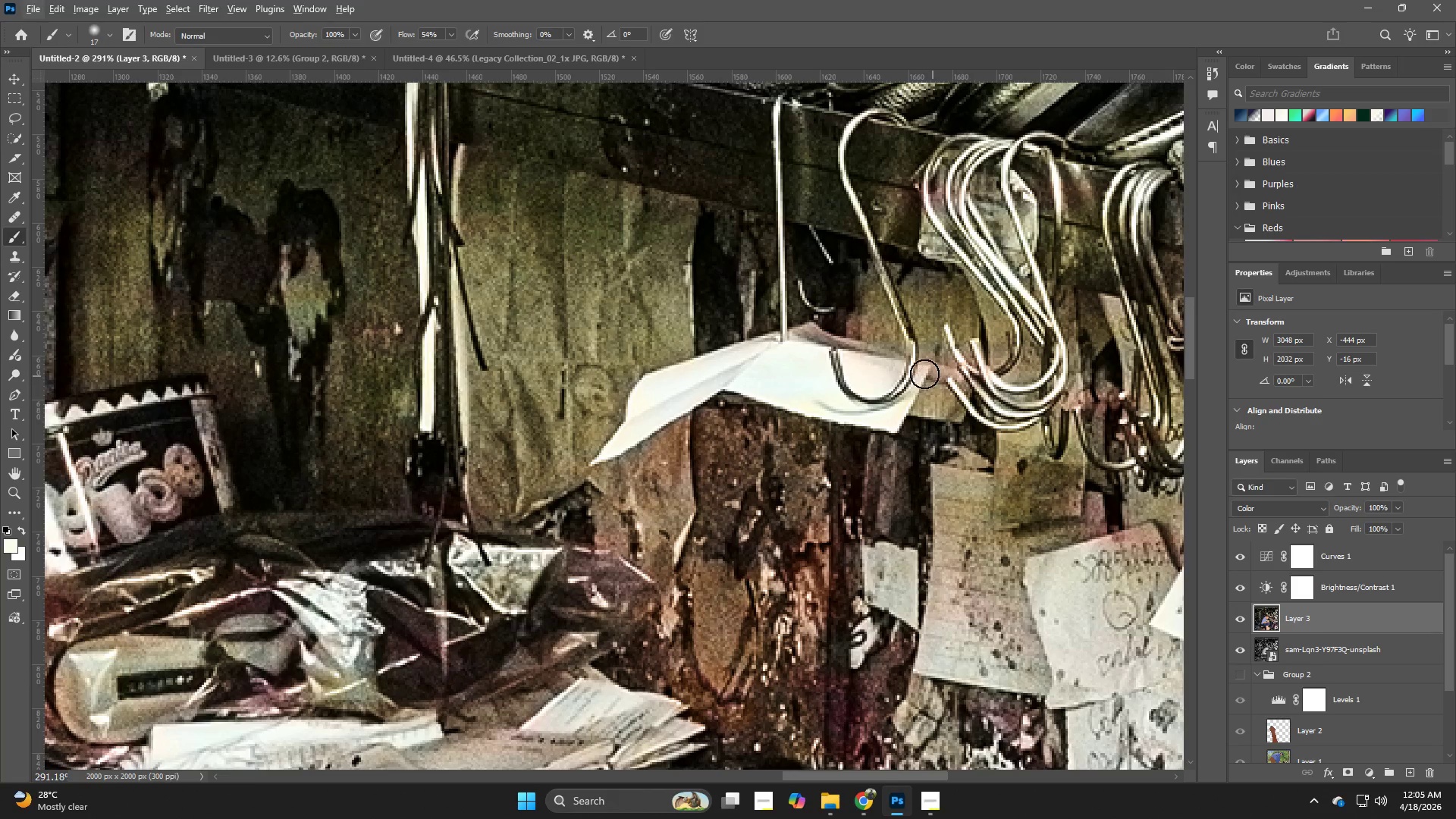 
left_click_drag(start_coordinate=[924, 373], to_coordinate=[953, 375])
 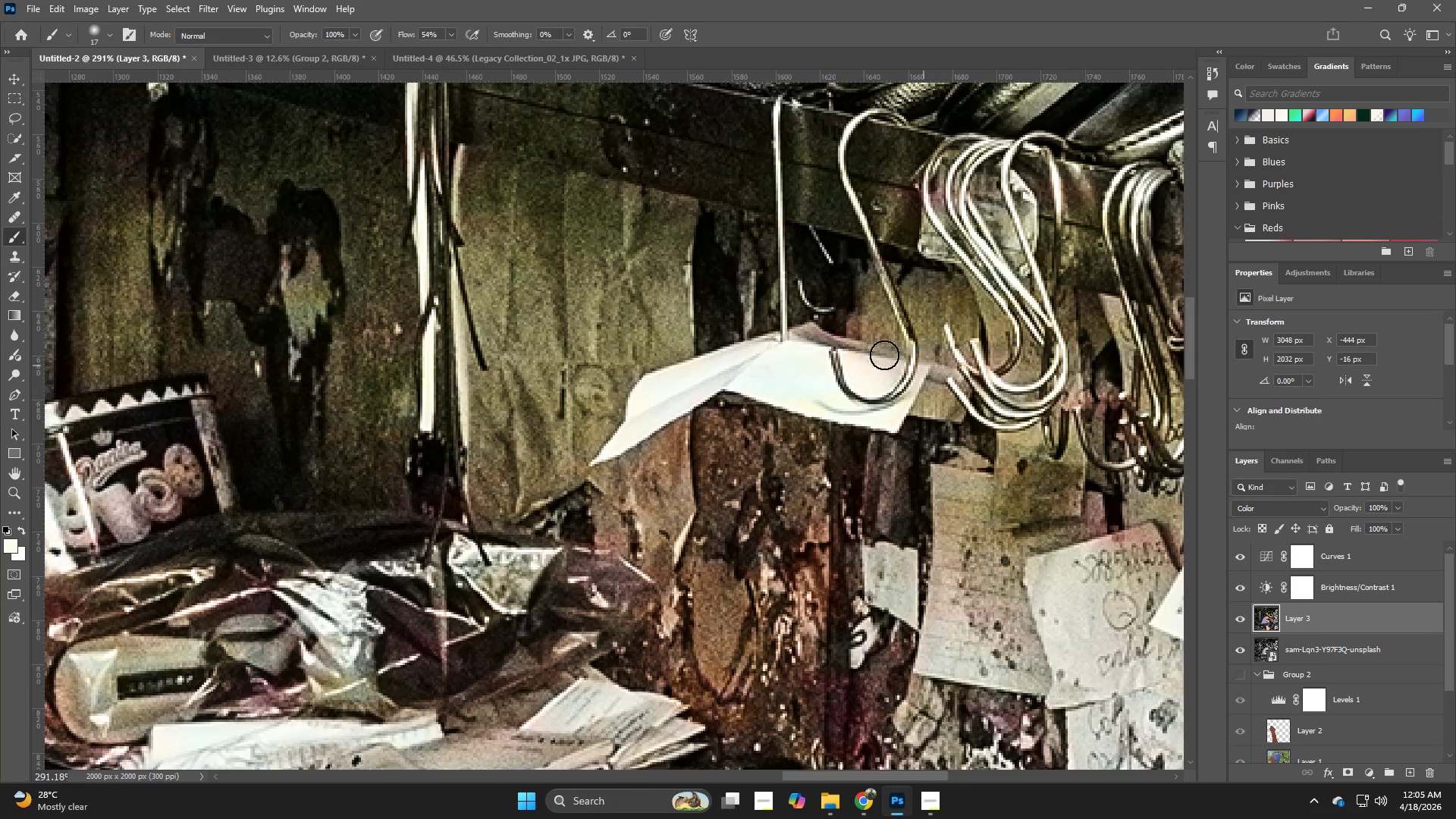 
hold_key(key=AltLeft, duration=0.42)
left_click([876, 323])
 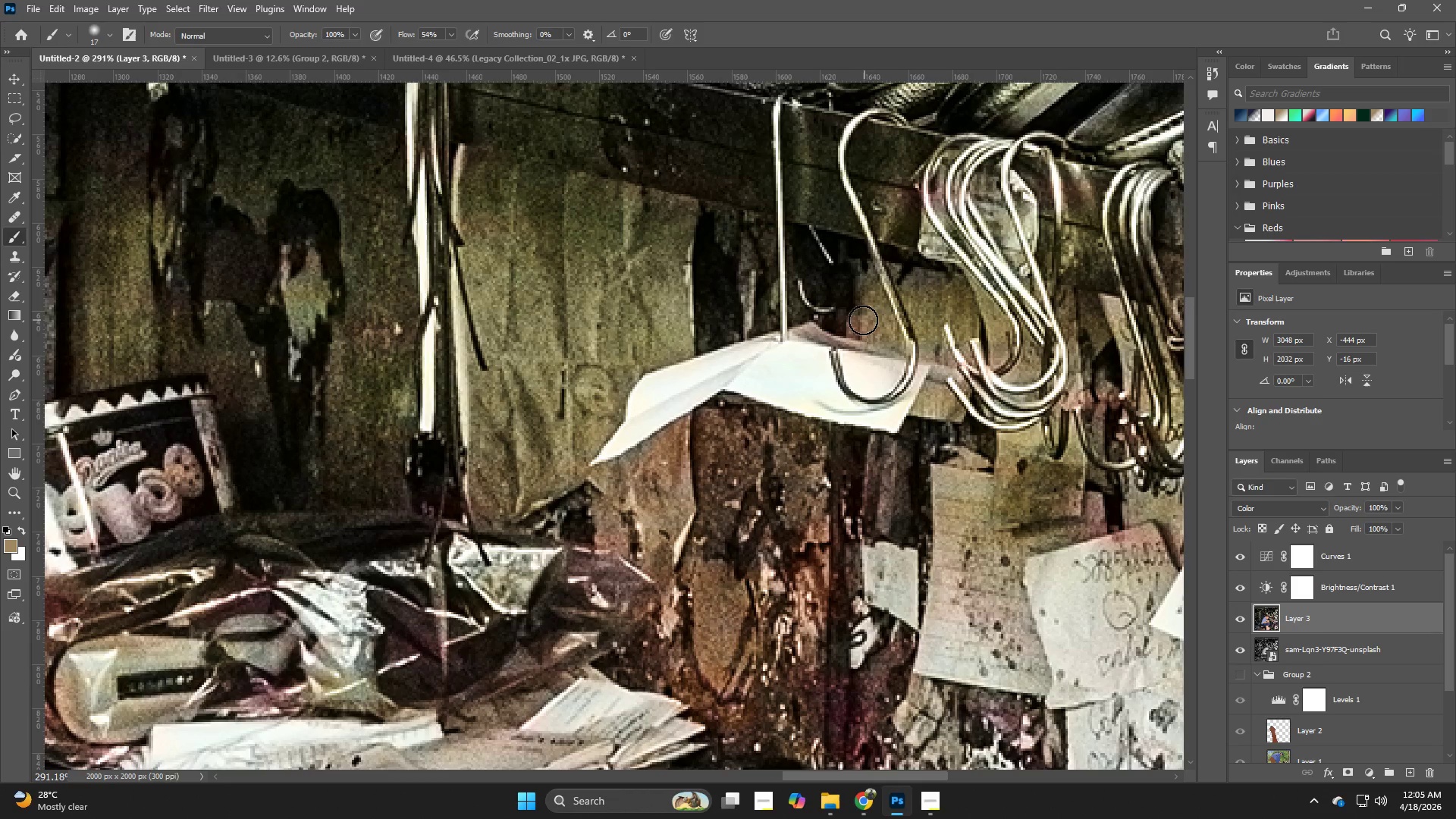 
left_click_drag(start_coordinate=[861, 320], to_coordinate=[856, 328])
 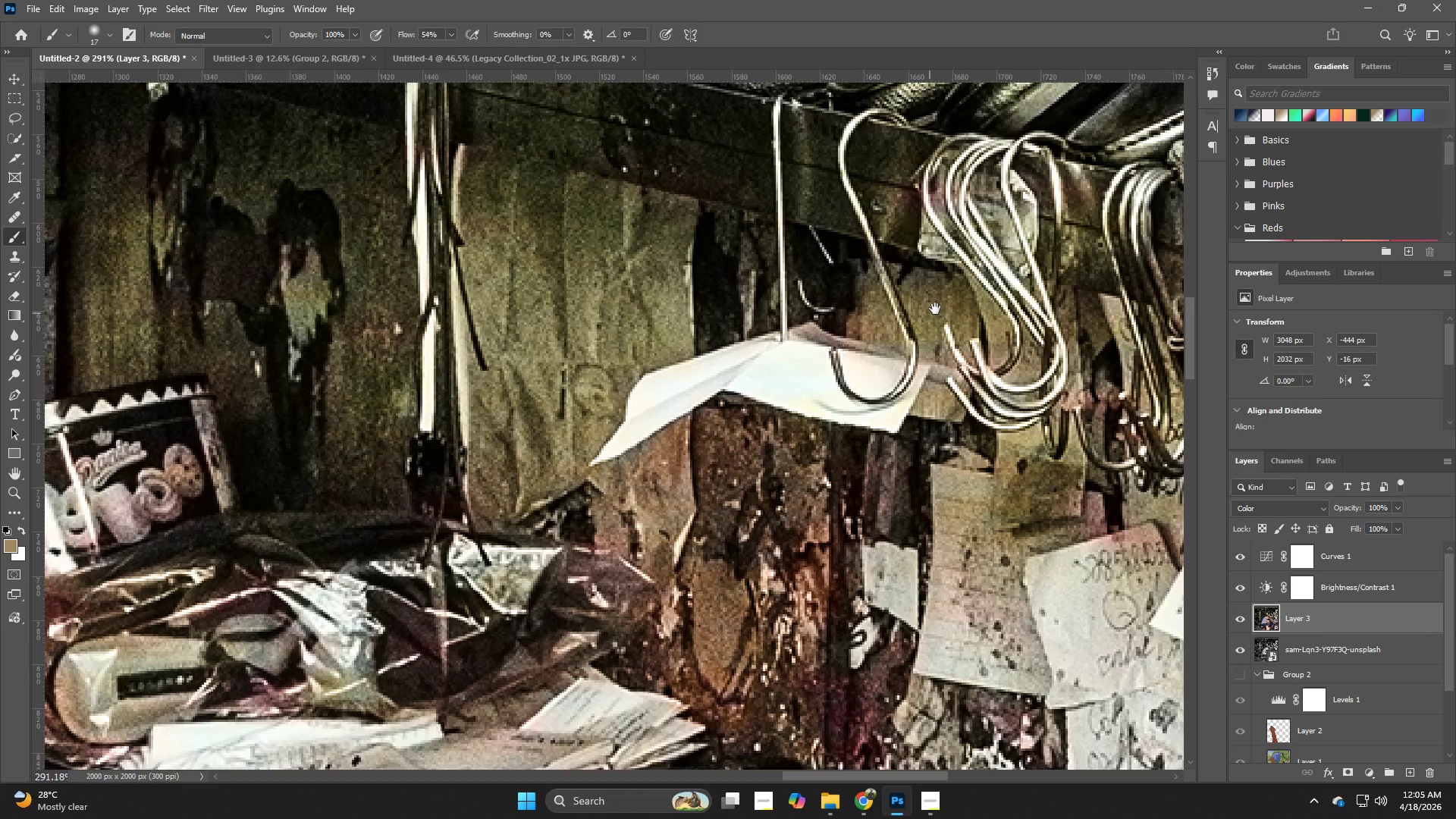 
hold_key(key=Space, duration=0.55)
 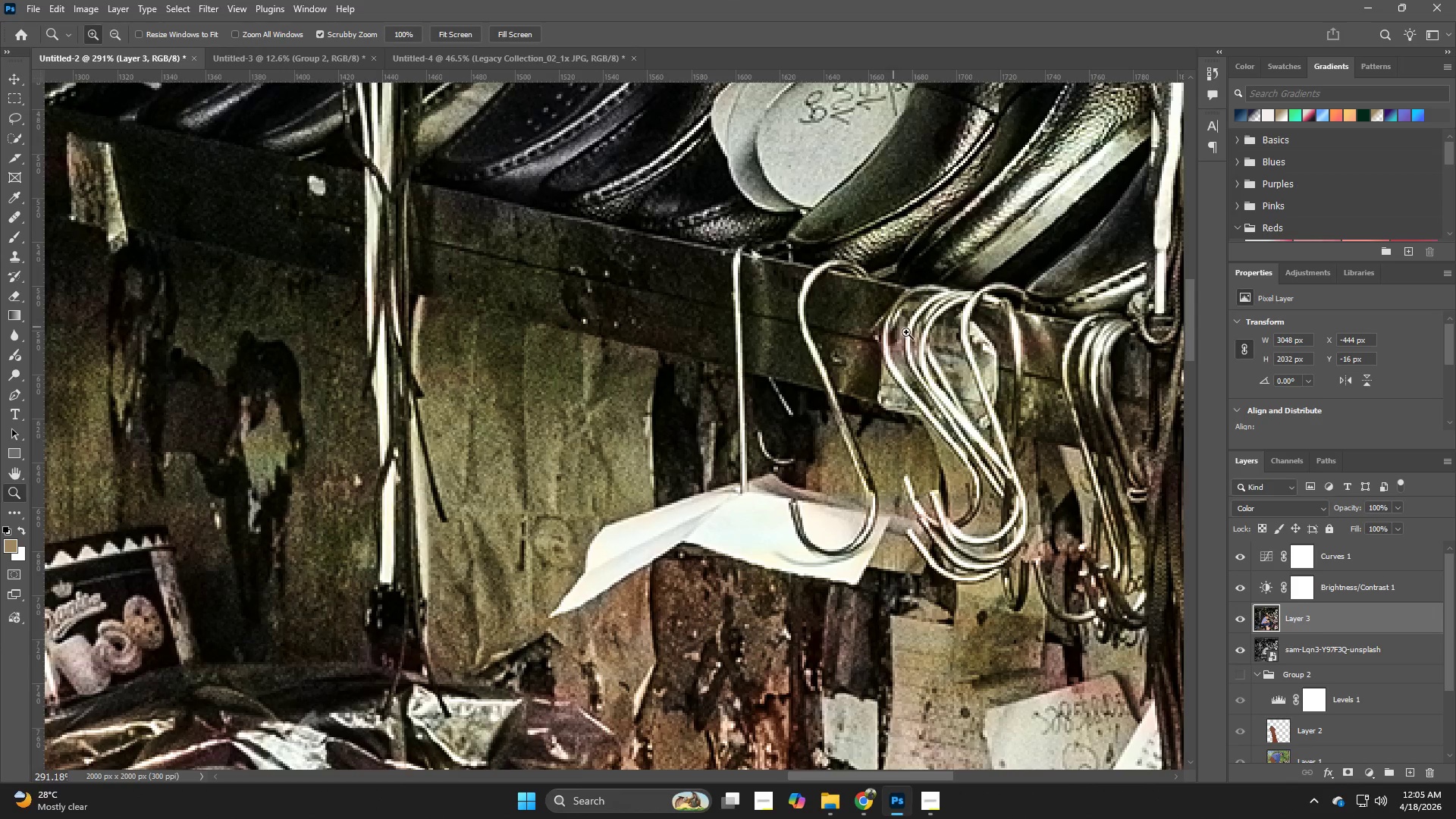 
left_click_drag(start_coordinate=[935, 309], to_coordinate=[895, 460])
 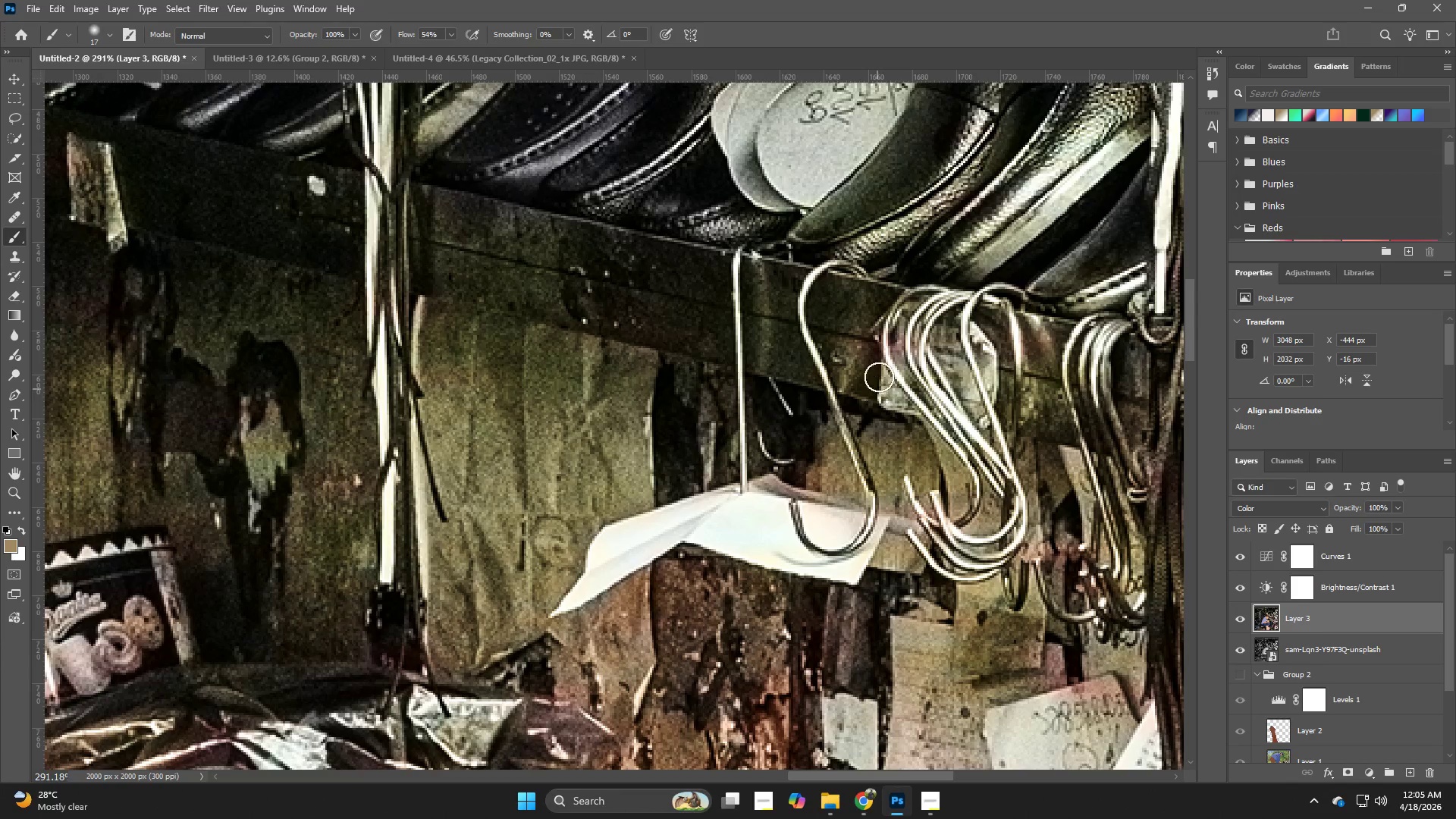 
hold_key(key=Z, duration=0.48)
 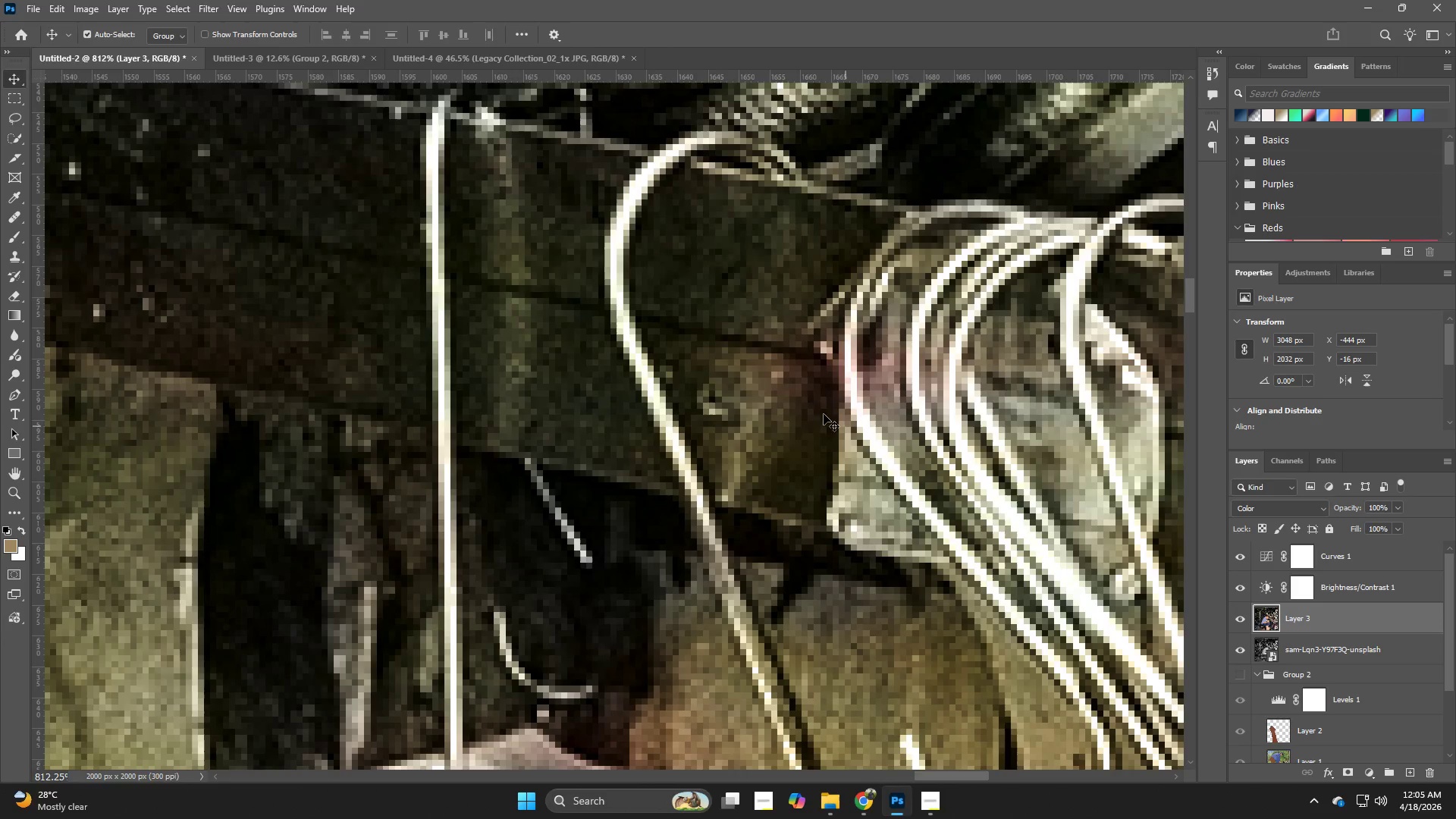 
left_click_drag(start_coordinate=[906, 332], to_coordinate=[977, 373])
 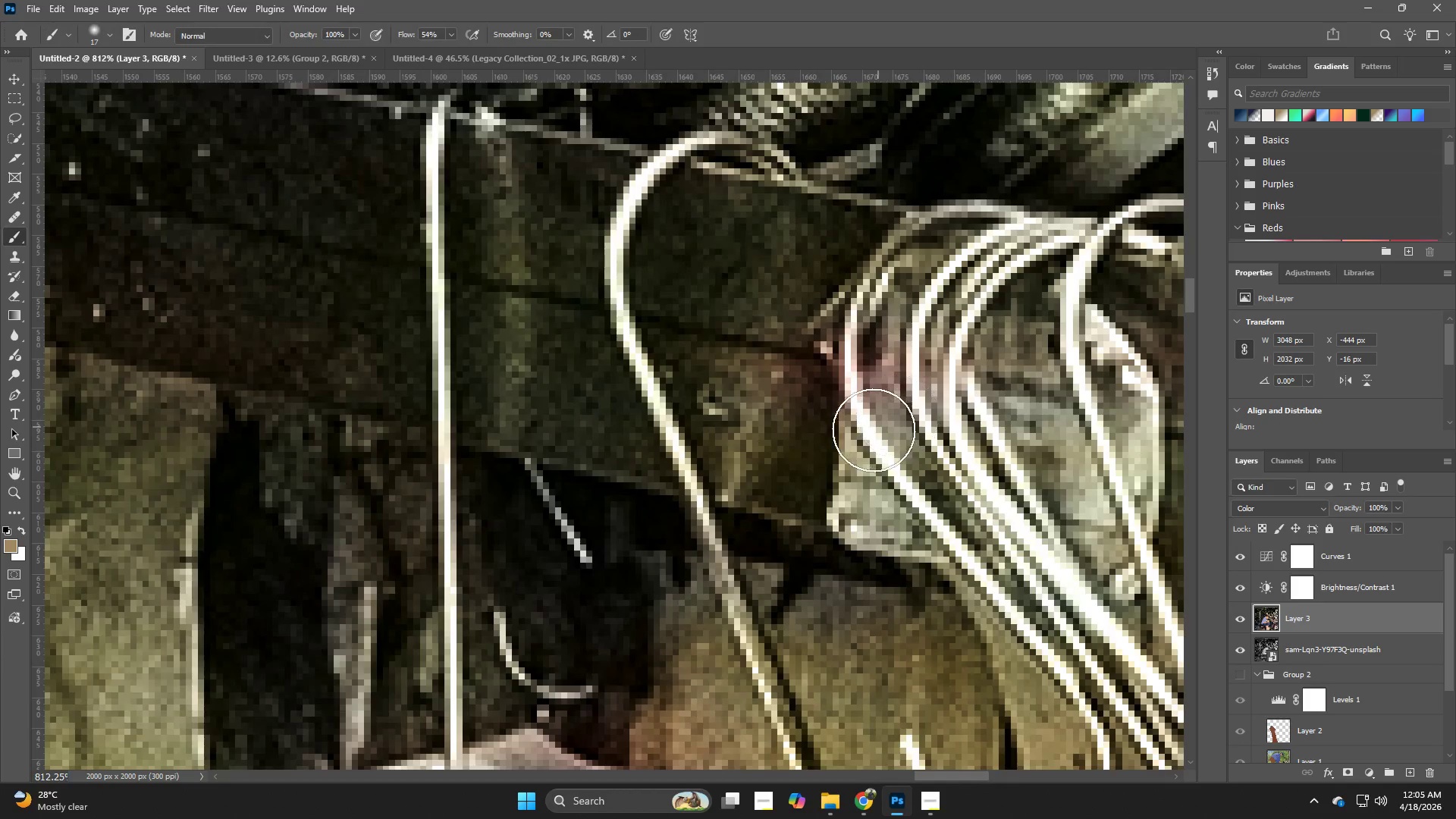 
key(V)
 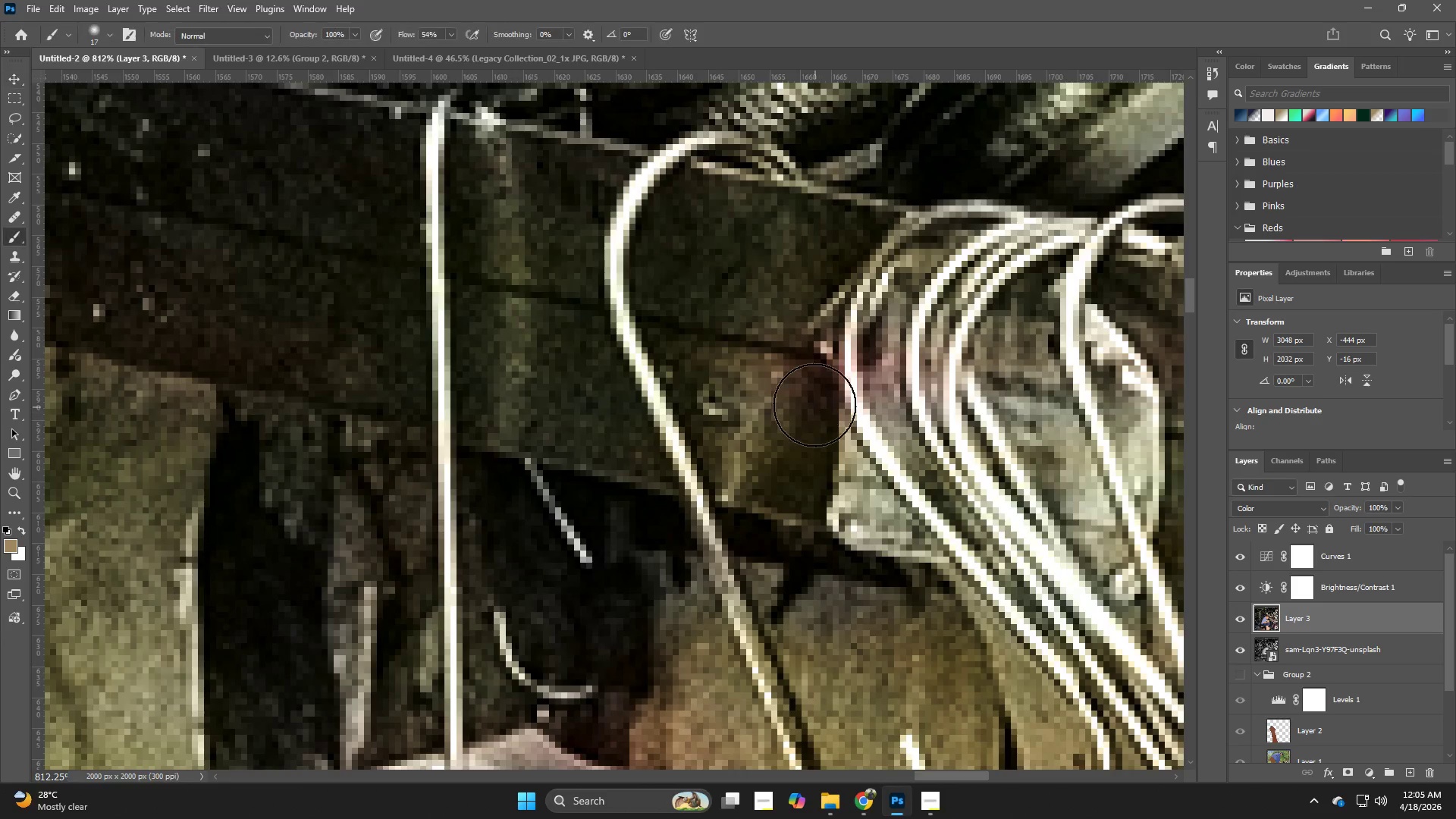 
hold_key(key=AltLeft, duration=0.47)
 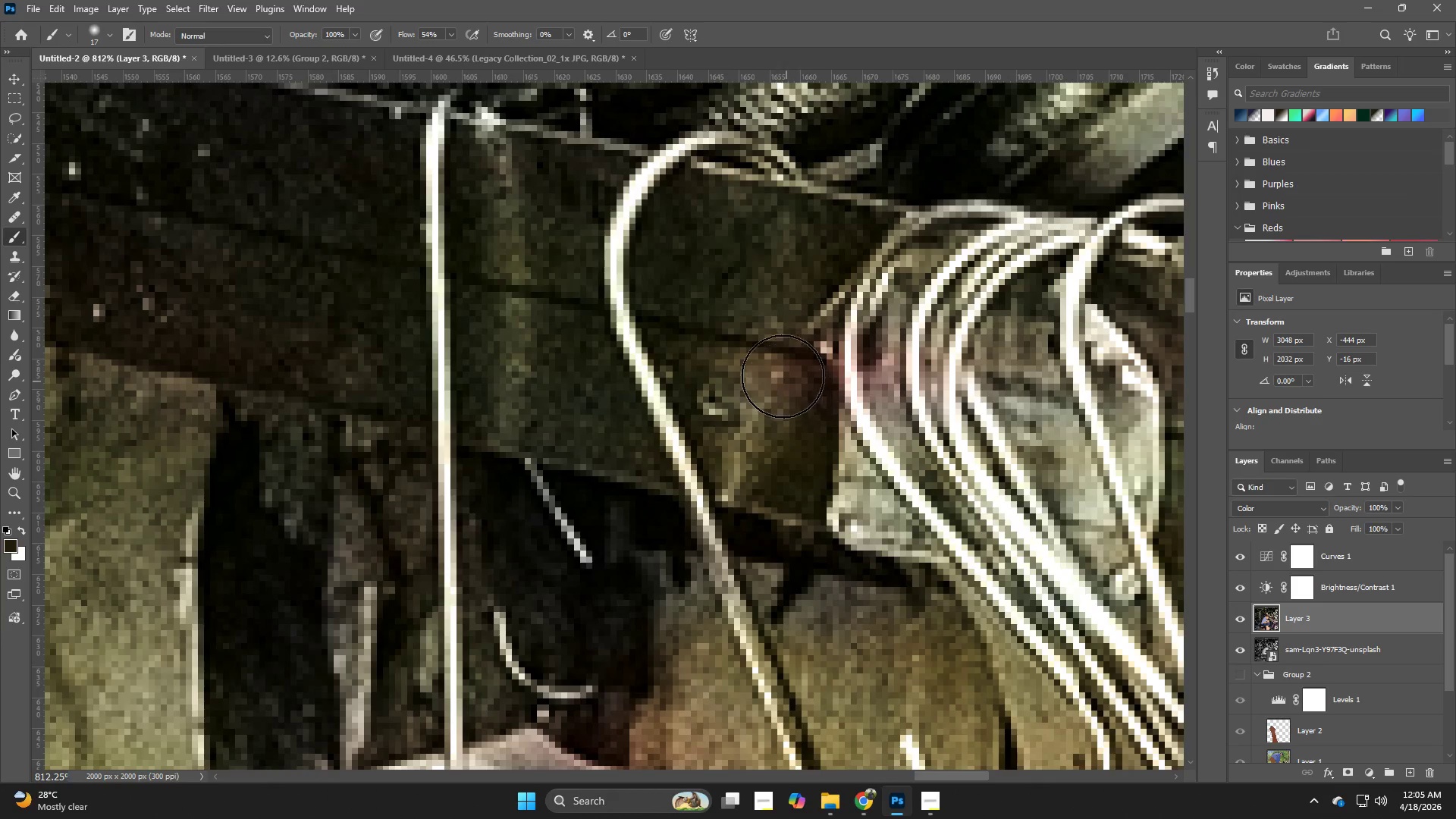 
left_click_drag(start_coordinate=[778, 368], to_coordinate=[788, 403])
 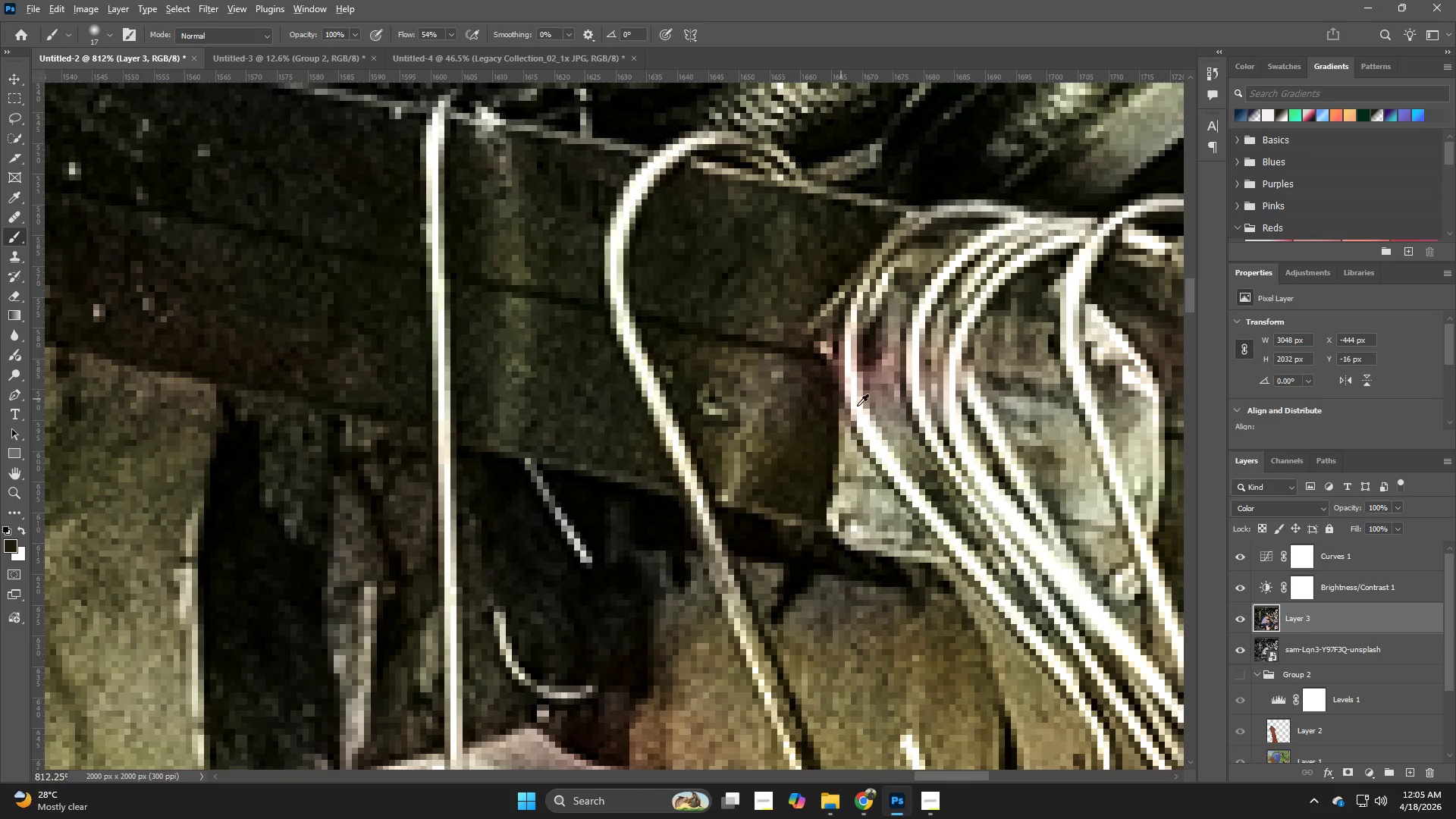 
hold_key(key=AltLeft, duration=0.5)
 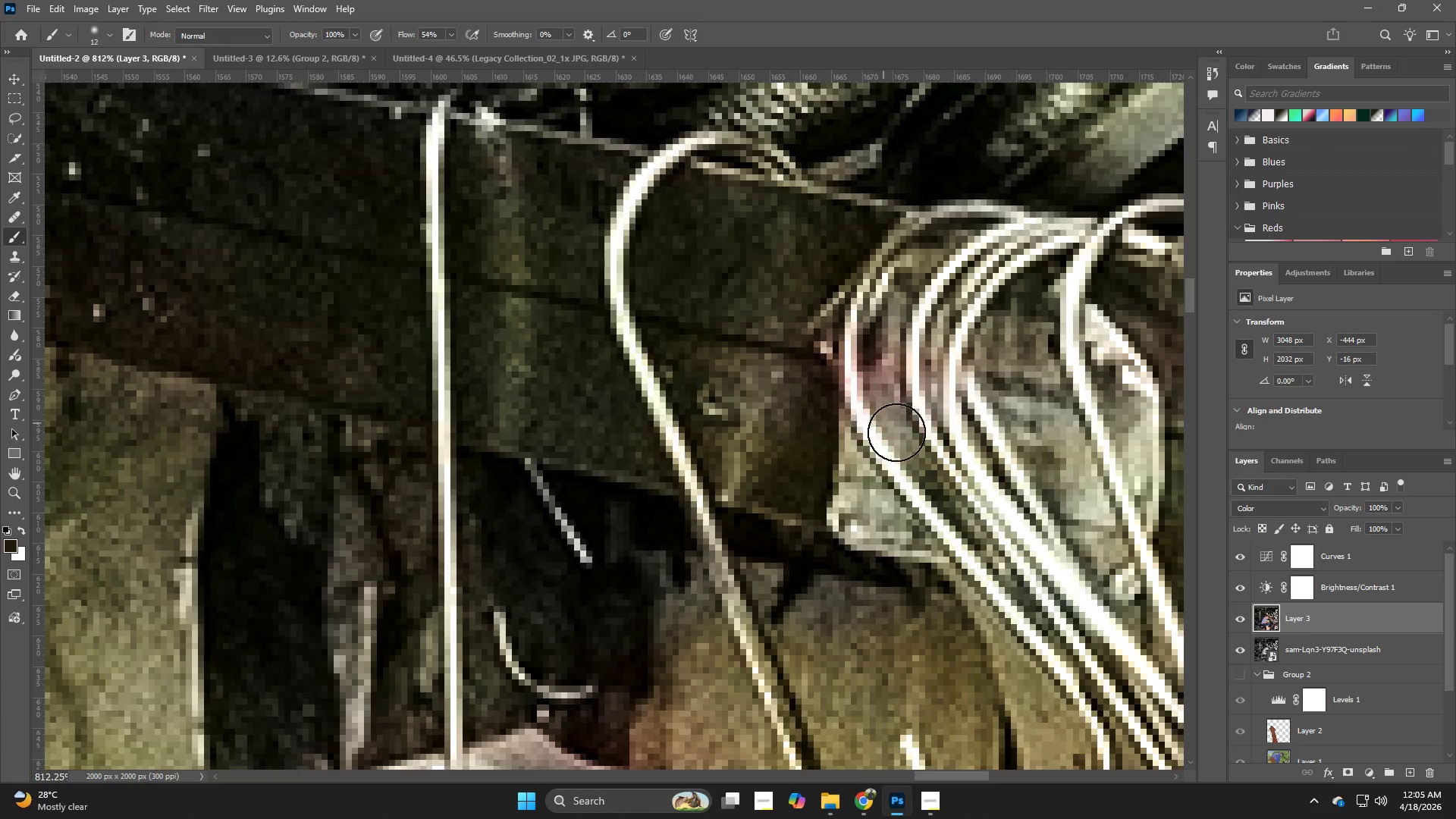 
key(Alt+AltLeft)
 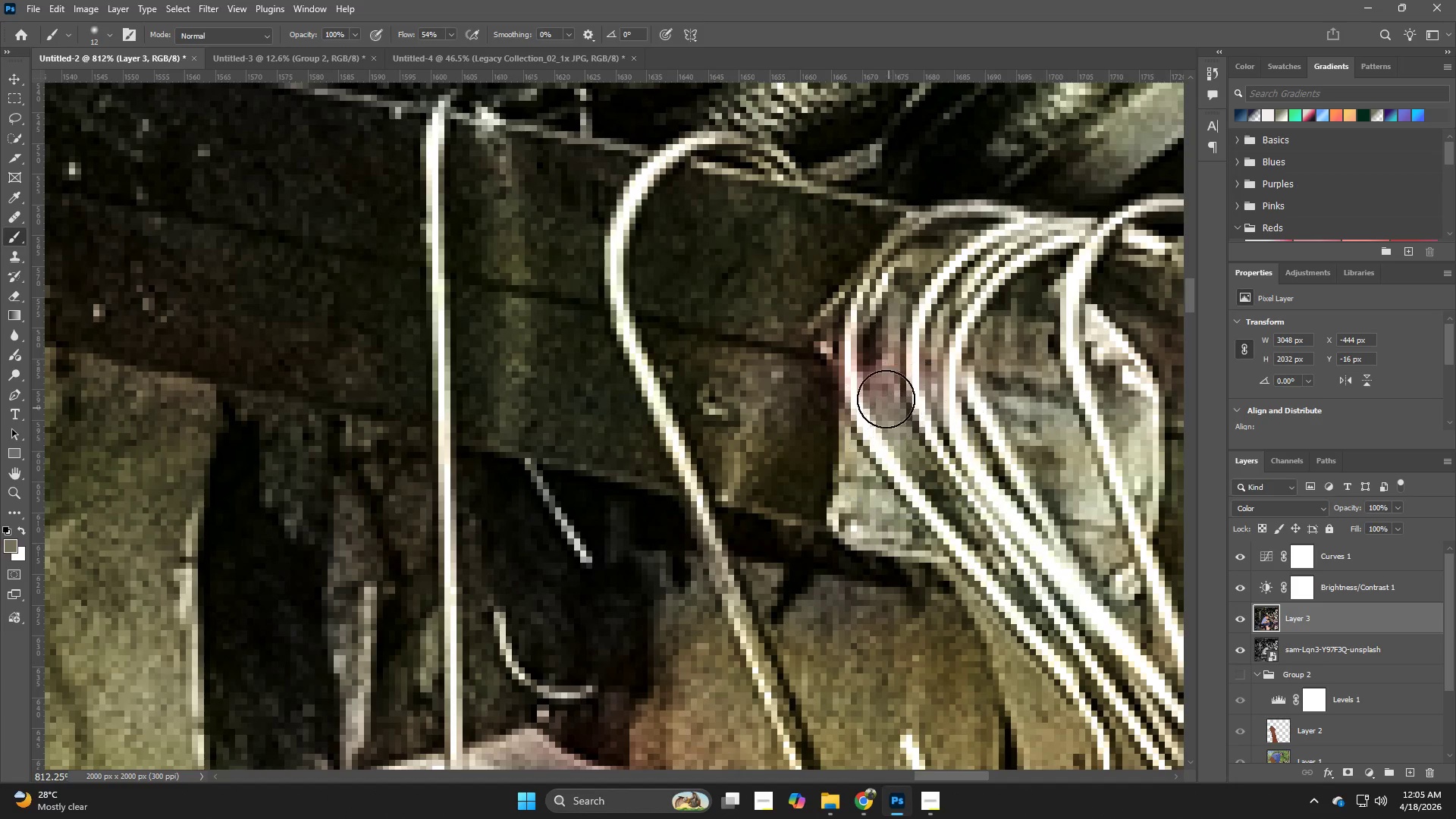 
left_click_drag(start_coordinate=[883, 388], to_coordinate=[886, 333])
 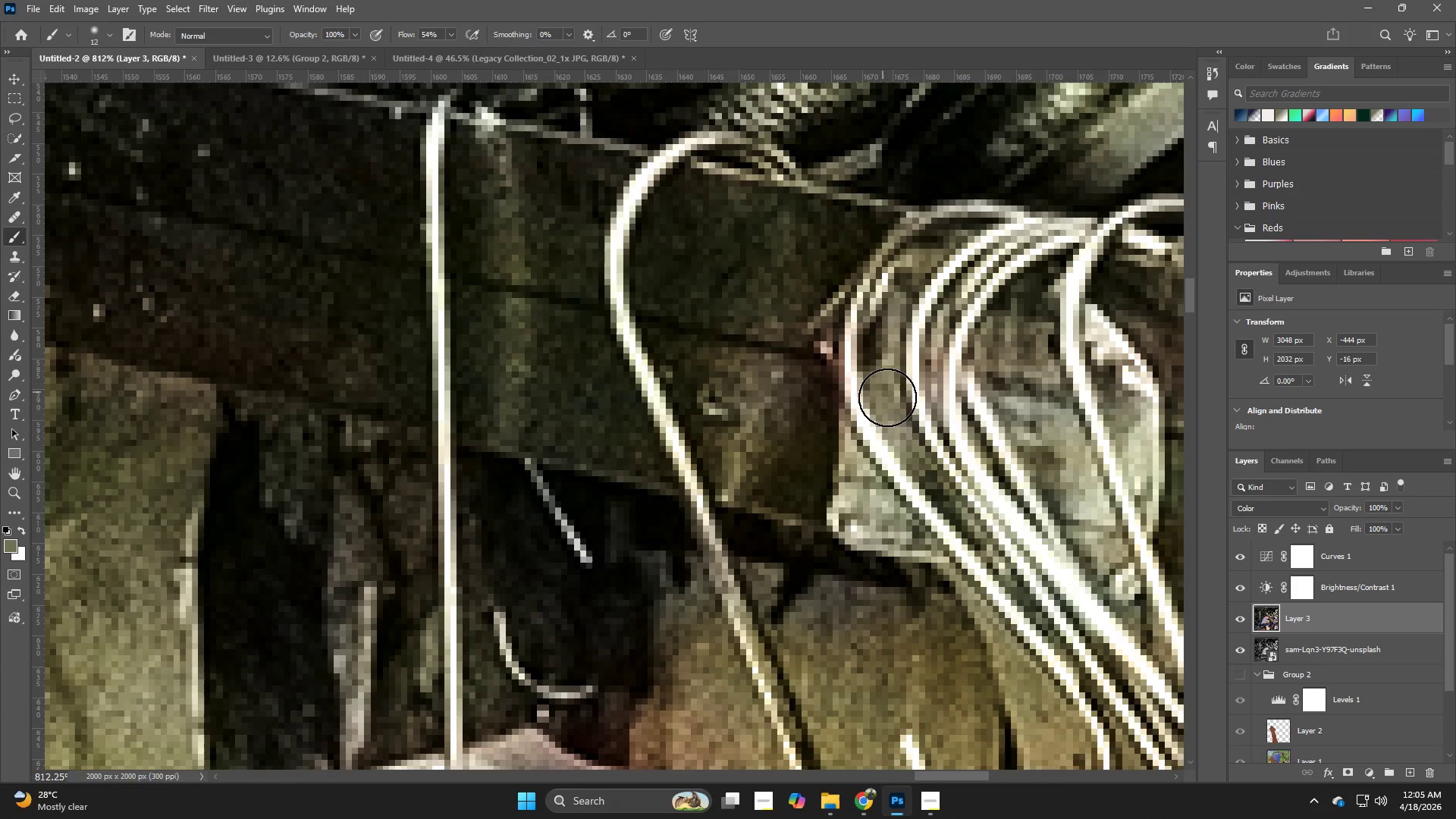 
hold_key(key=AltLeft, duration=0.66)
 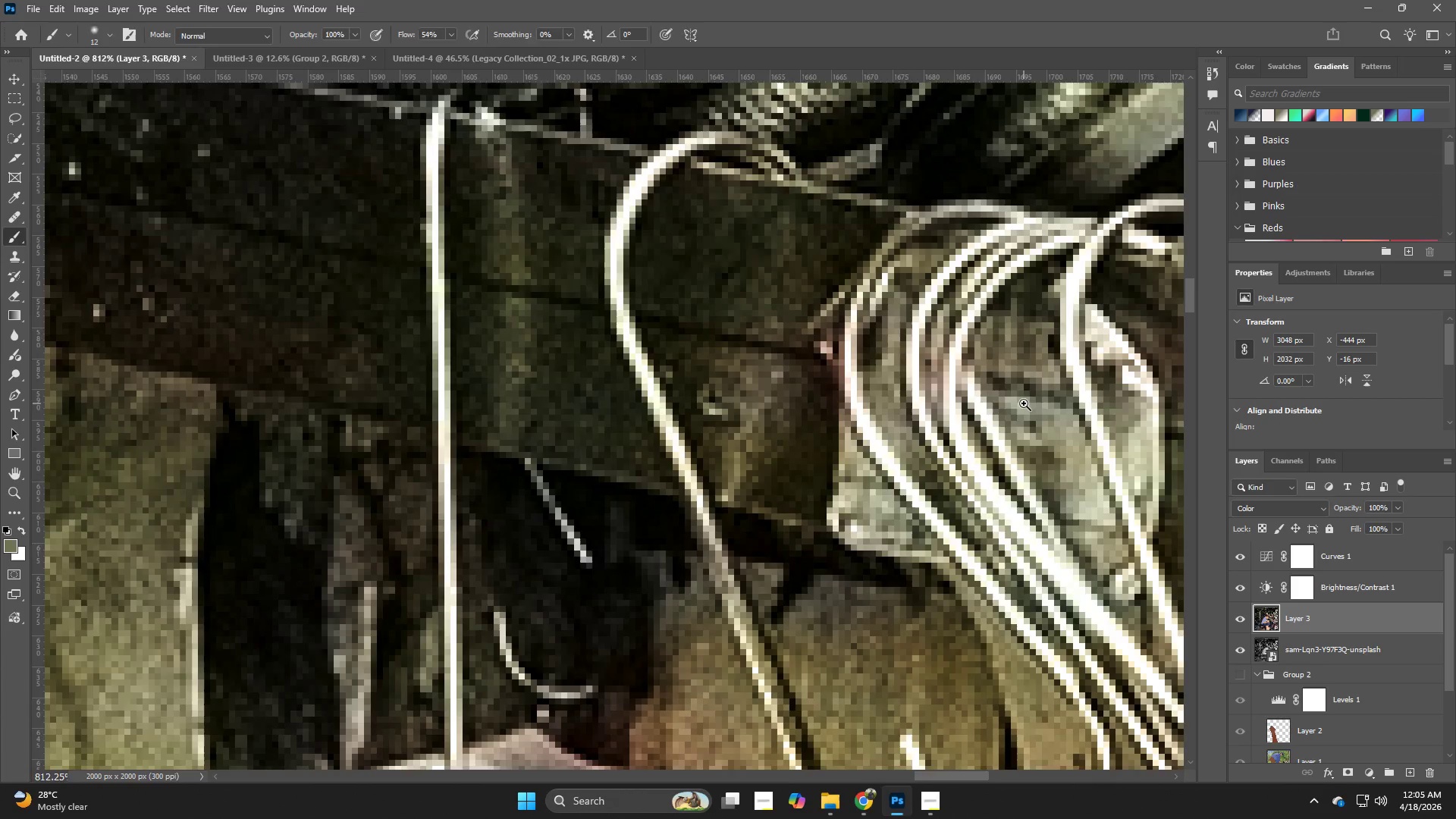 
hold_key(key=Z, duration=0.58)
 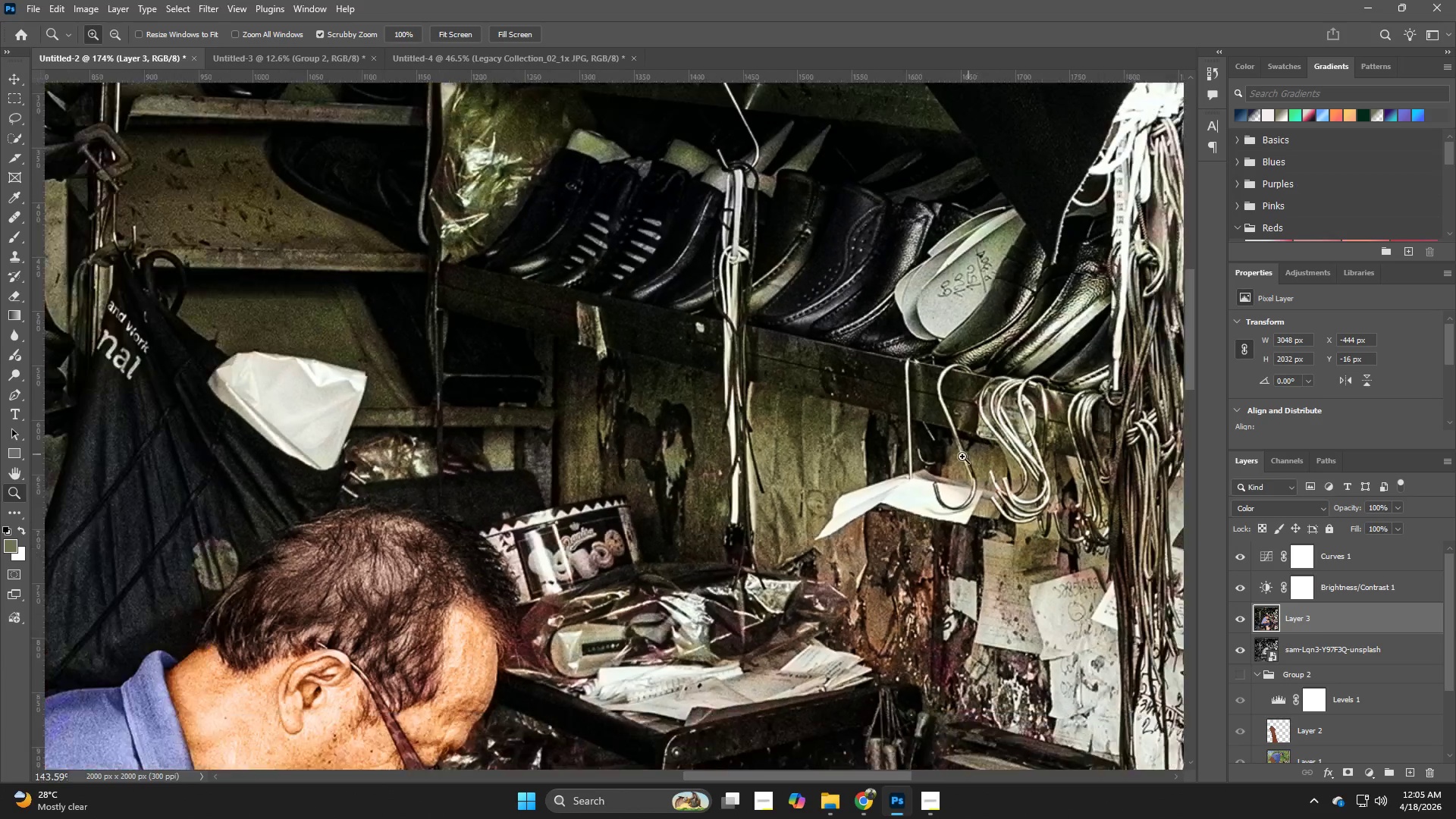 
left_click_drag(start_coordinate=[1014, 406], to_coordinate=[921, 443])
 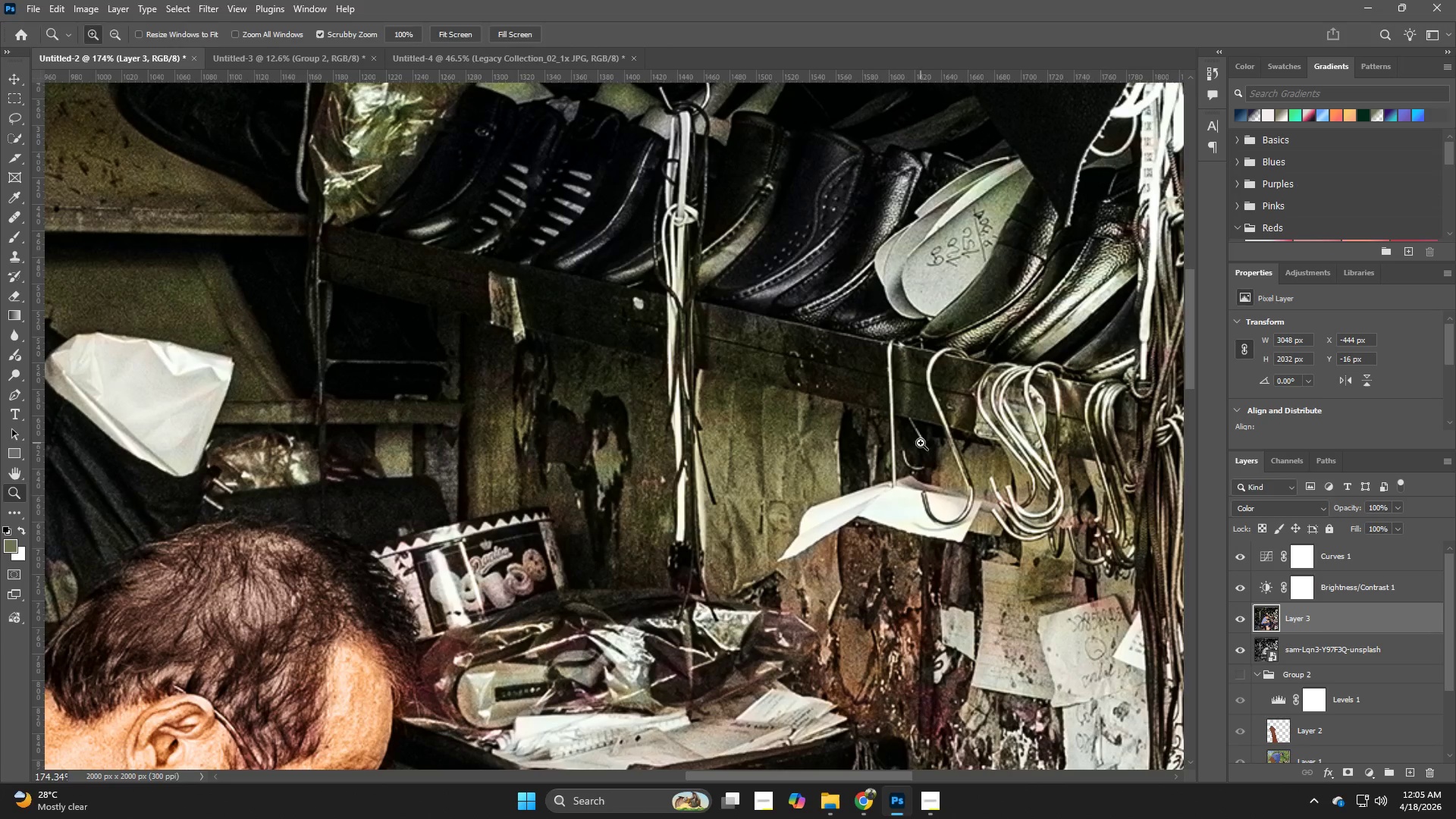 
hold_key(key=Z, duration=0.8)
 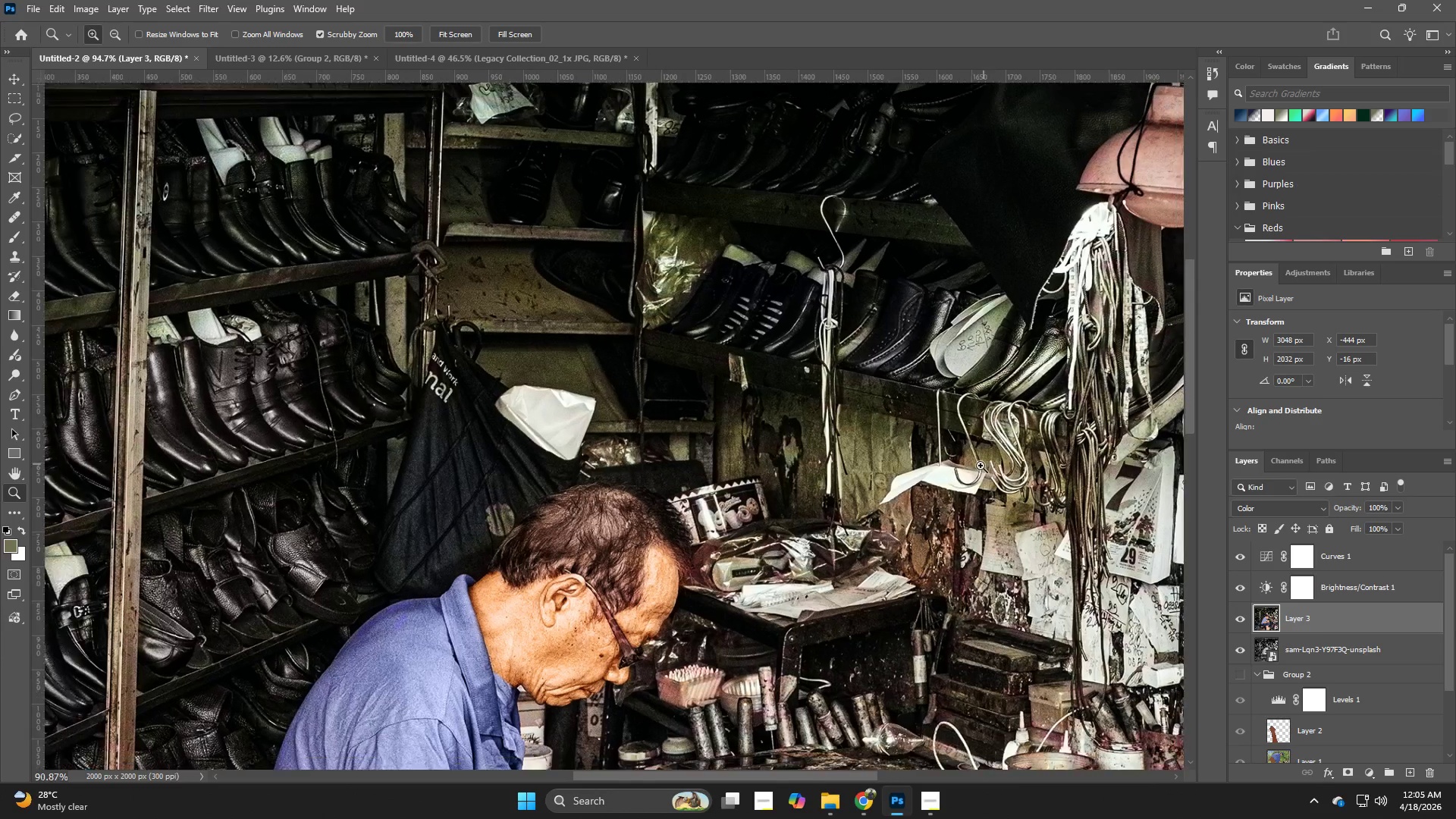 
left_click_drag(start_coordinate=[990, 441], to_coordinate=[946, 464])
 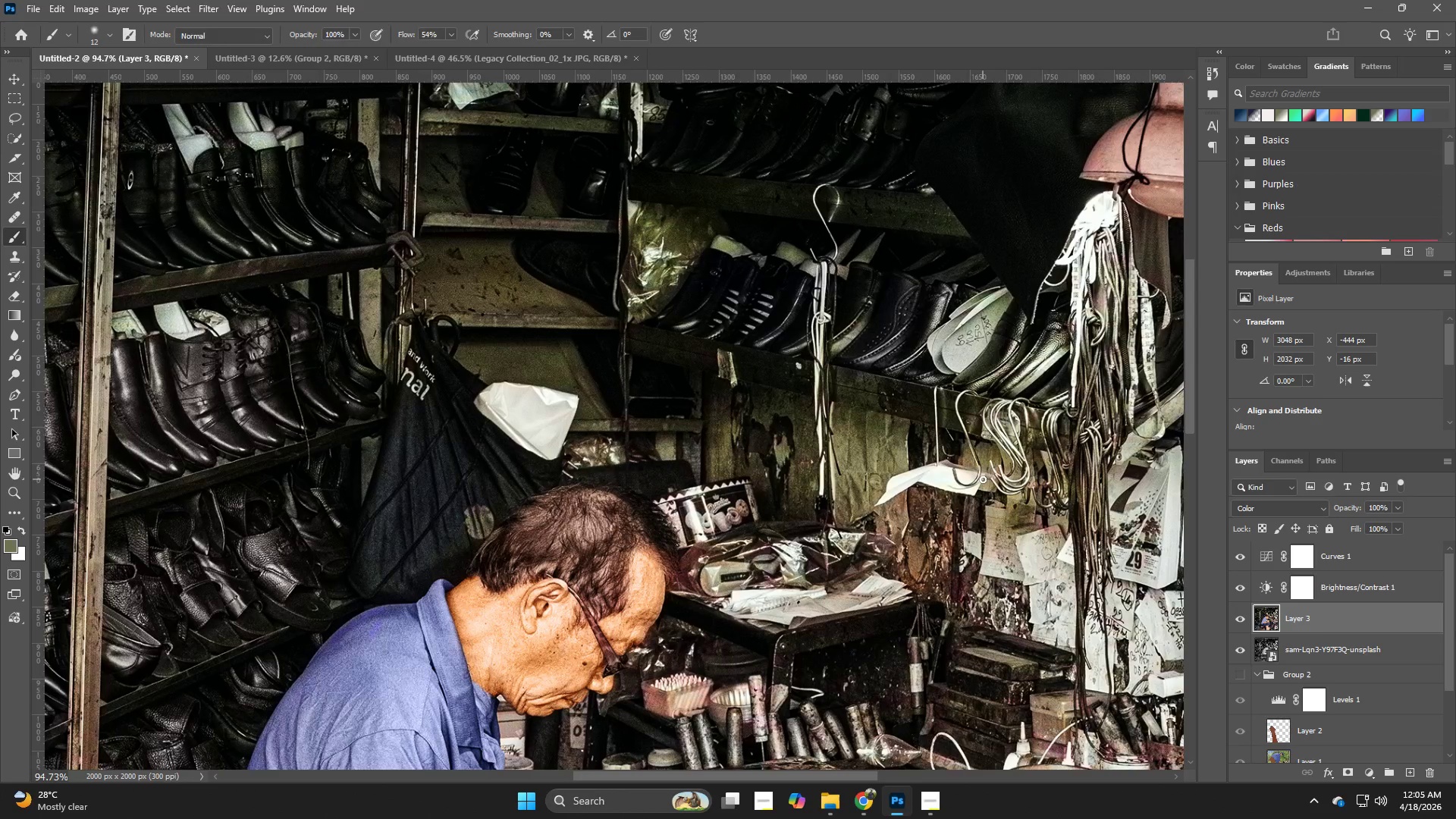 
hold_key(key=Z, duration=0.7)
 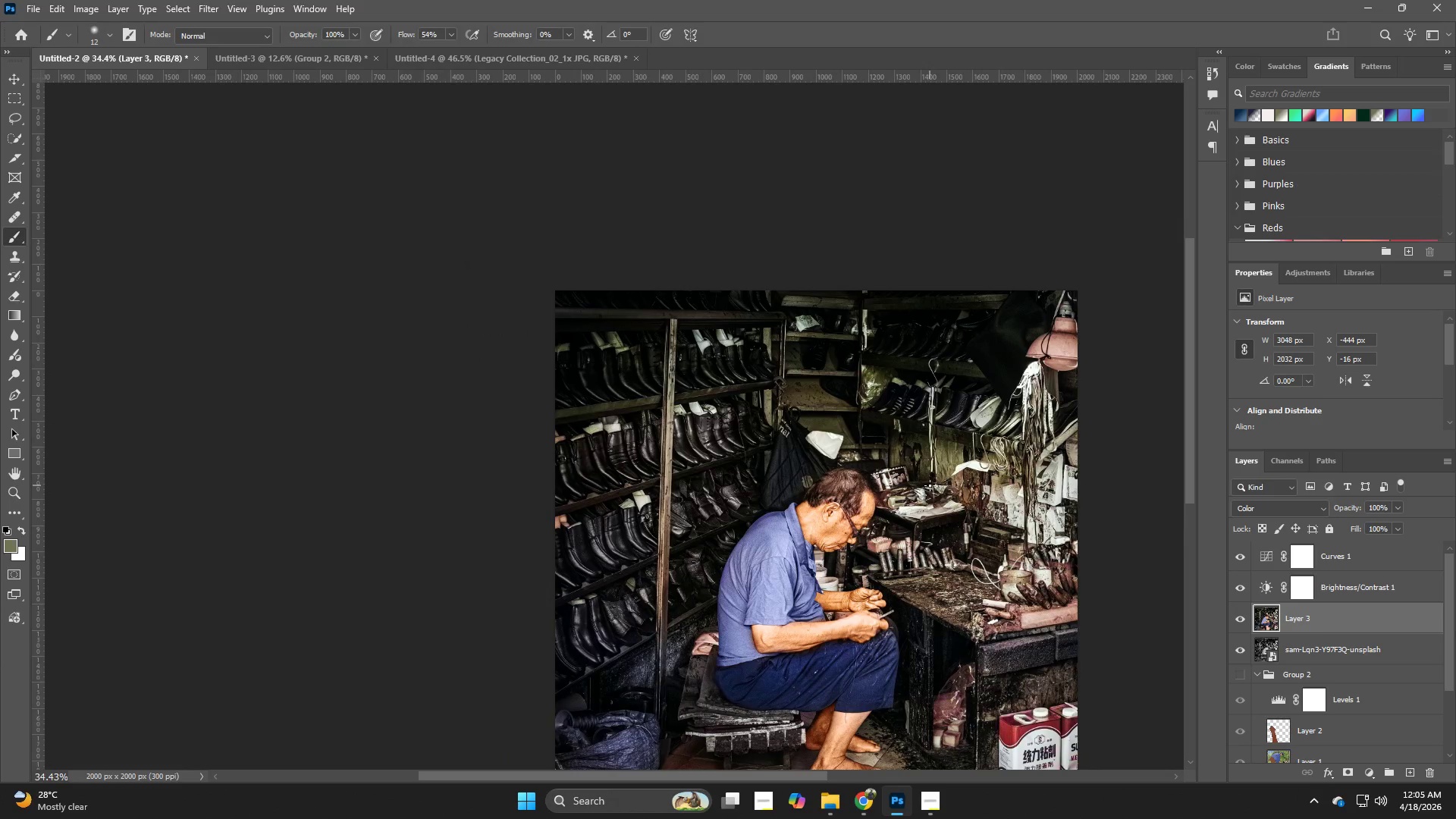 
left_click_drag(start_coordinate=[995, 459], to_coordinate=[930, 484])
 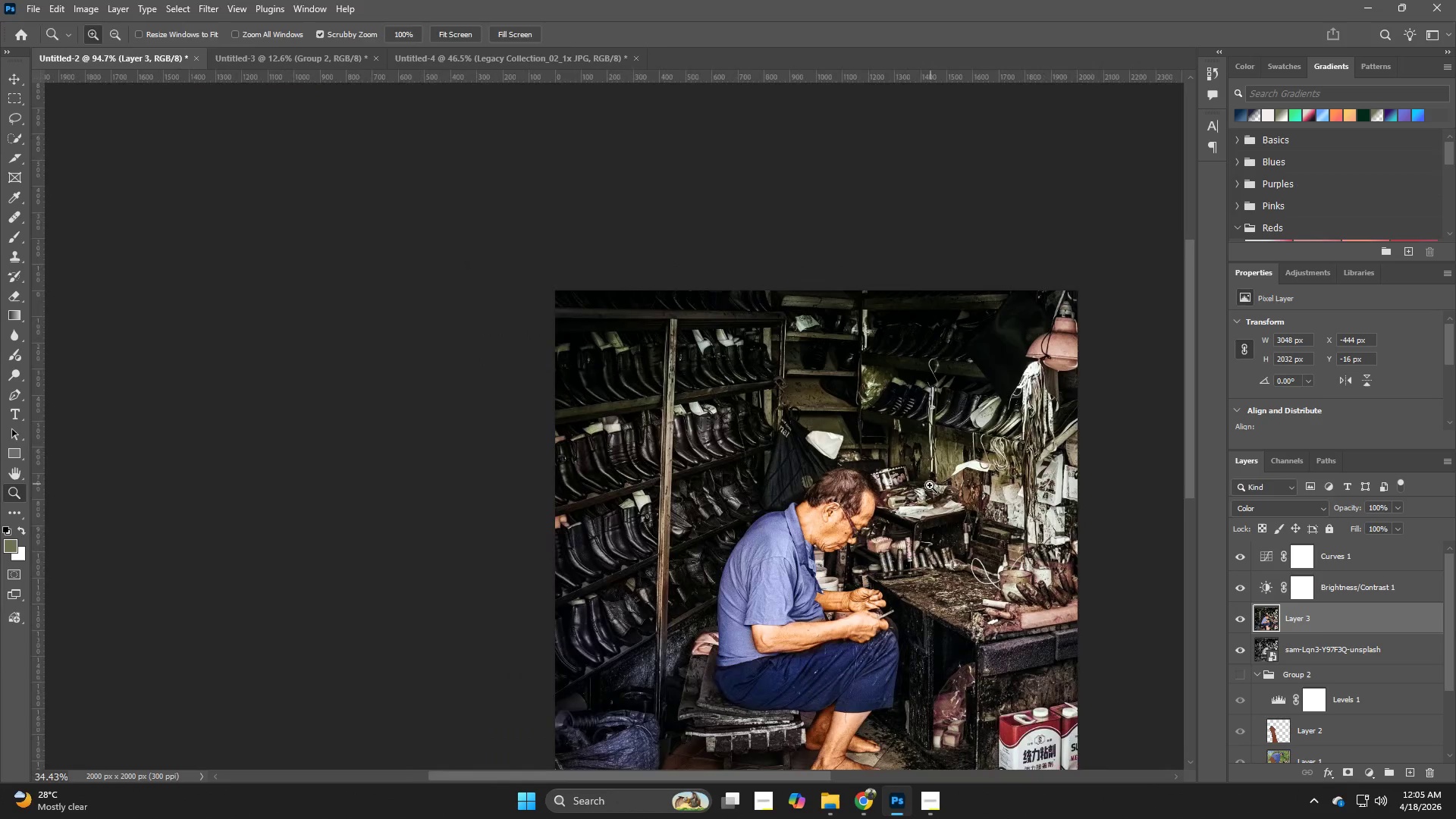 
hold_key(key=Z, duration=3.52)
 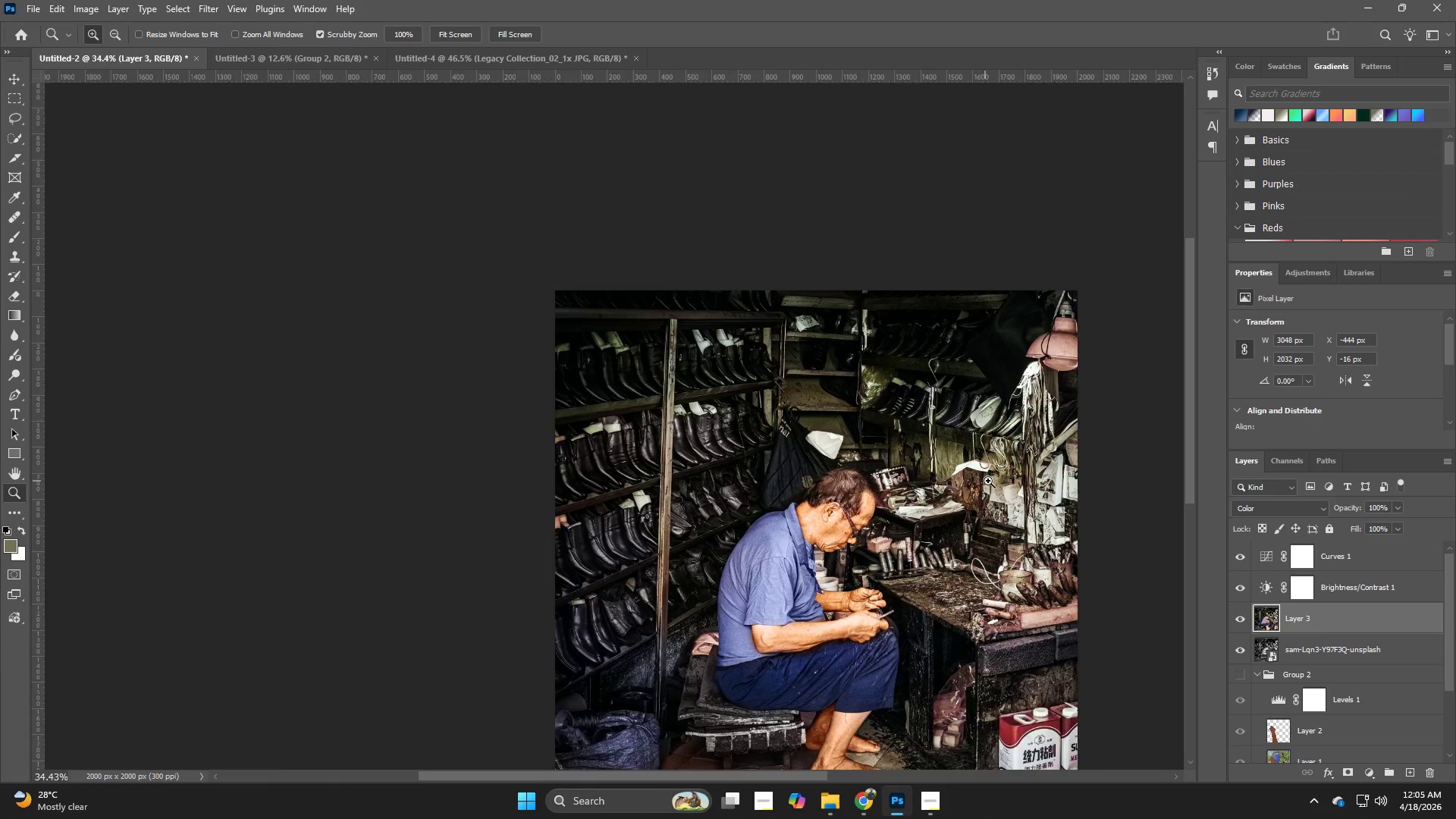 
hold_key(key=Z, duration=1.14)
 